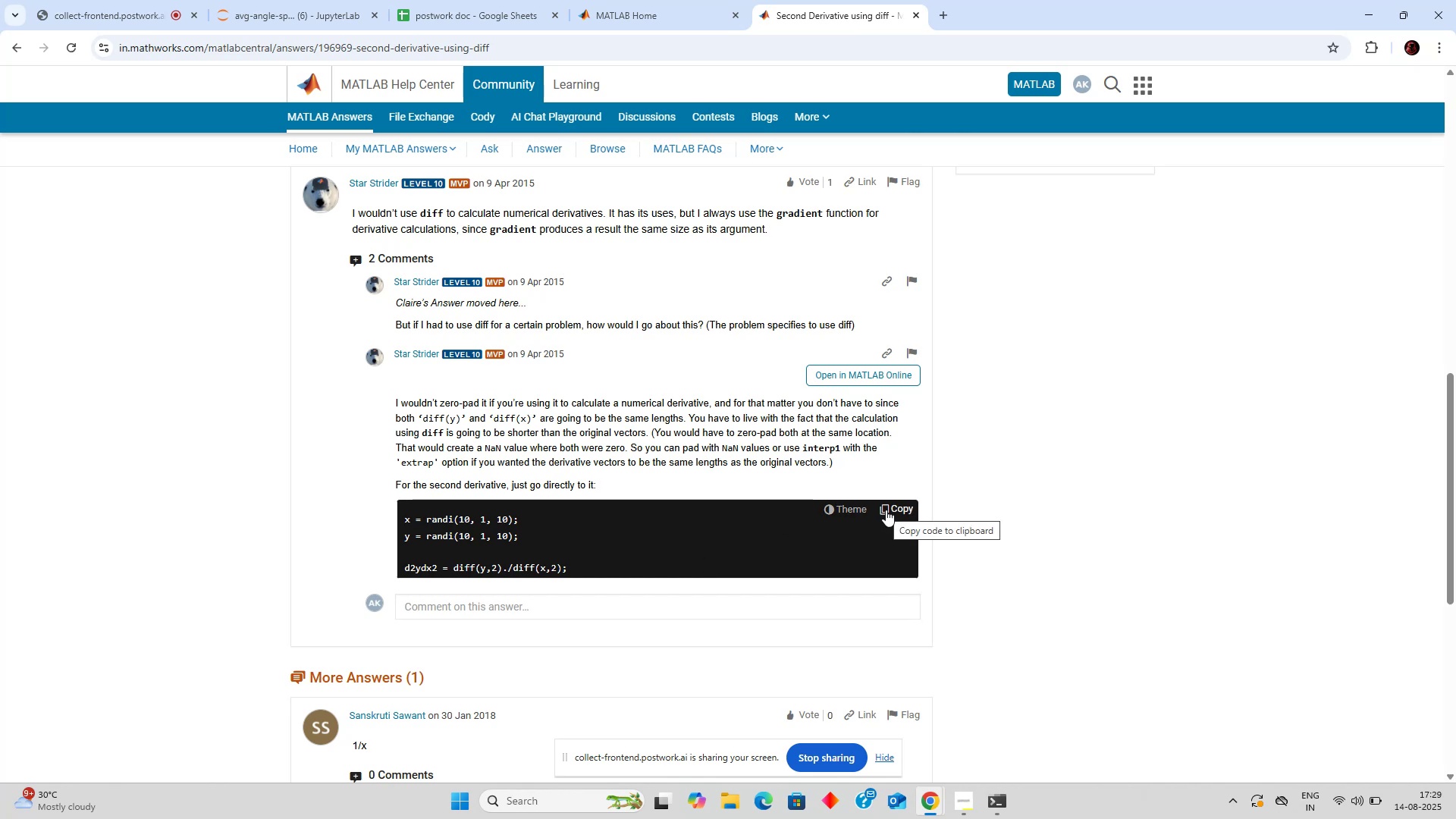 
wait(5.35)
 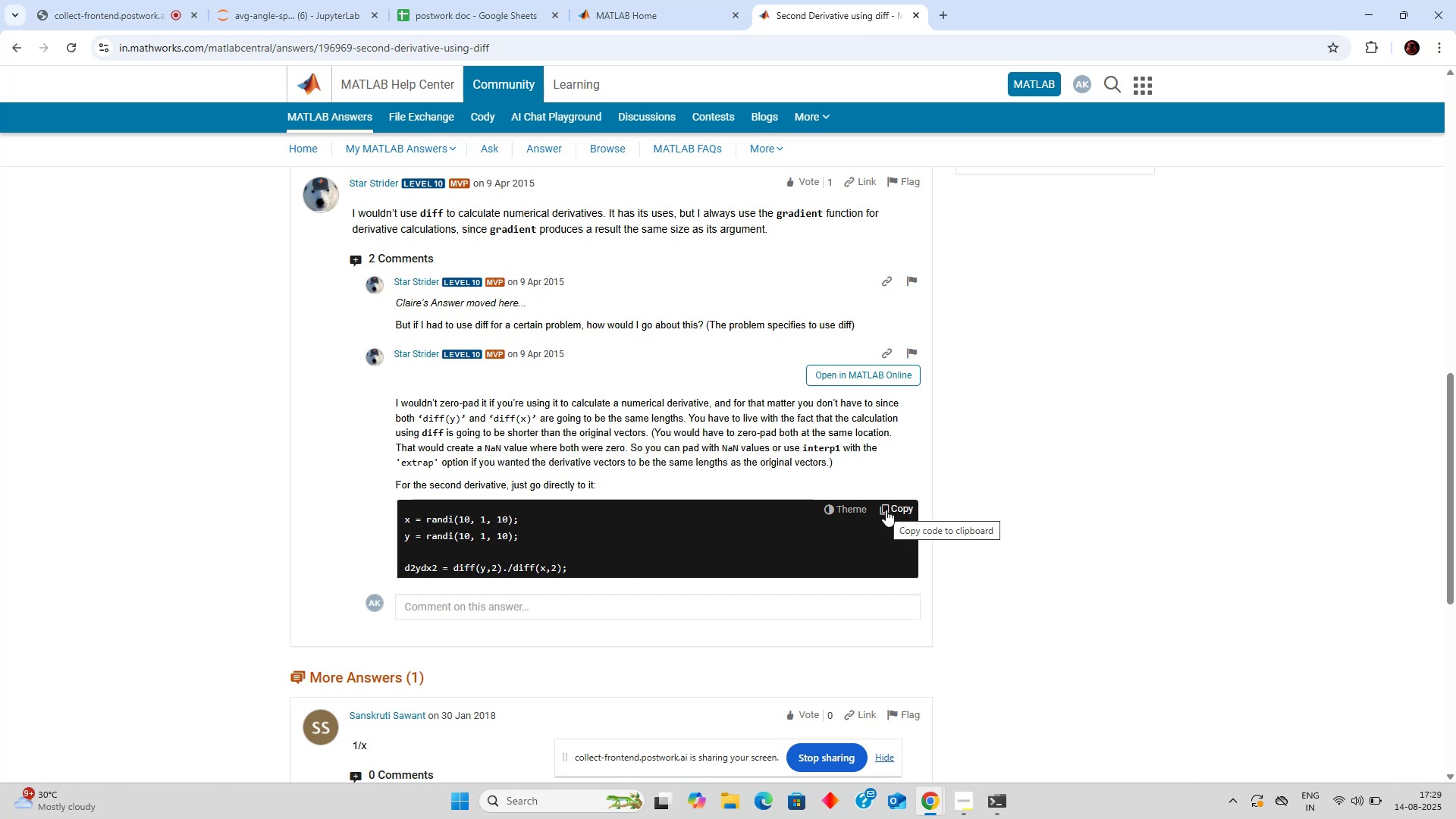 
left_click([871, 548])
 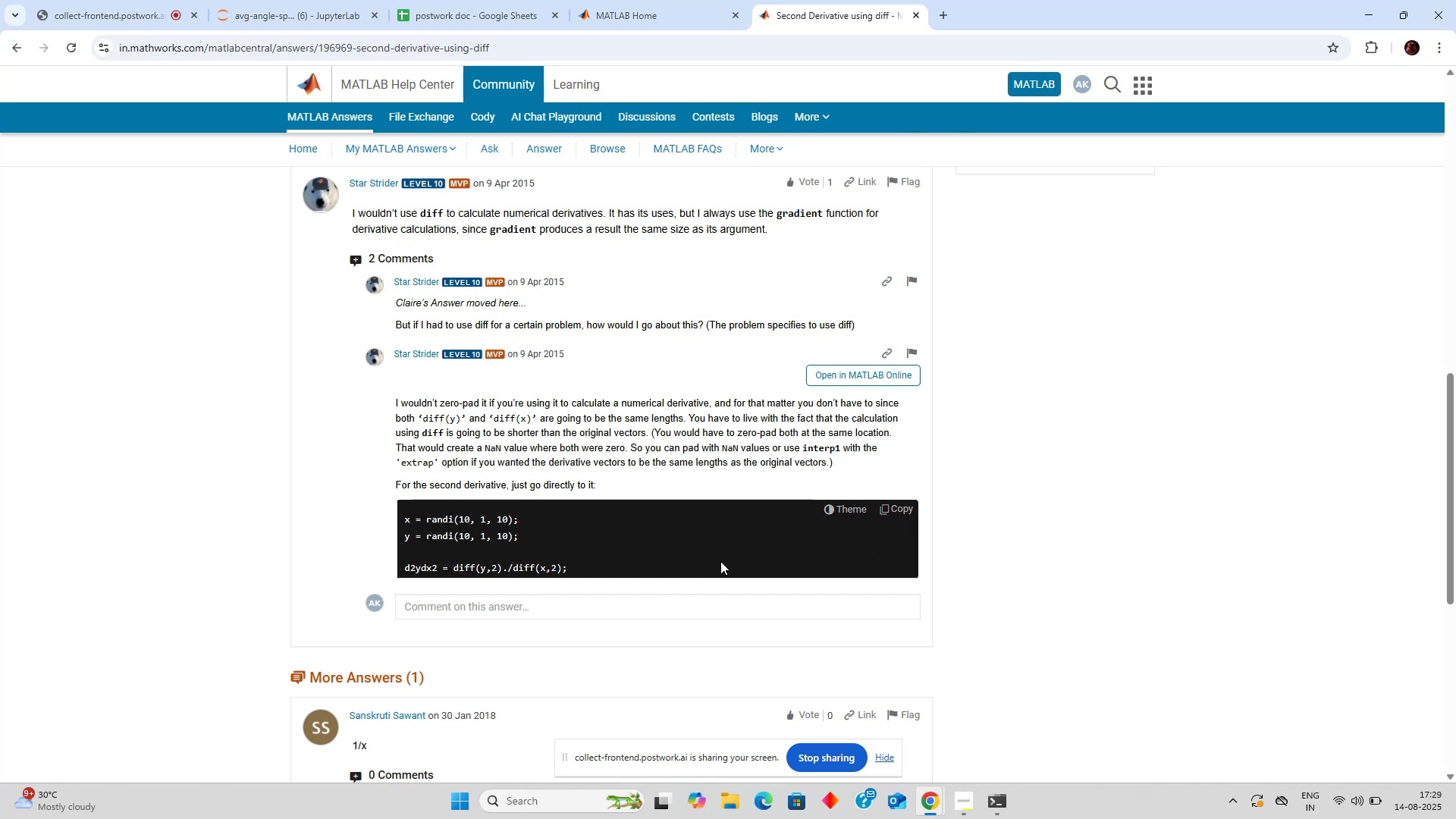 
wait(5.96)
 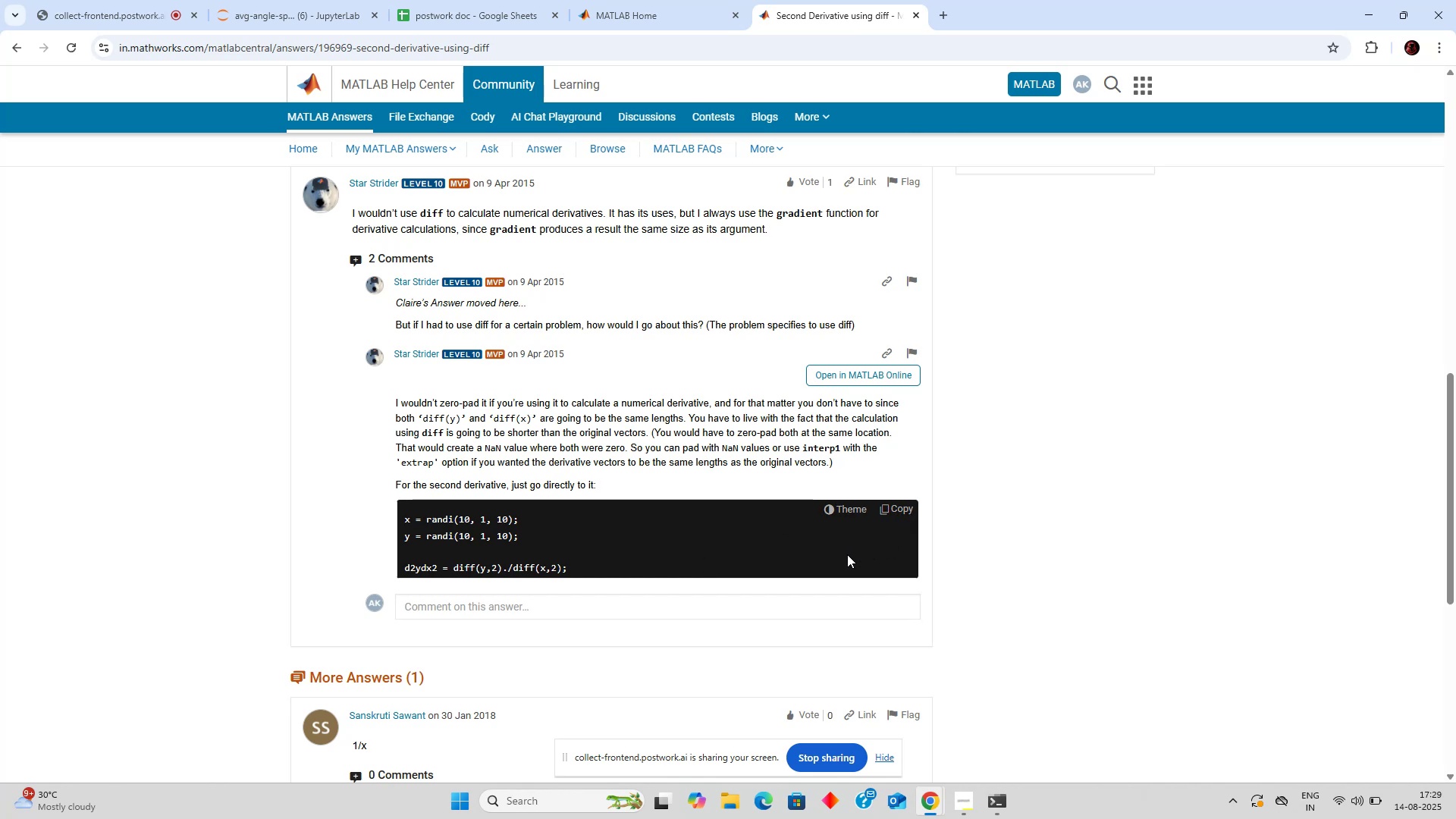 
mouse_move([683, 24])
 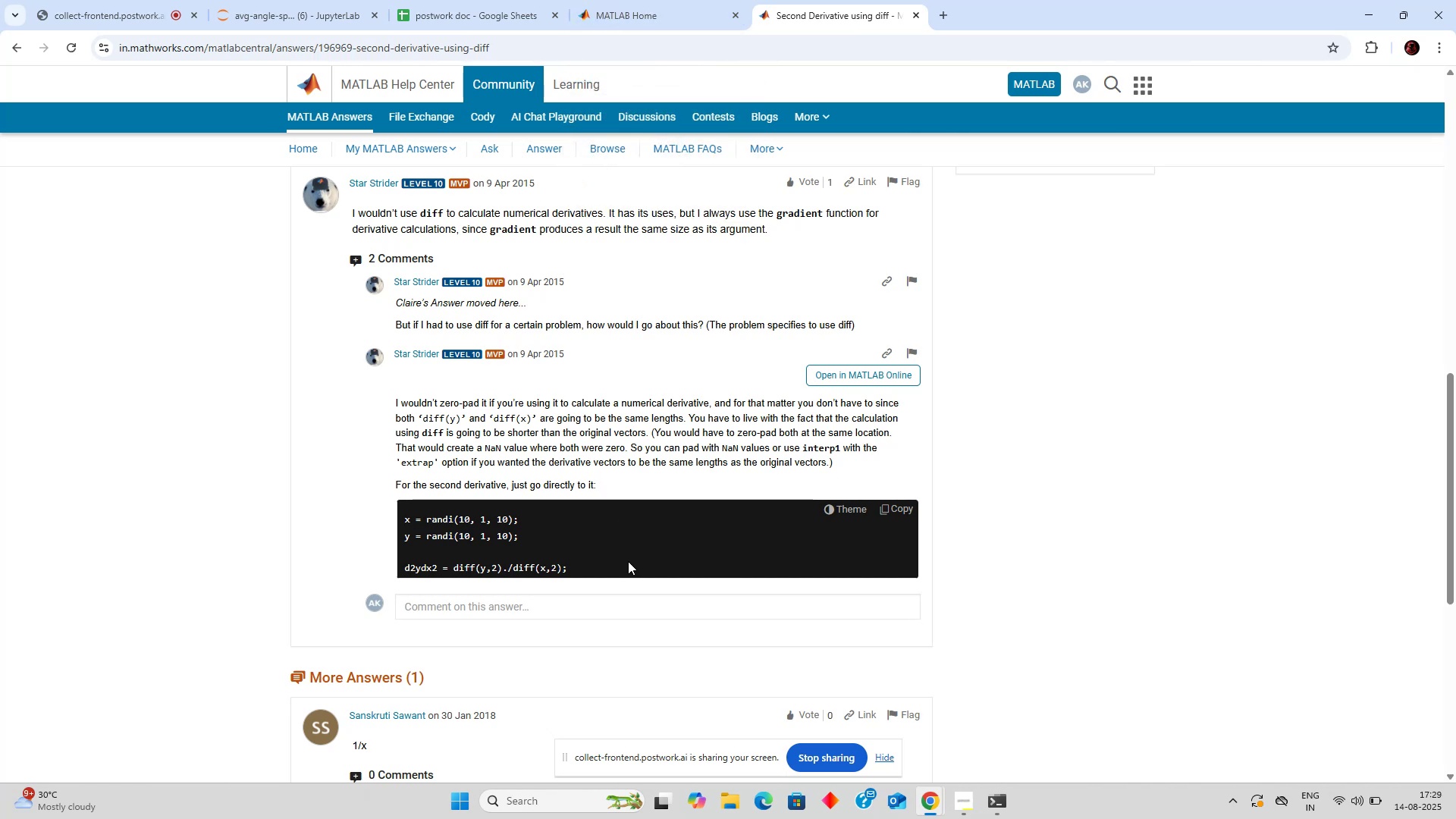 
wait(6.79)
 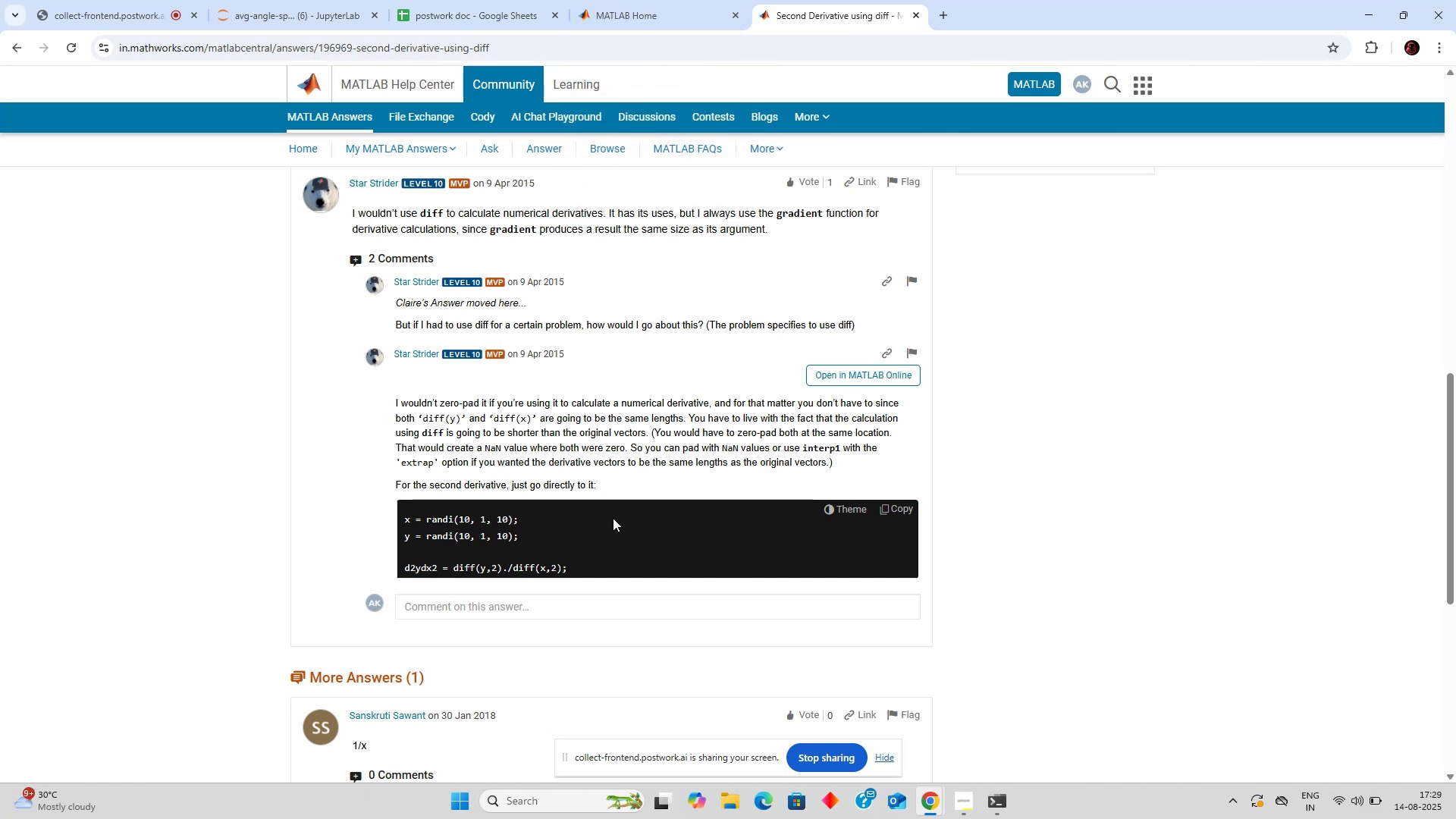 
left_click([737, 550])
 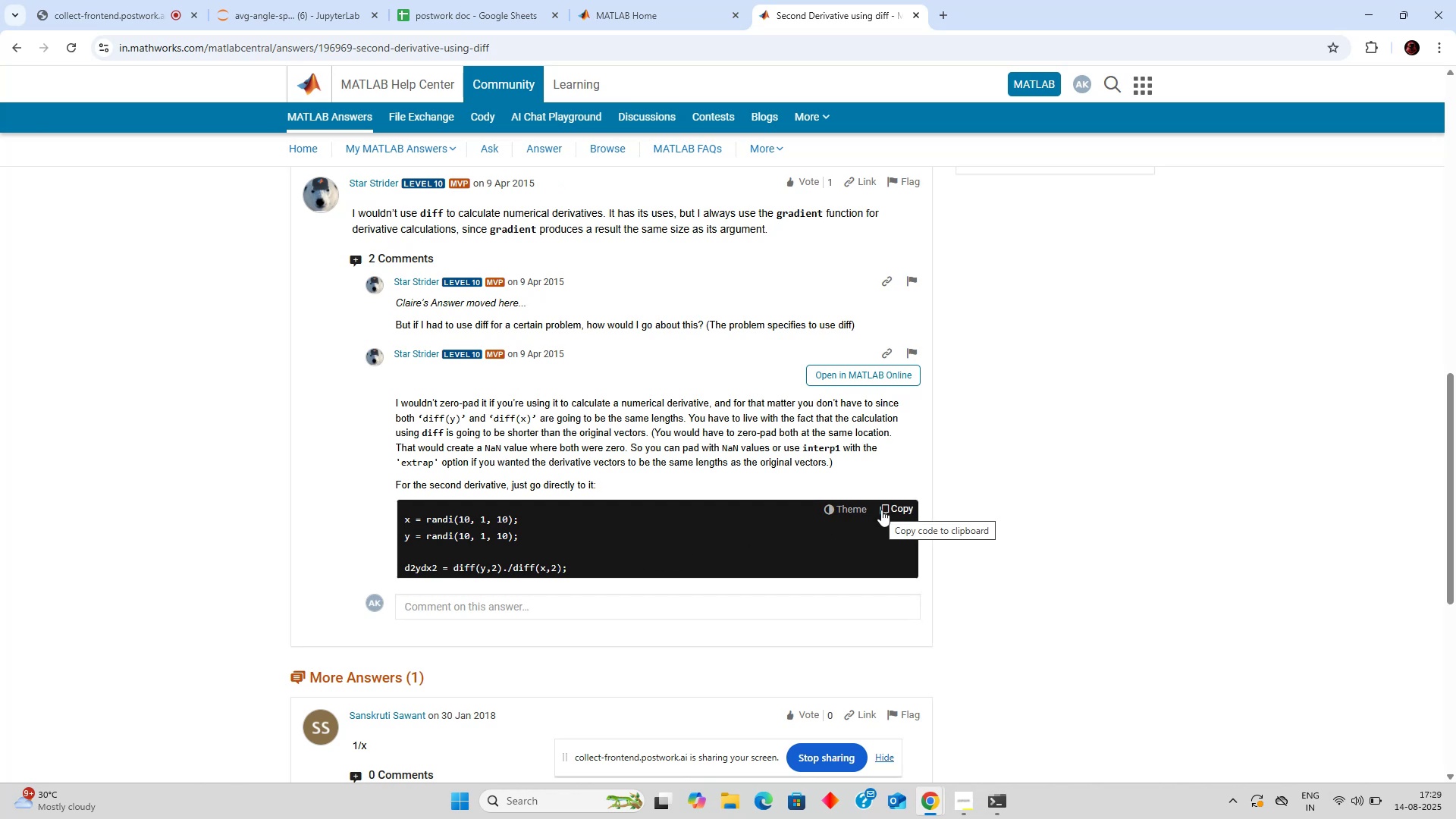 
wait(5.8)
 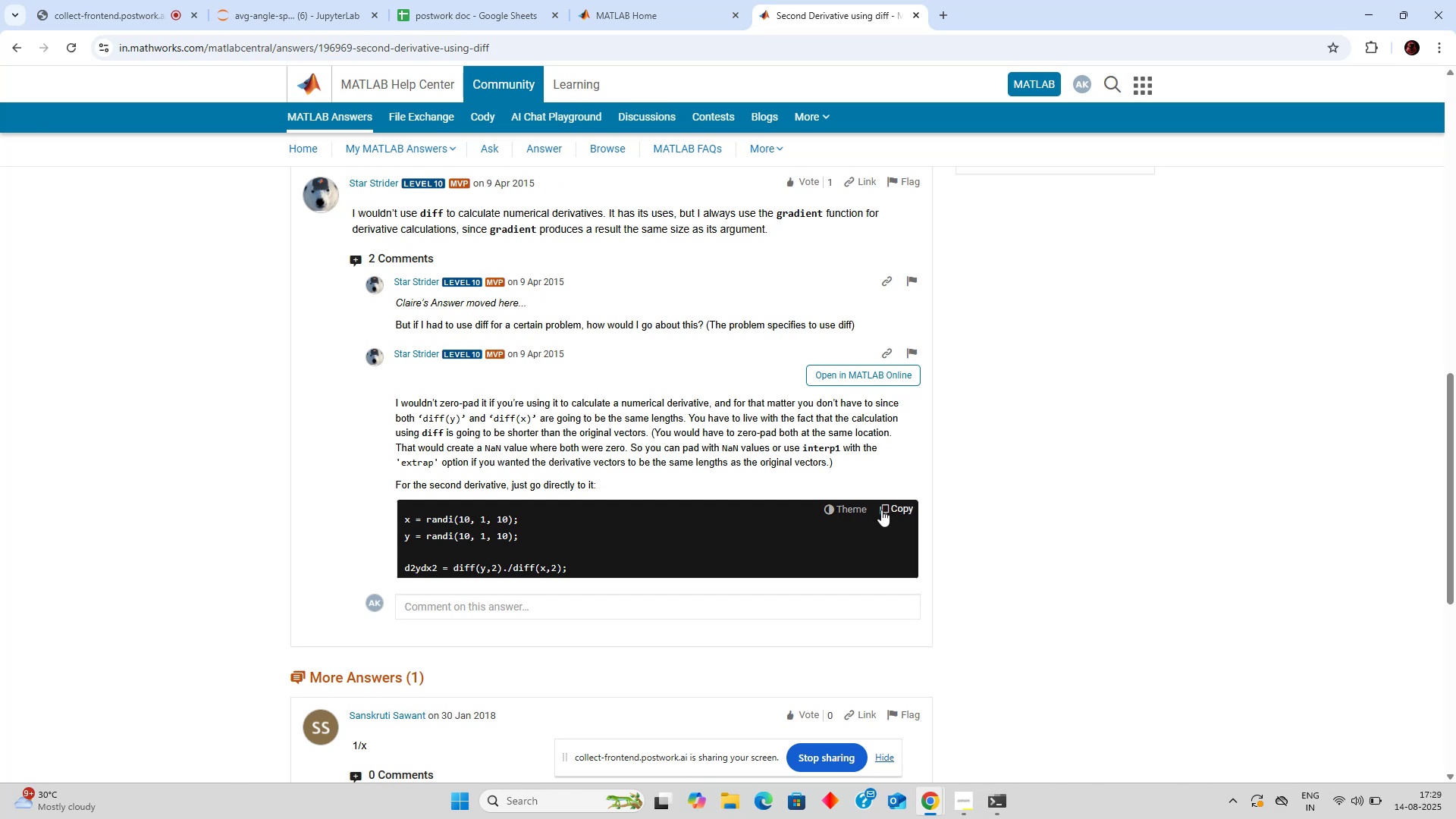 
left_click([881, 510])
 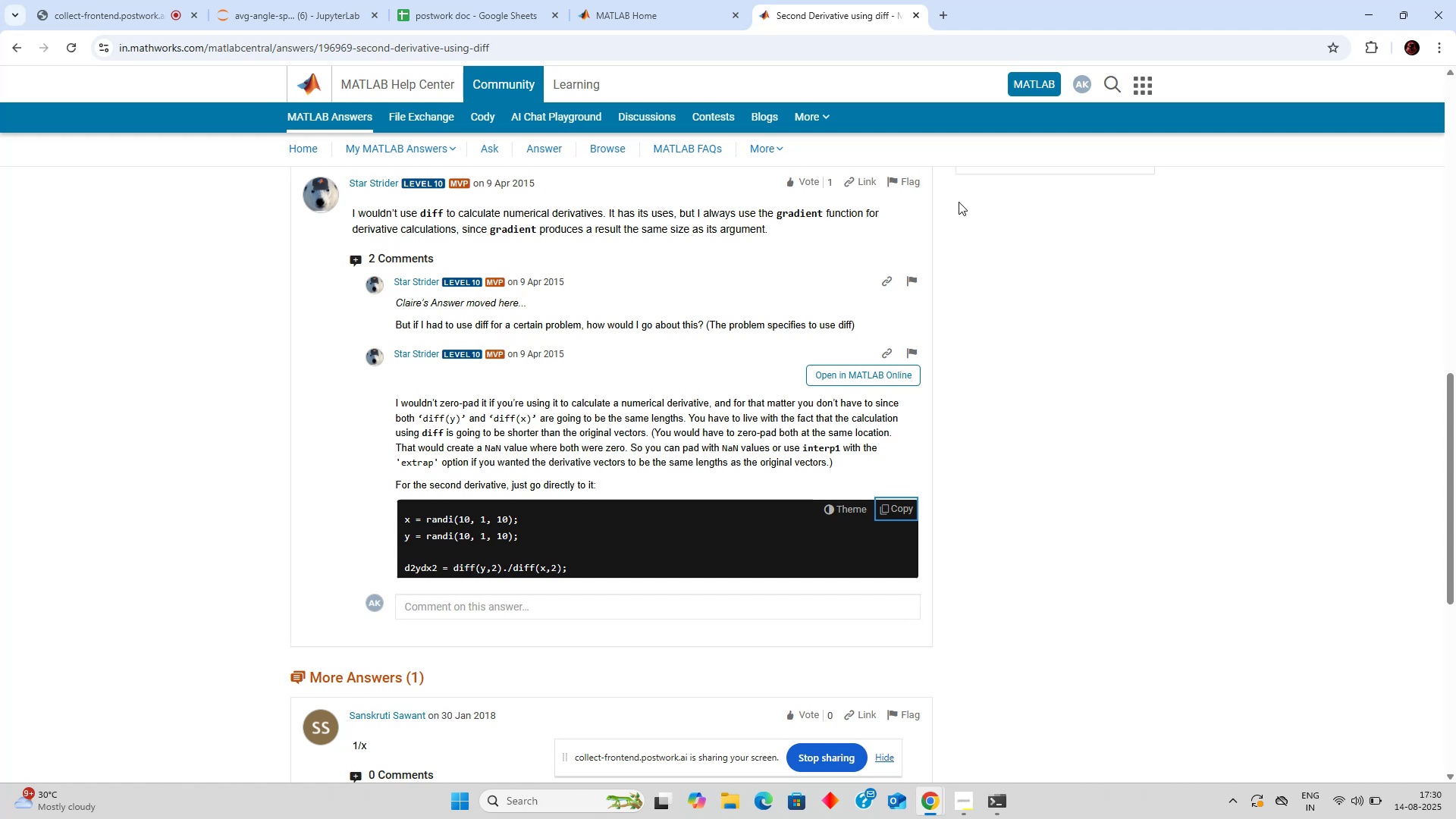 
wait(59.71)
 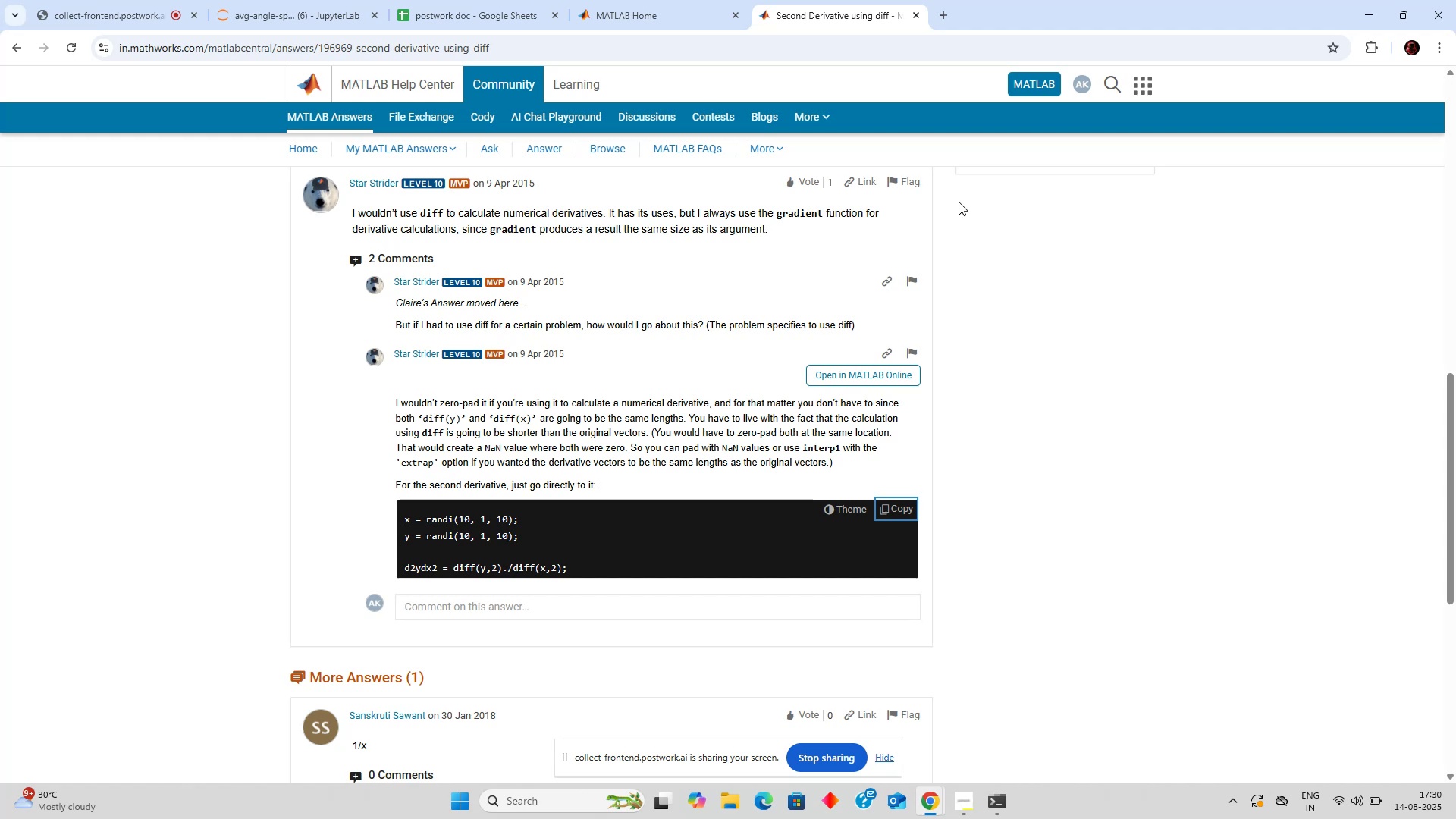 
left_click([613, 8])
 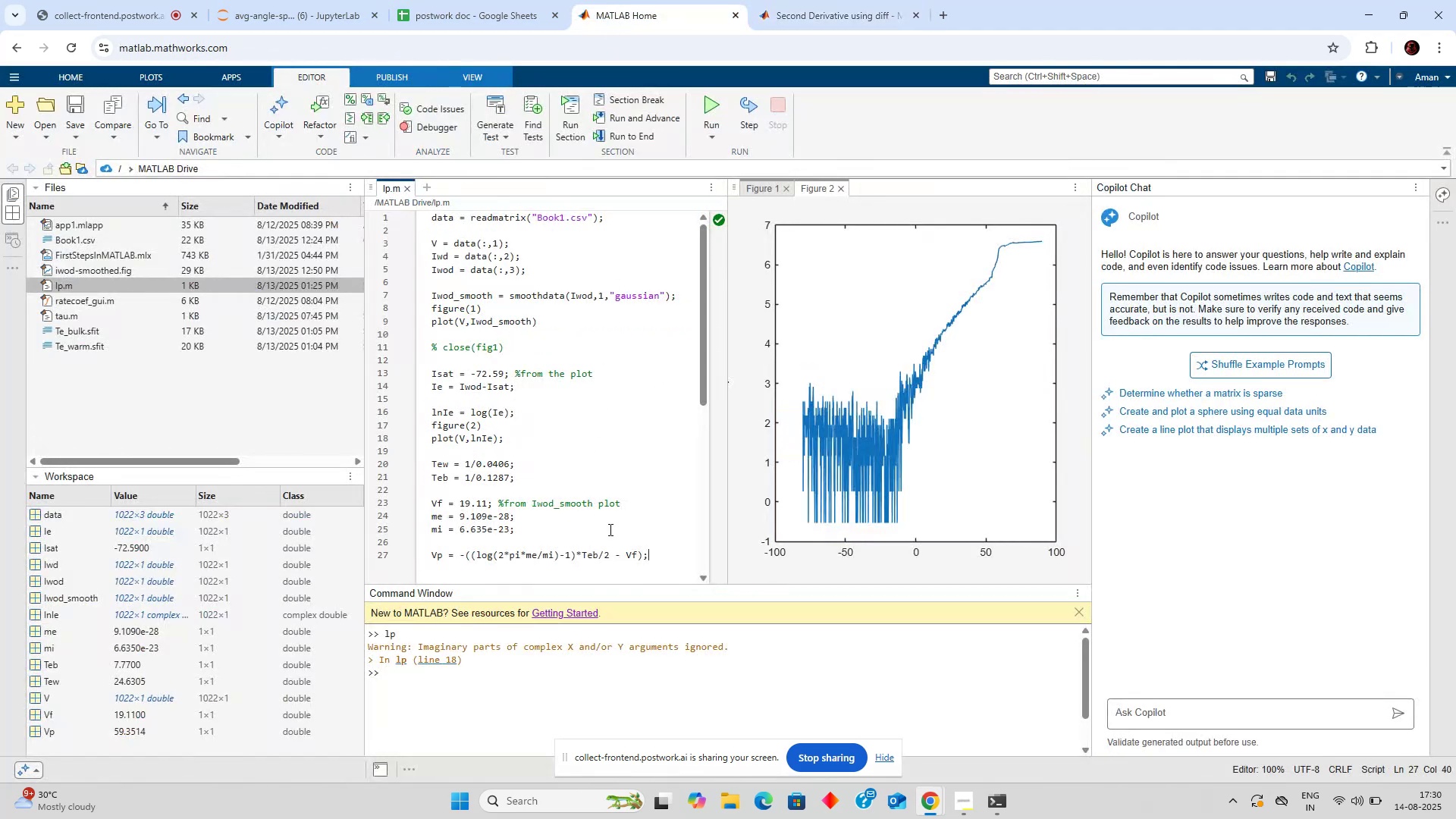 
scroll: coordinate [605, 528], scroll_direction: down, amount: 4.0
 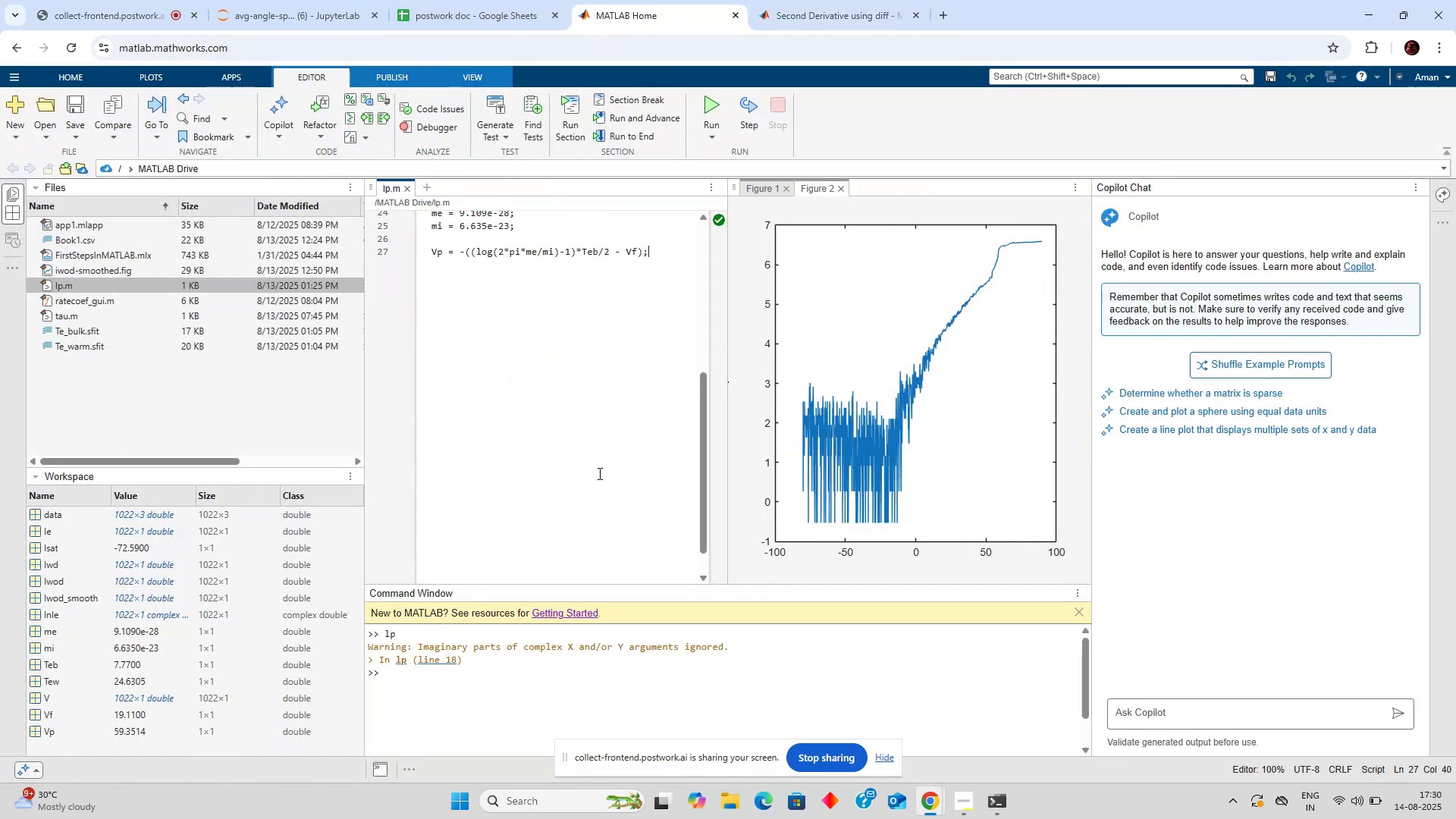 
left_click([593, 421])
 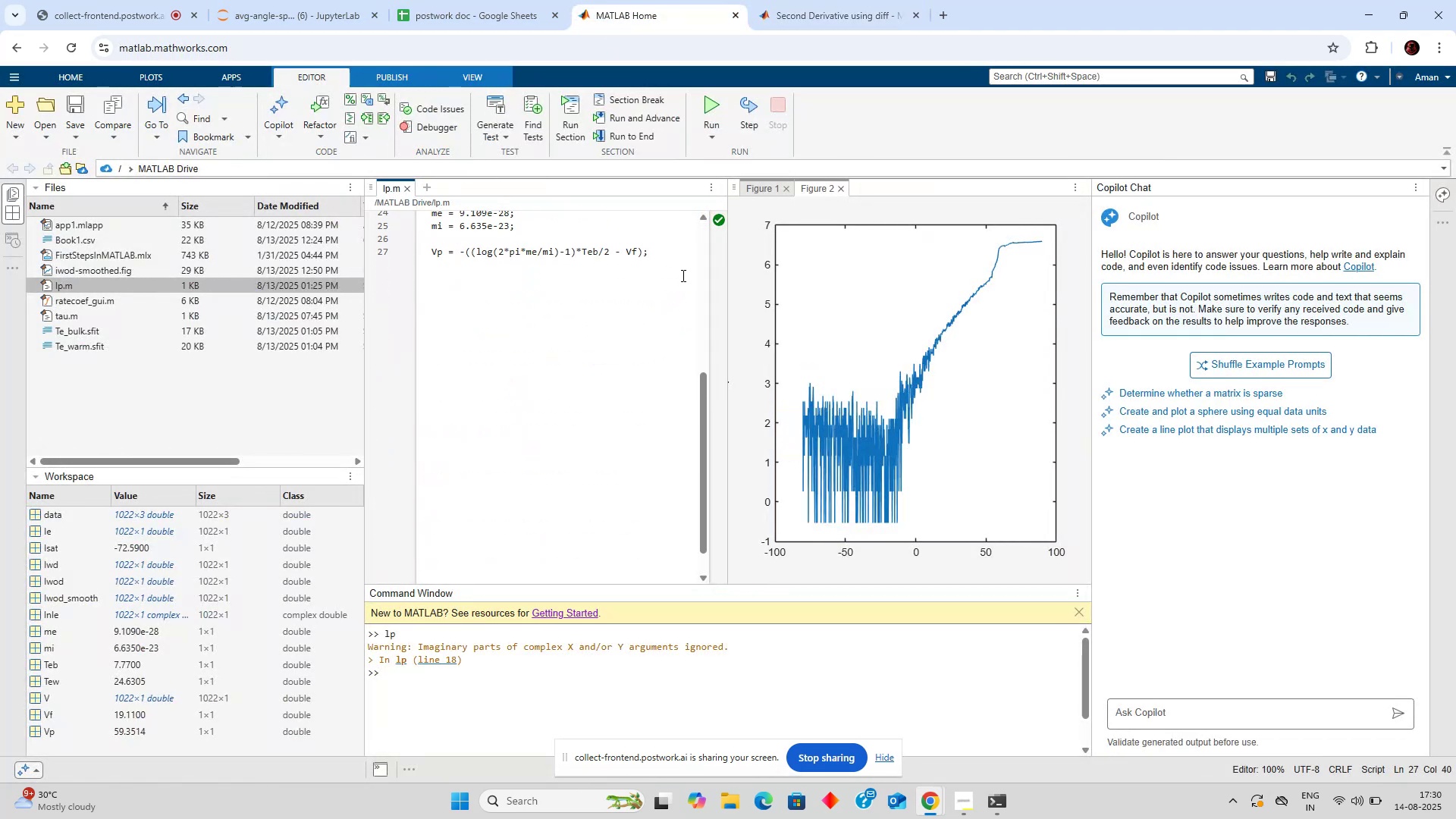 
left_click([677, 254])
 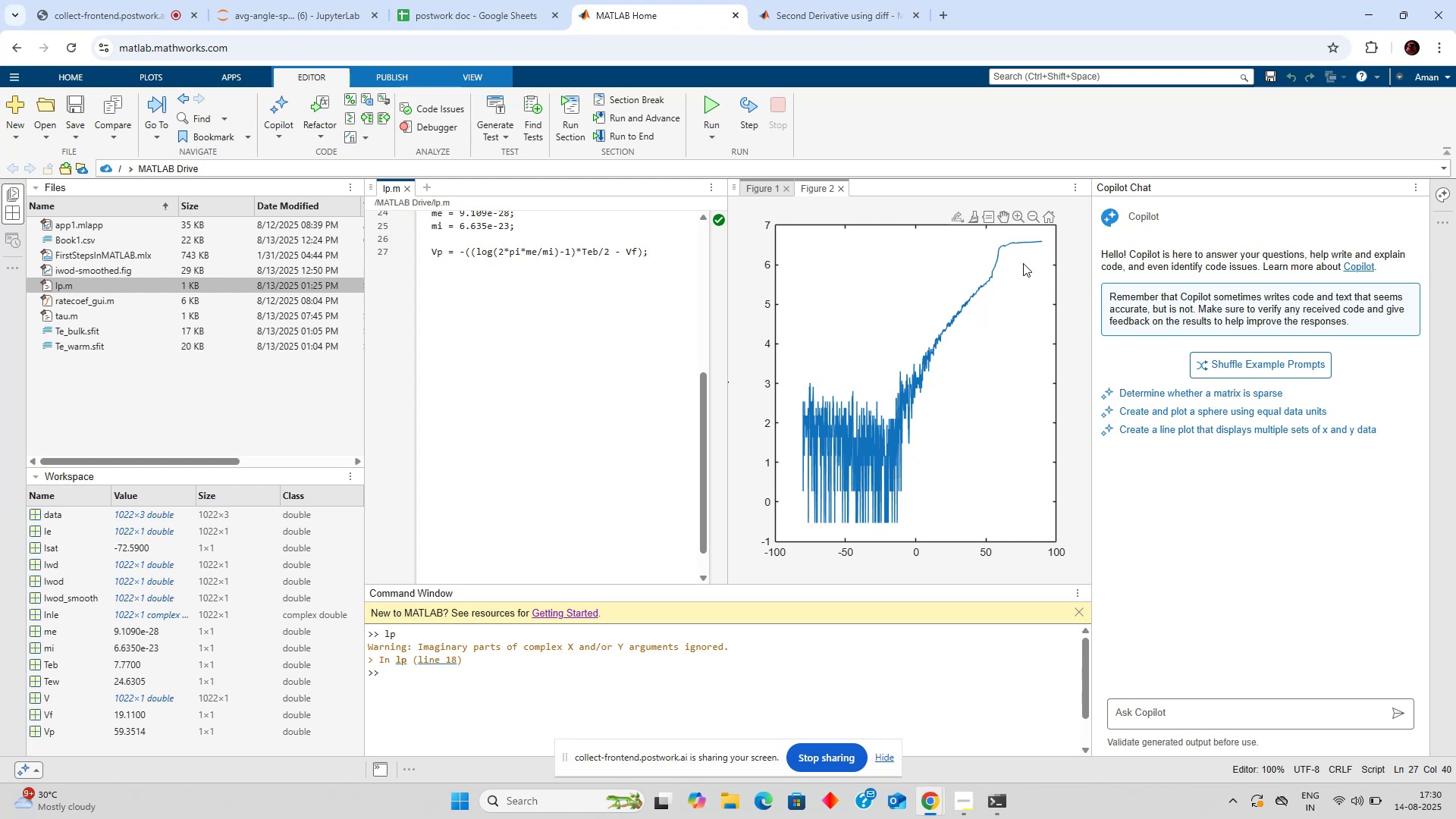 
key(Enter)
 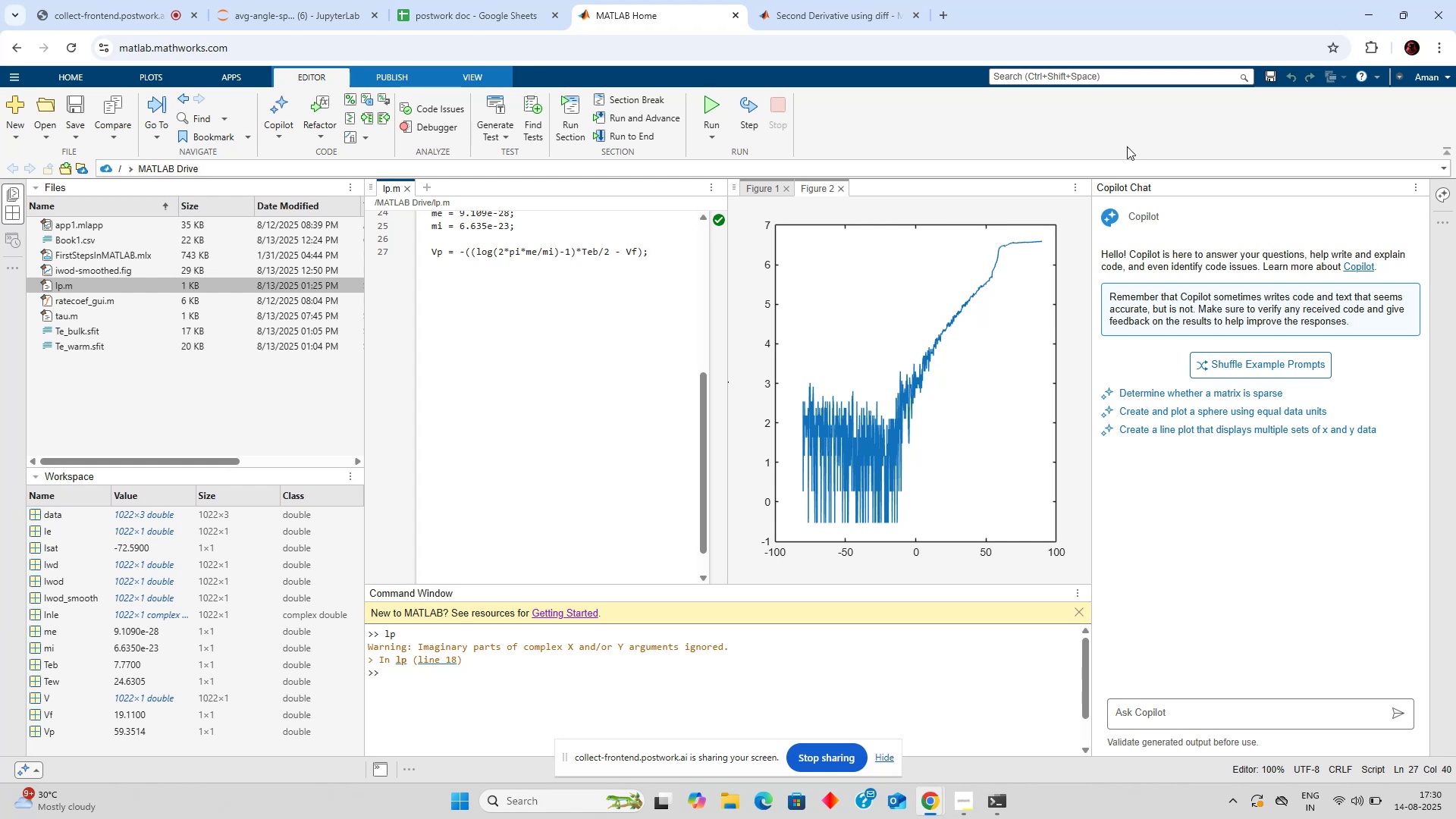 
key(Enter)
 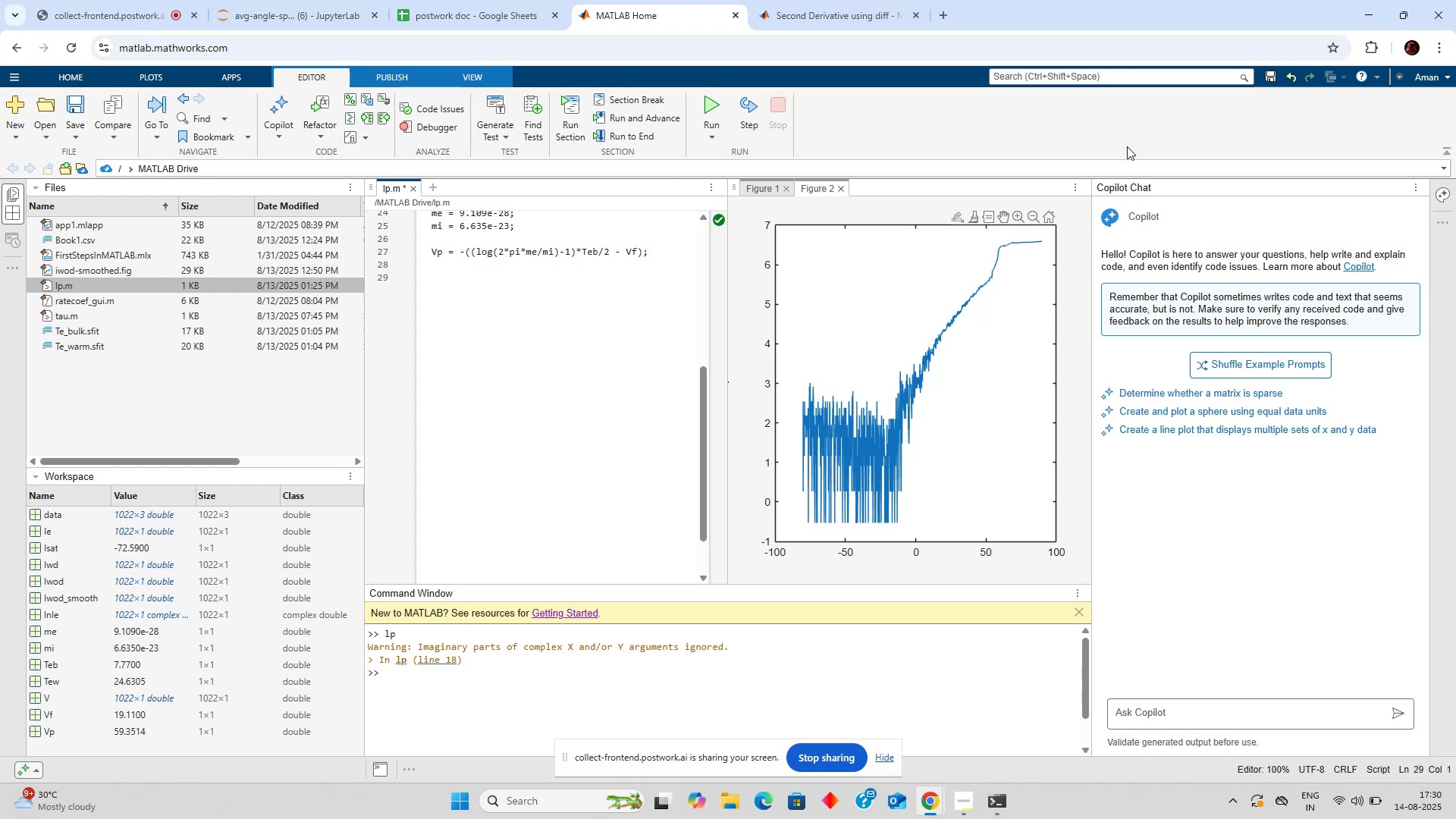 
type(Di)
key(Backspace)
key(Backspace)
type(dI2/s)
key(Backspace)
type(dV2 = )
 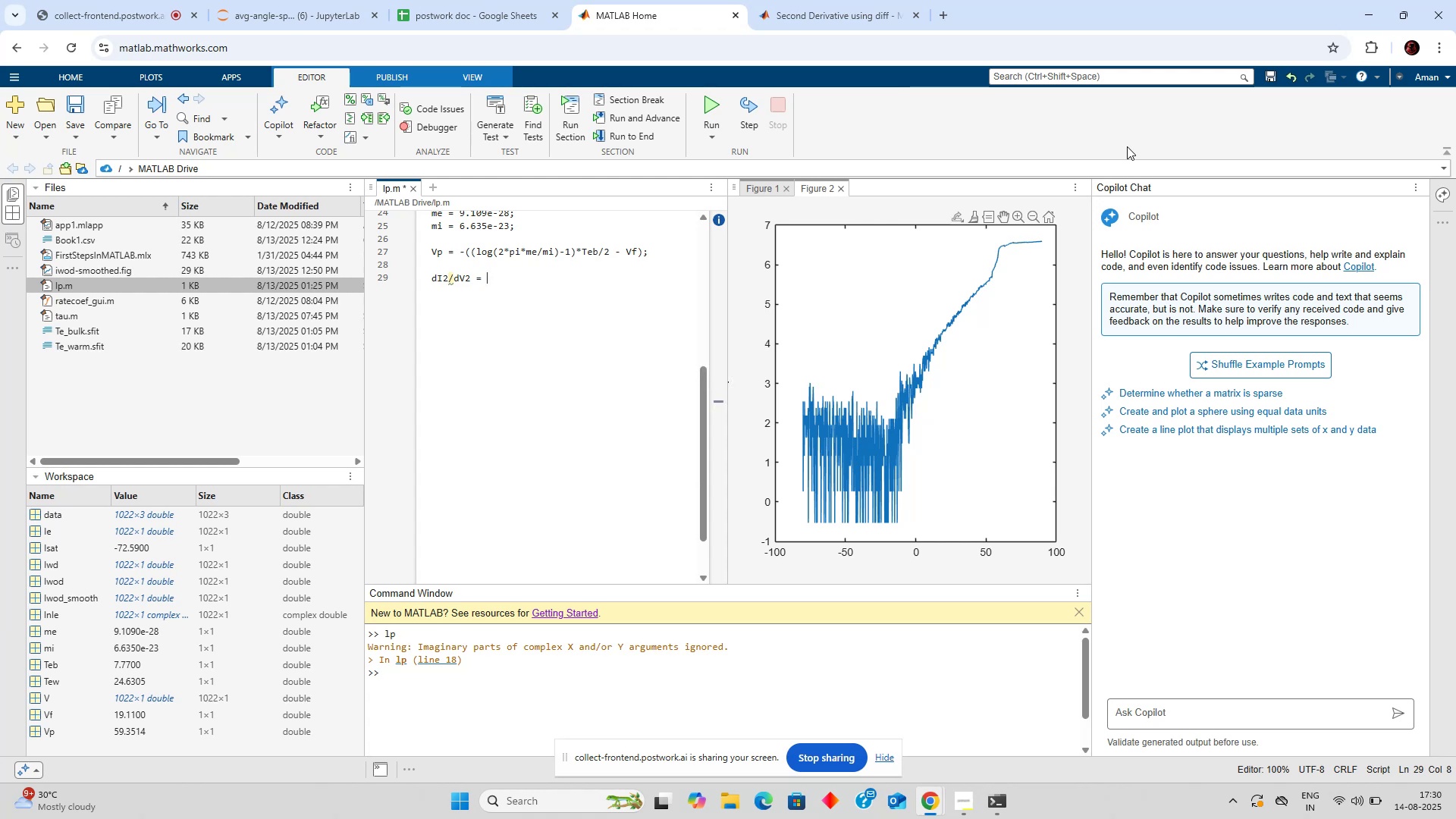 
type(diff(I,2)
 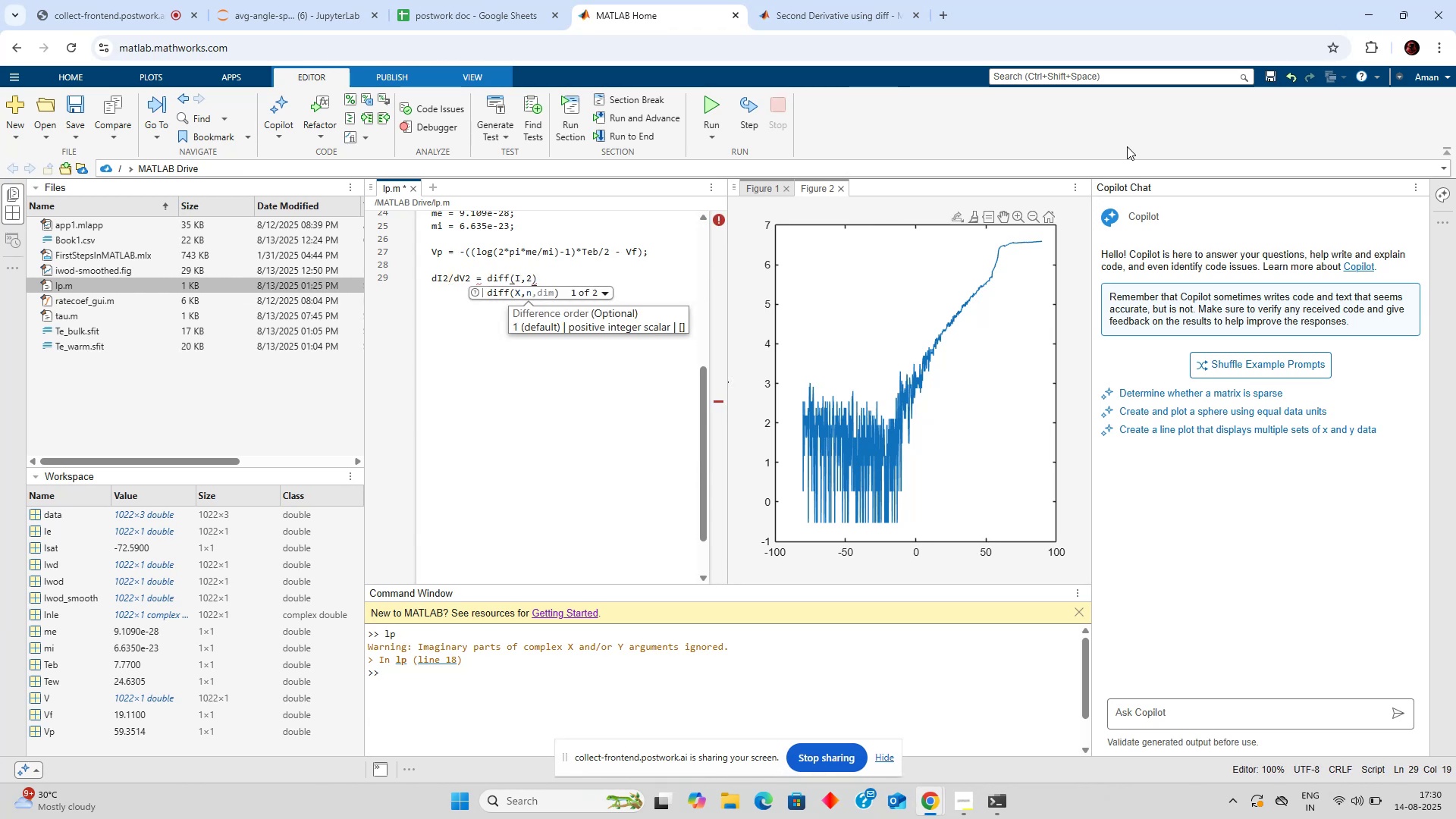 
key(ArrowLeft)
 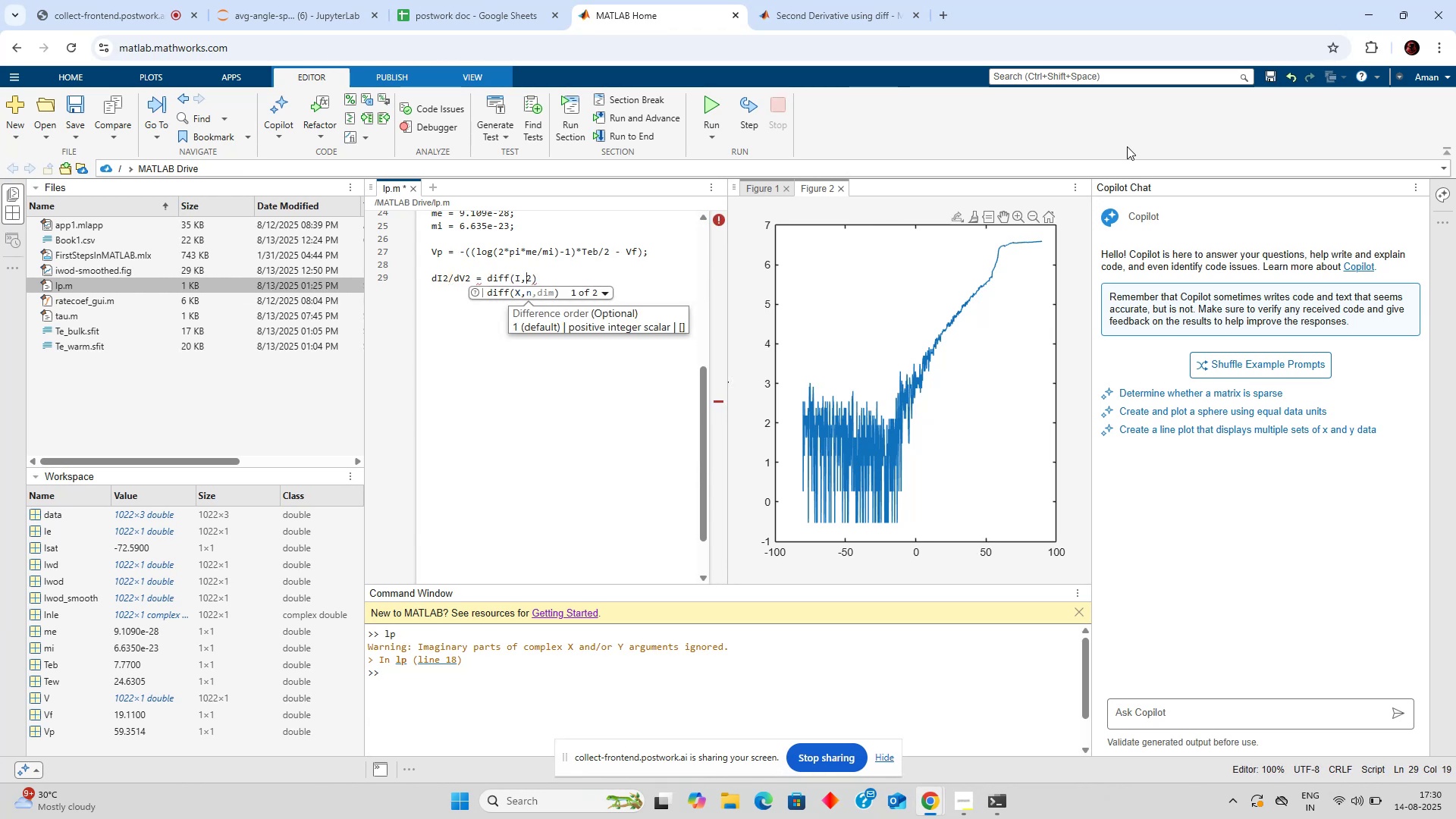 
key(ArrowLeft)
 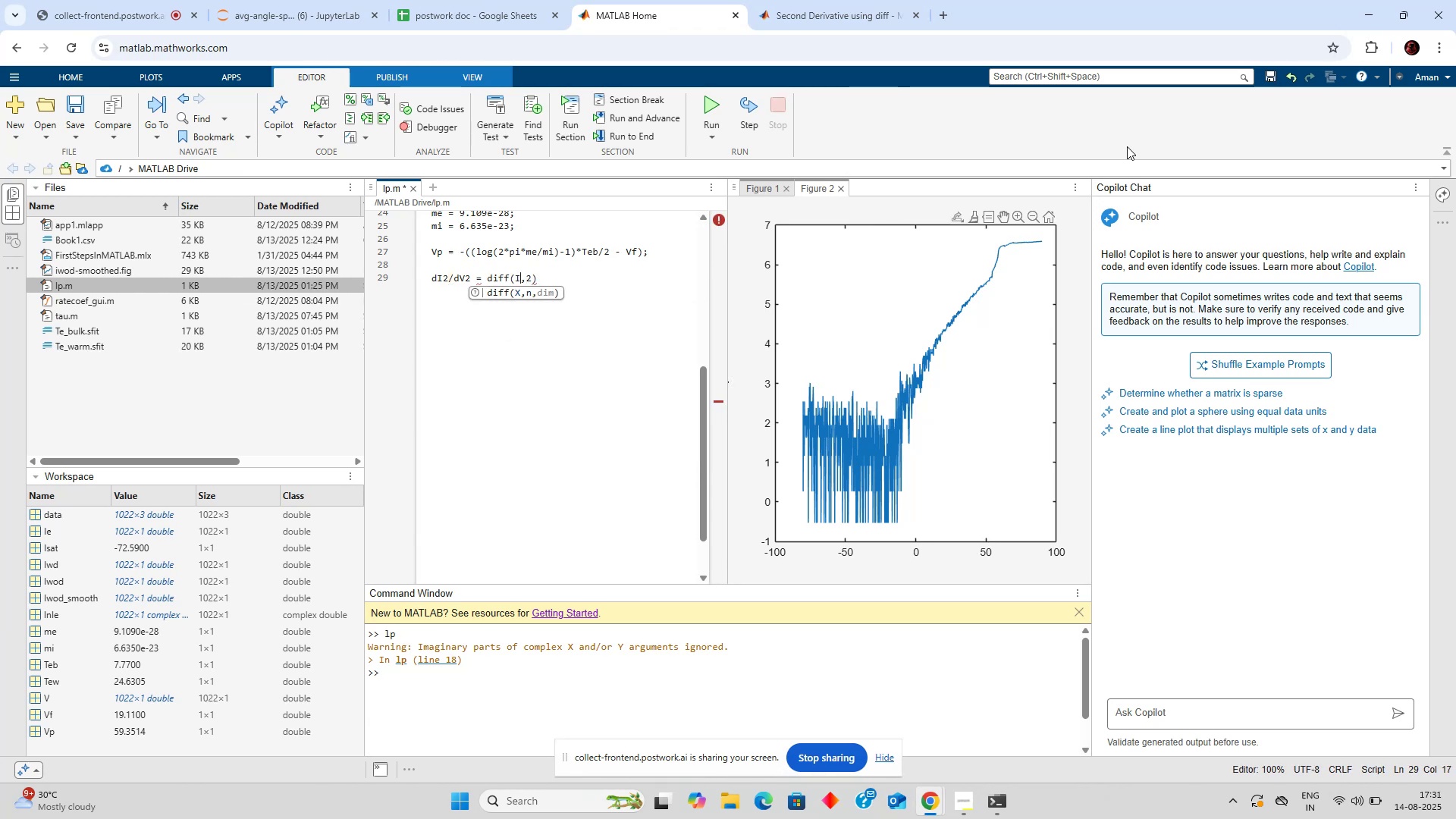 
key(E)
 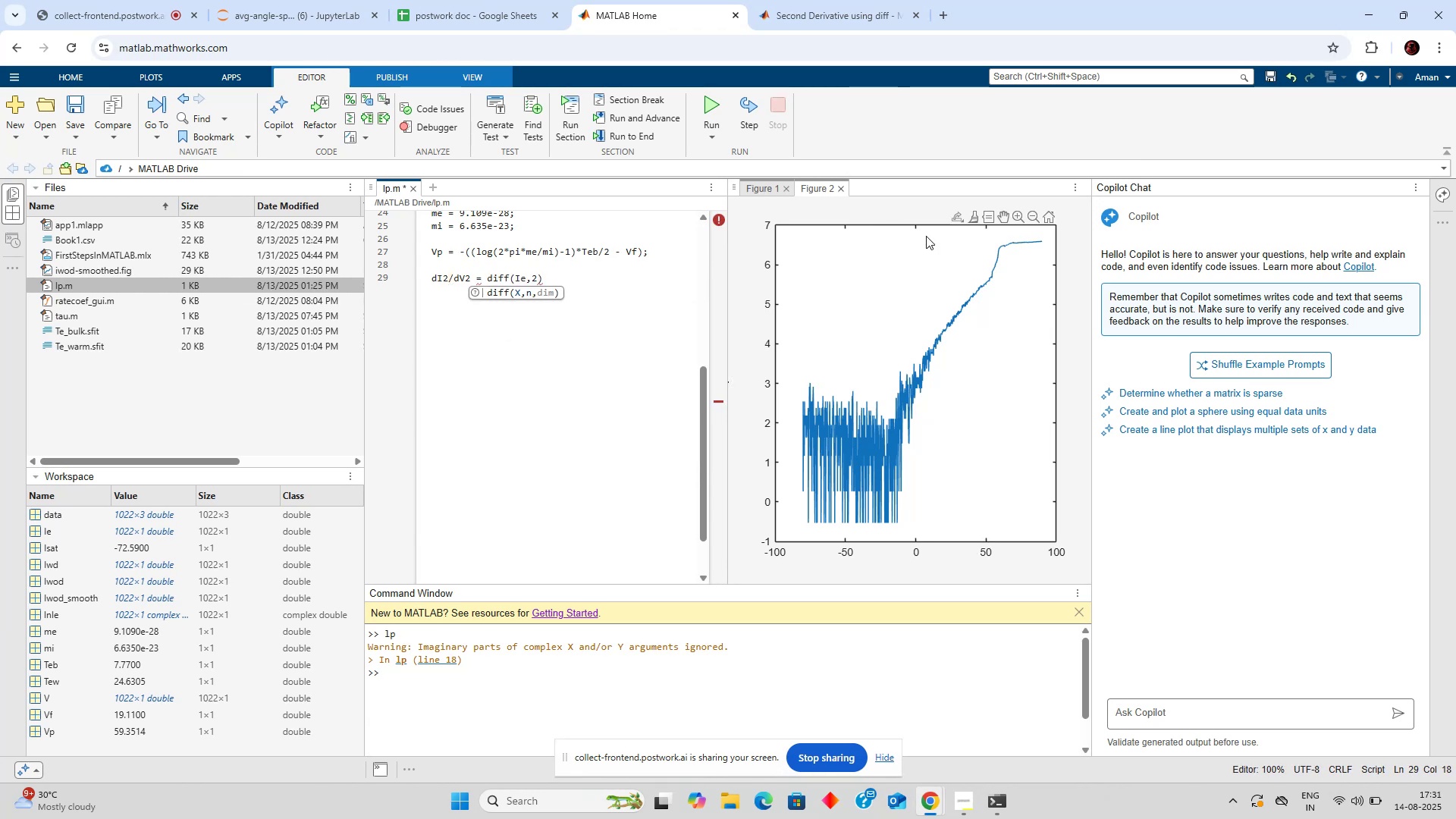 
scroll: coordinate [595, 366], scroll_direction: up, amount: 3.0
 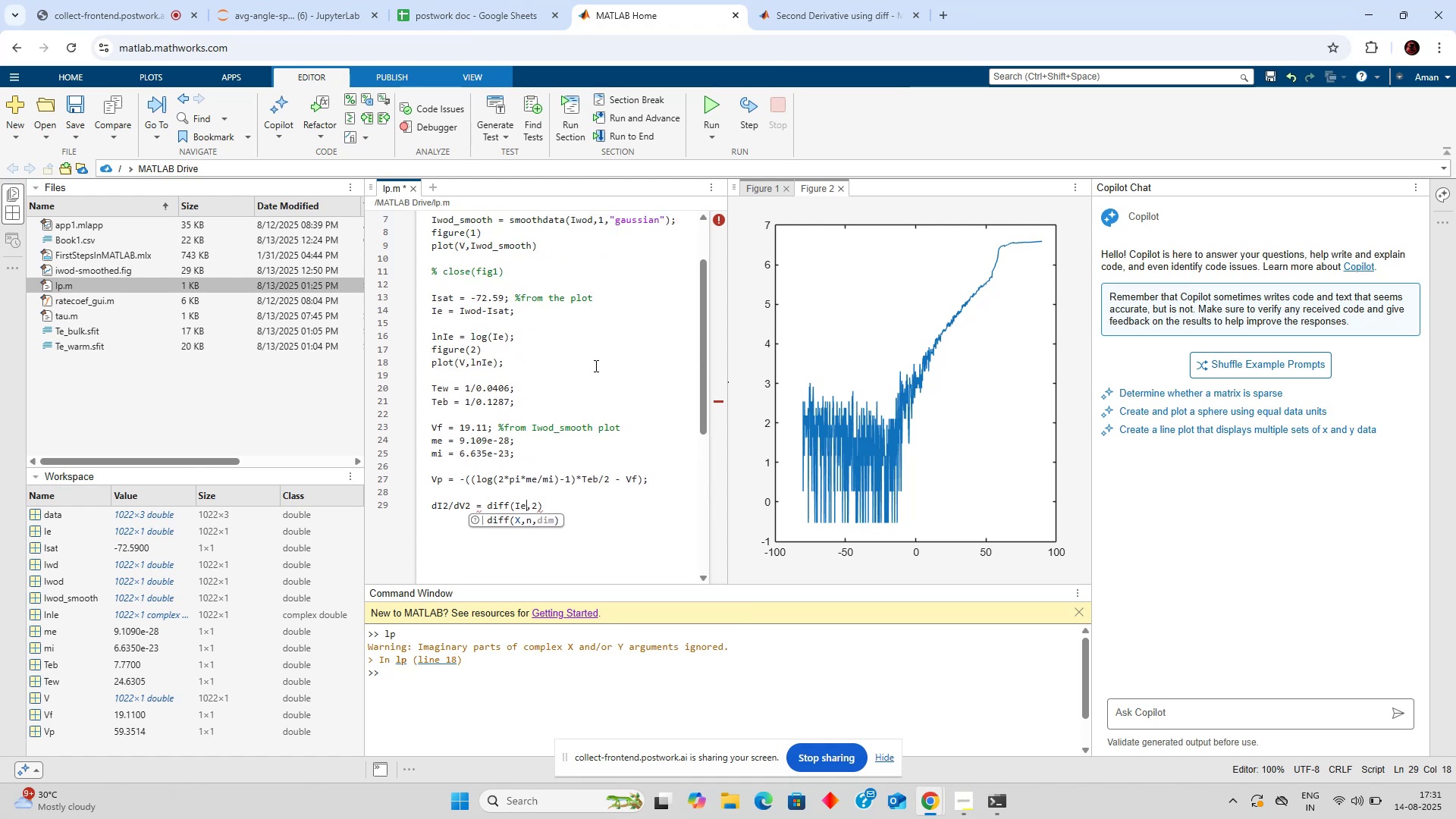 
scroll: coordinate [595, 366], scroll_direction: down, amount: 1.0
 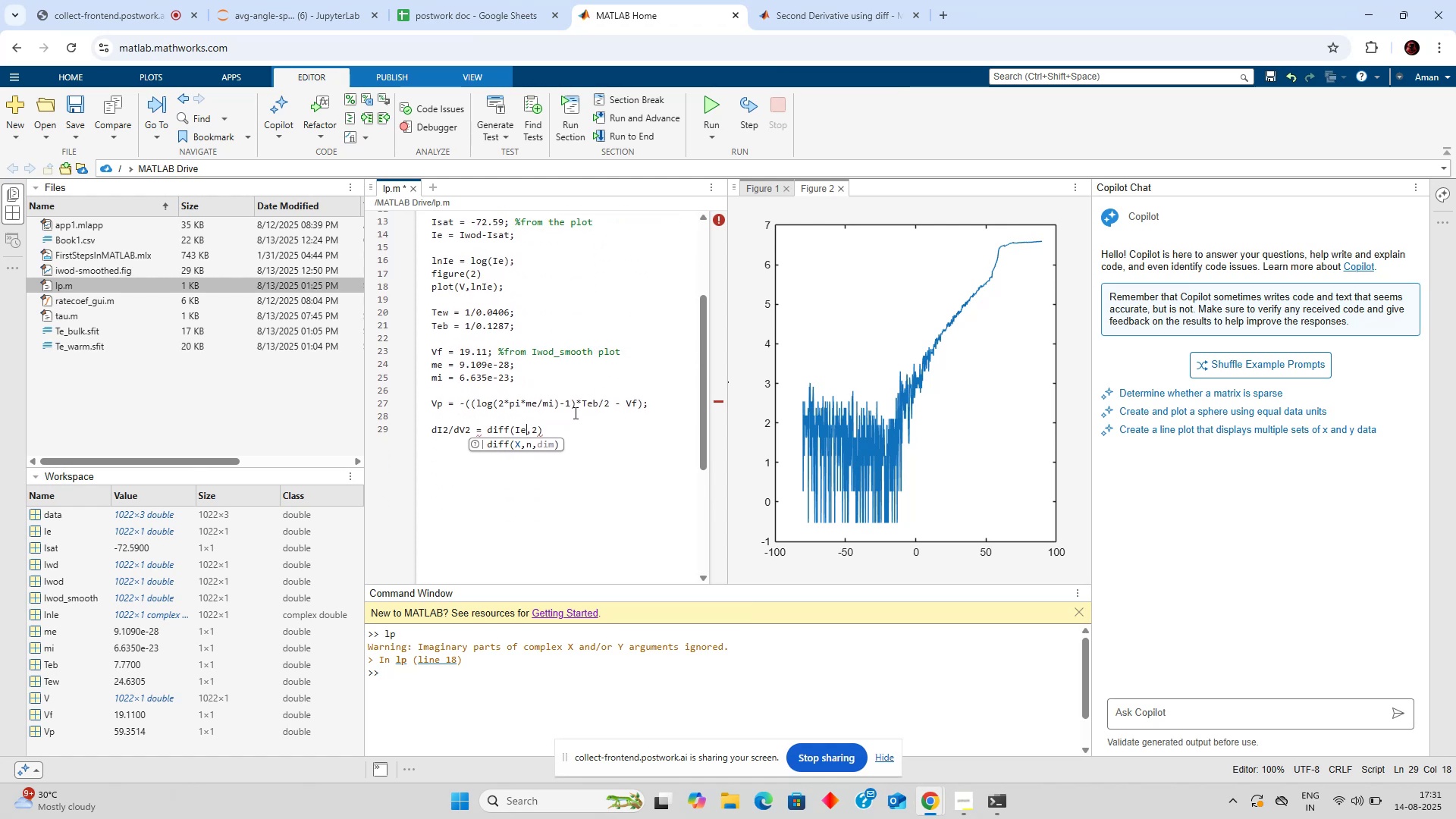 
key(ArrowRight)
 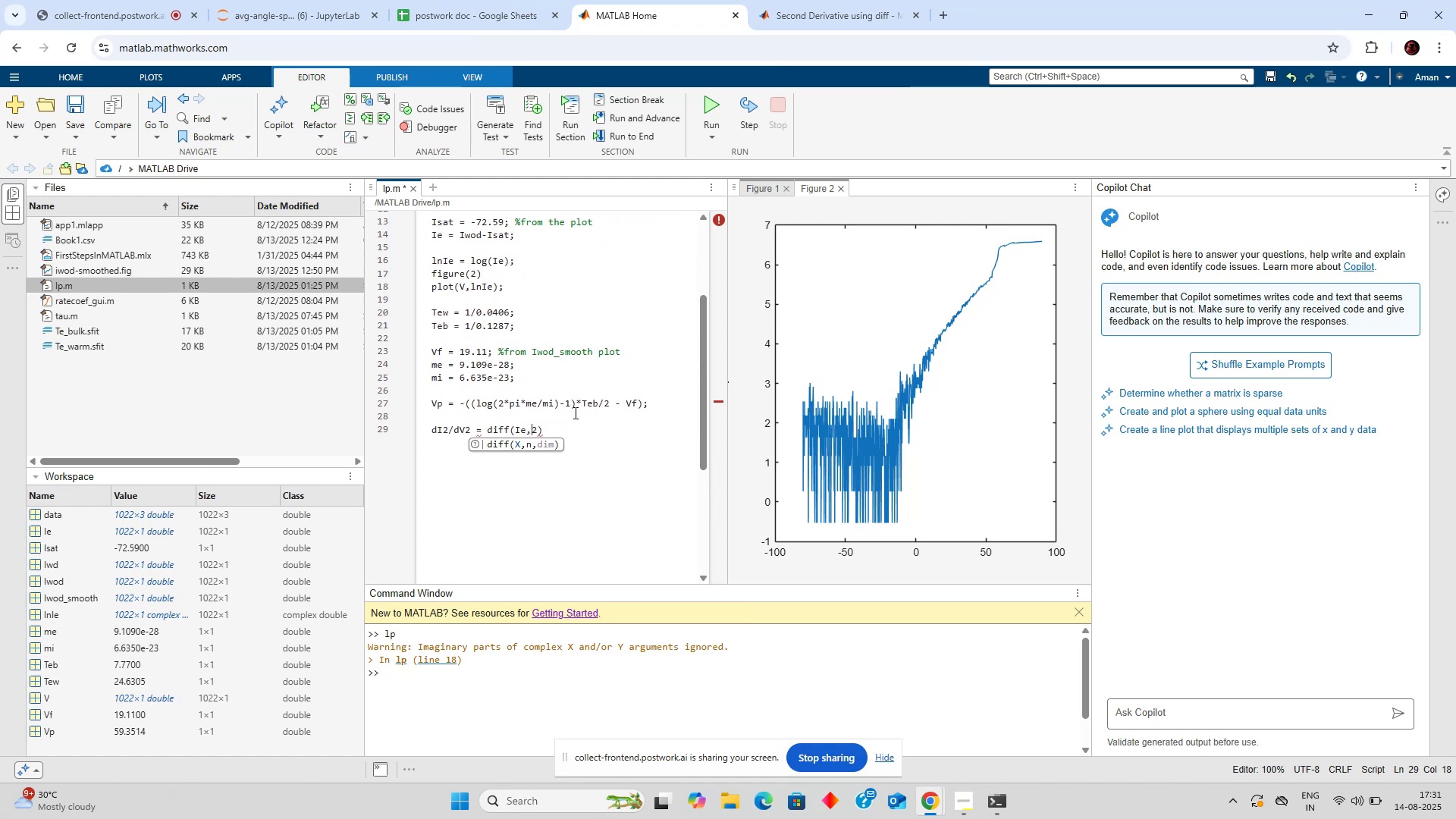 
key(ArrowRight)
 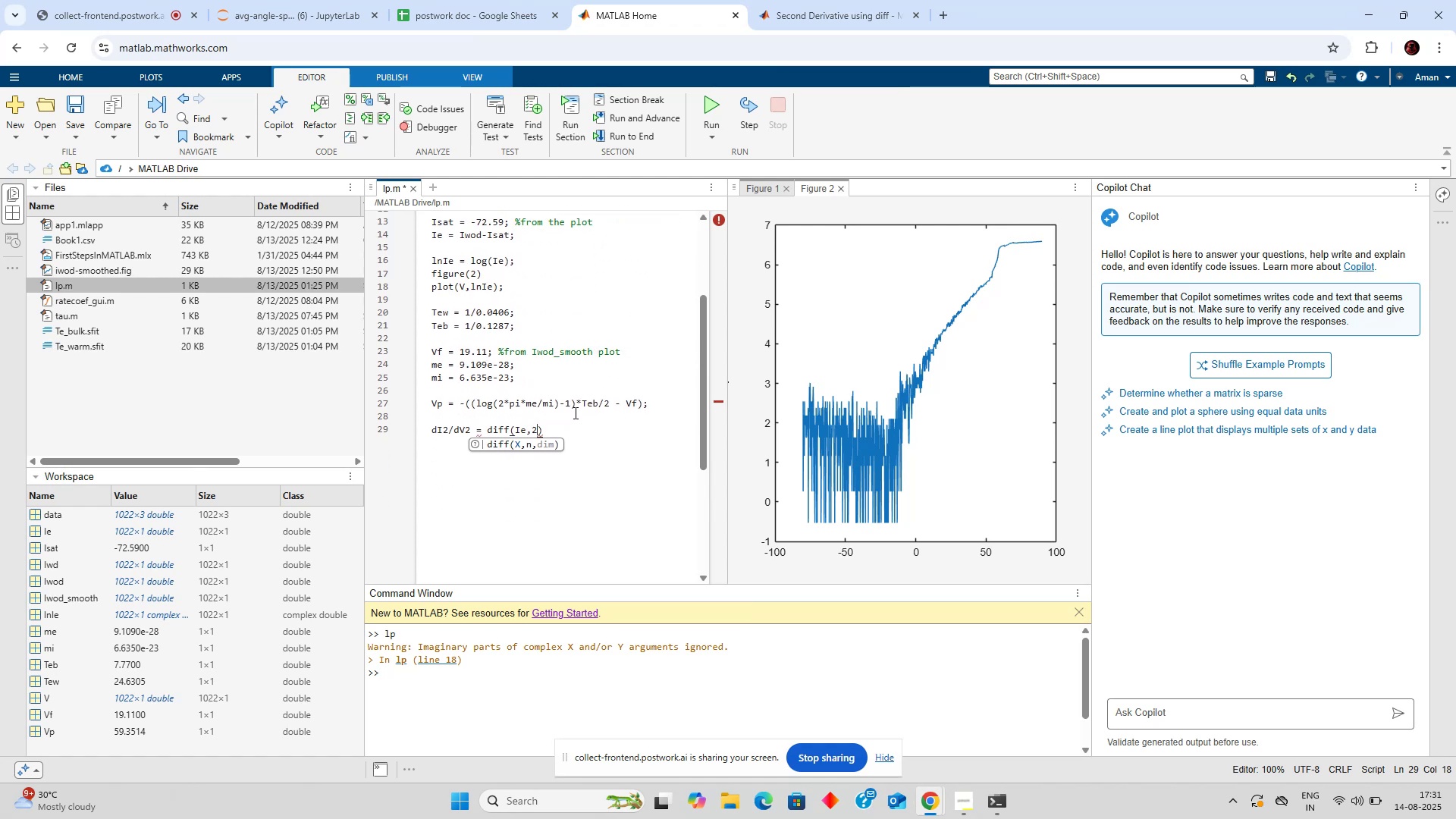 
key(ArrowRight)
 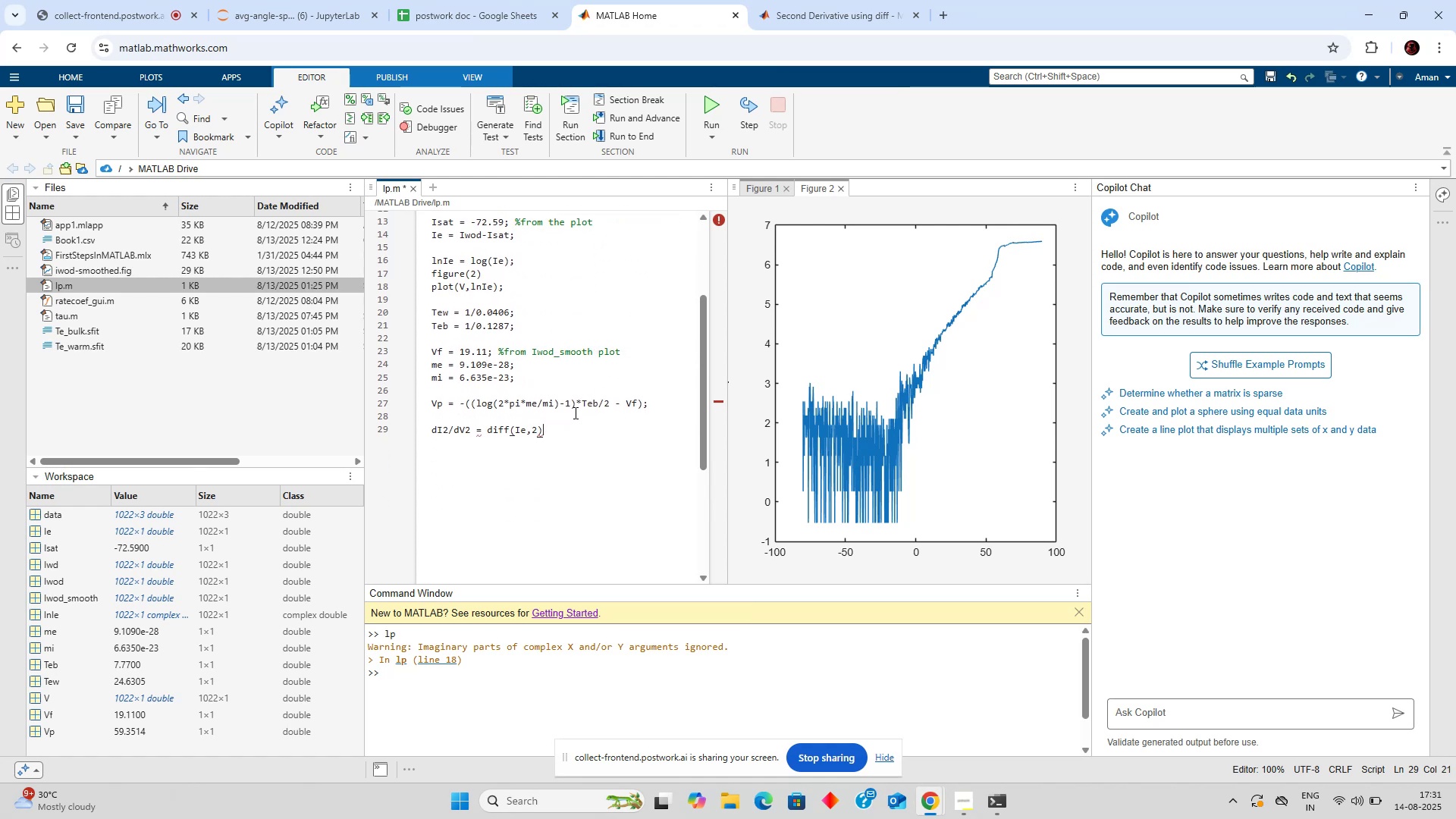 
type(./diff(v,2)
 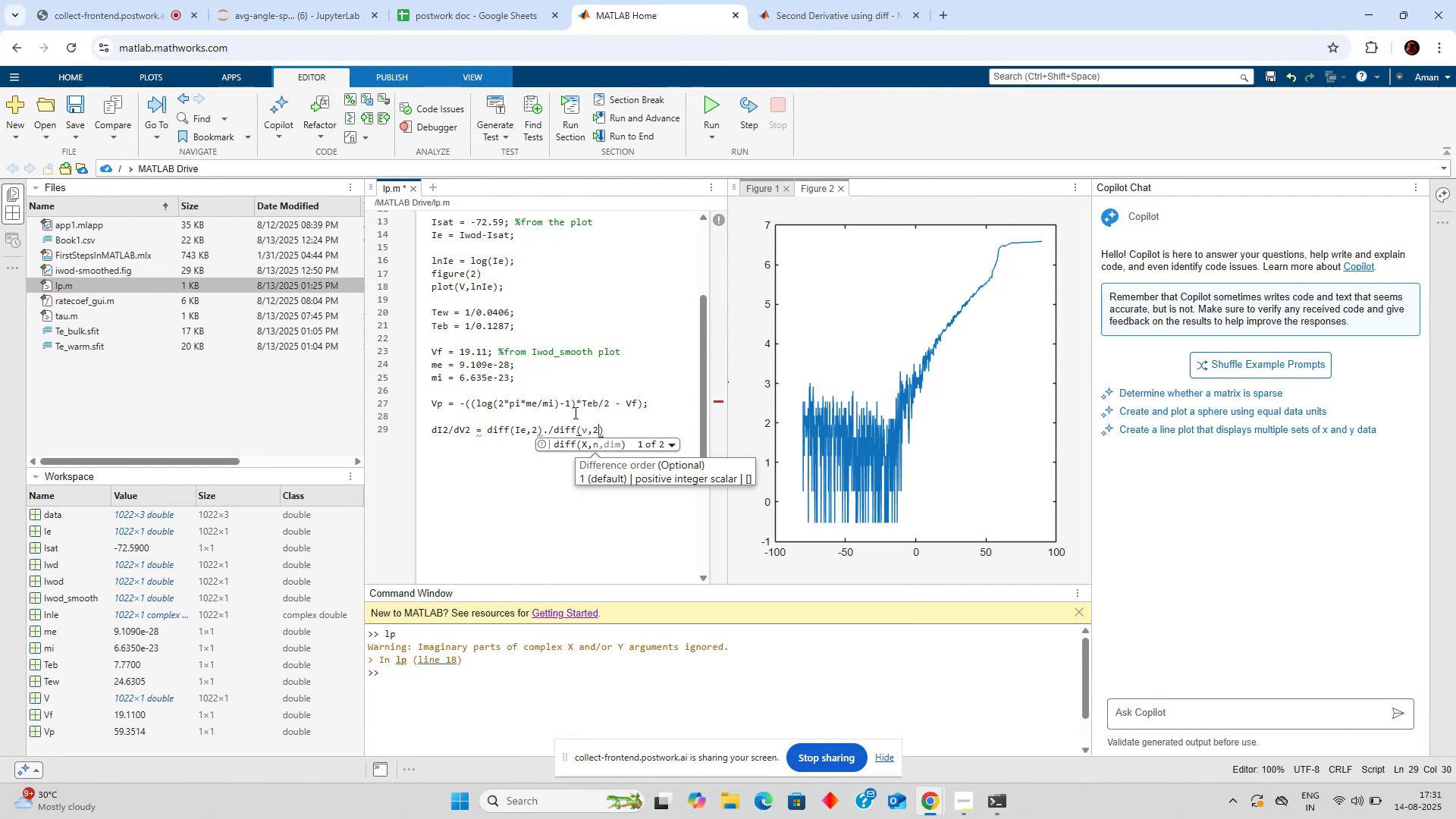 
key(ArrowRight)
 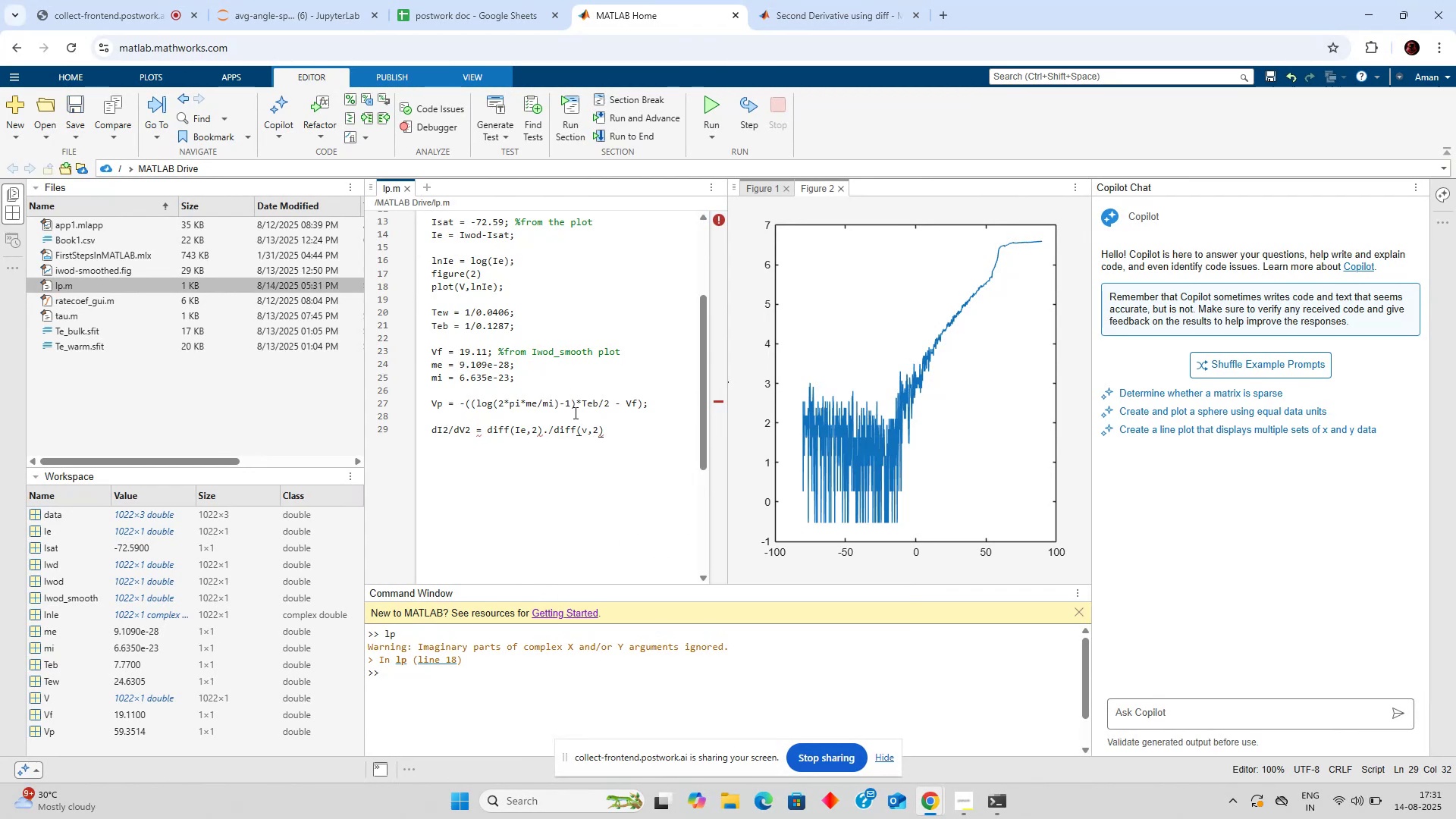 
key(ArrowLeft)
 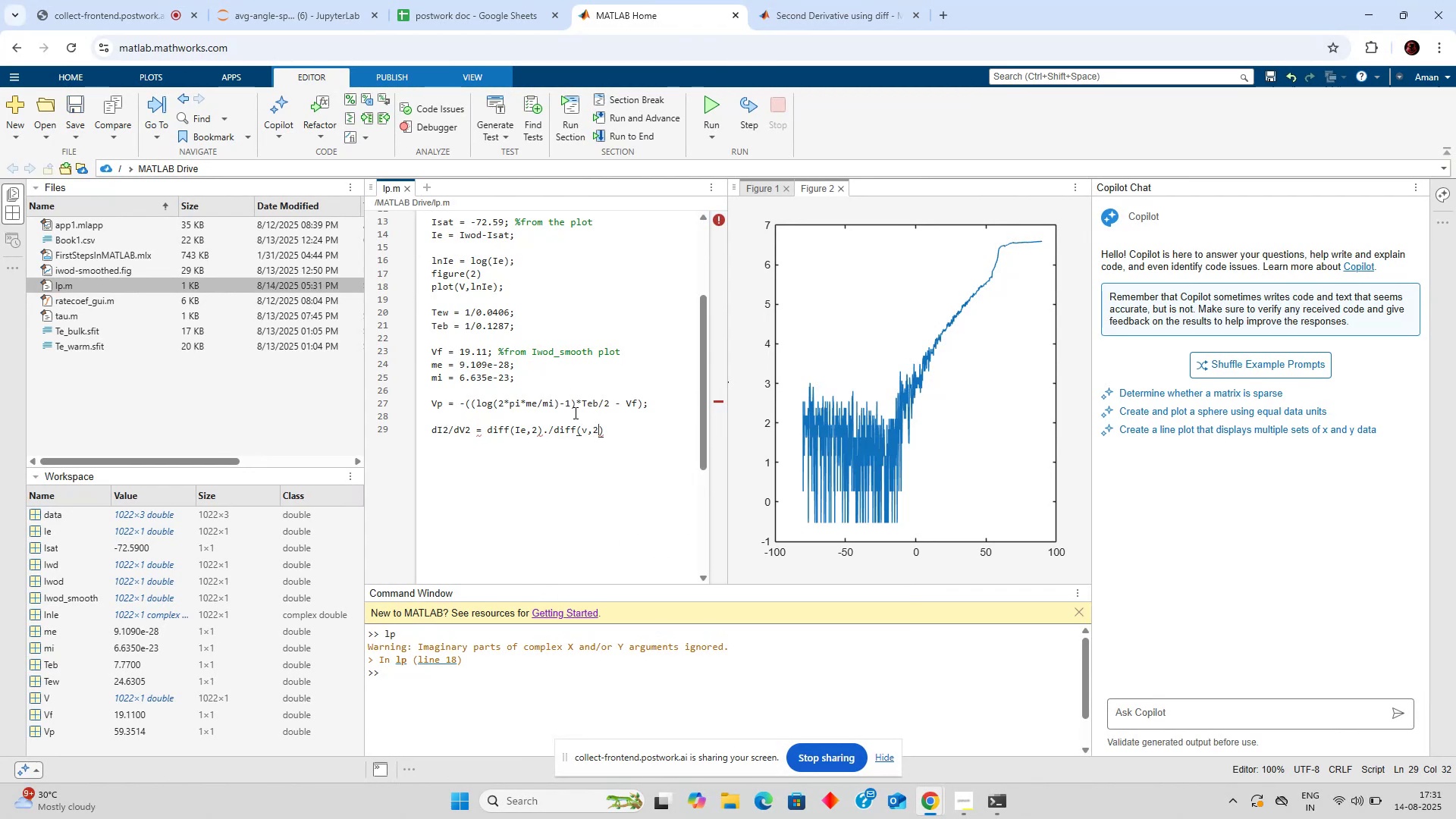 
key(ArrowLeft)
 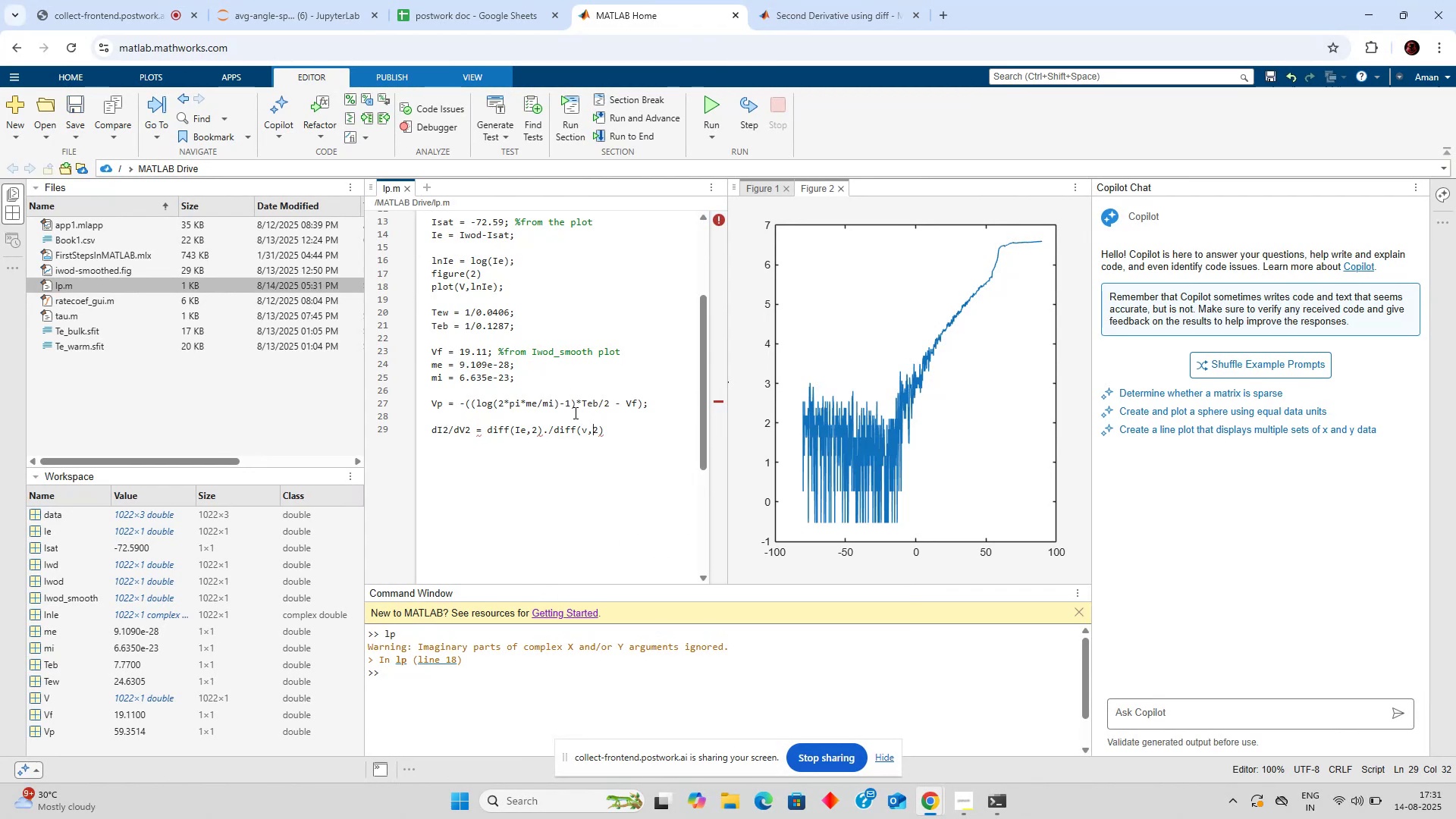 
key(ArrowLeft)
 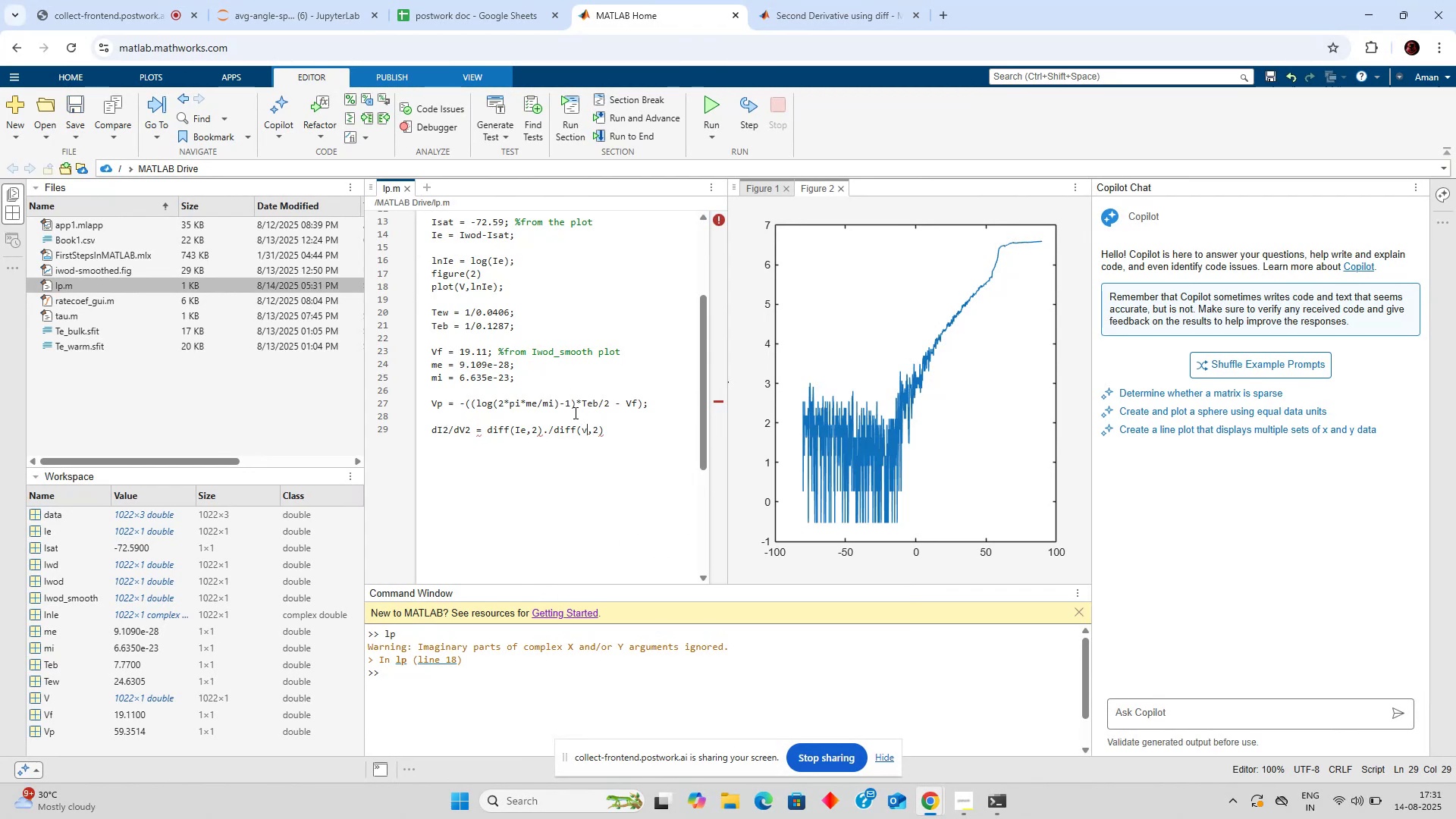 
key(Backspace)
 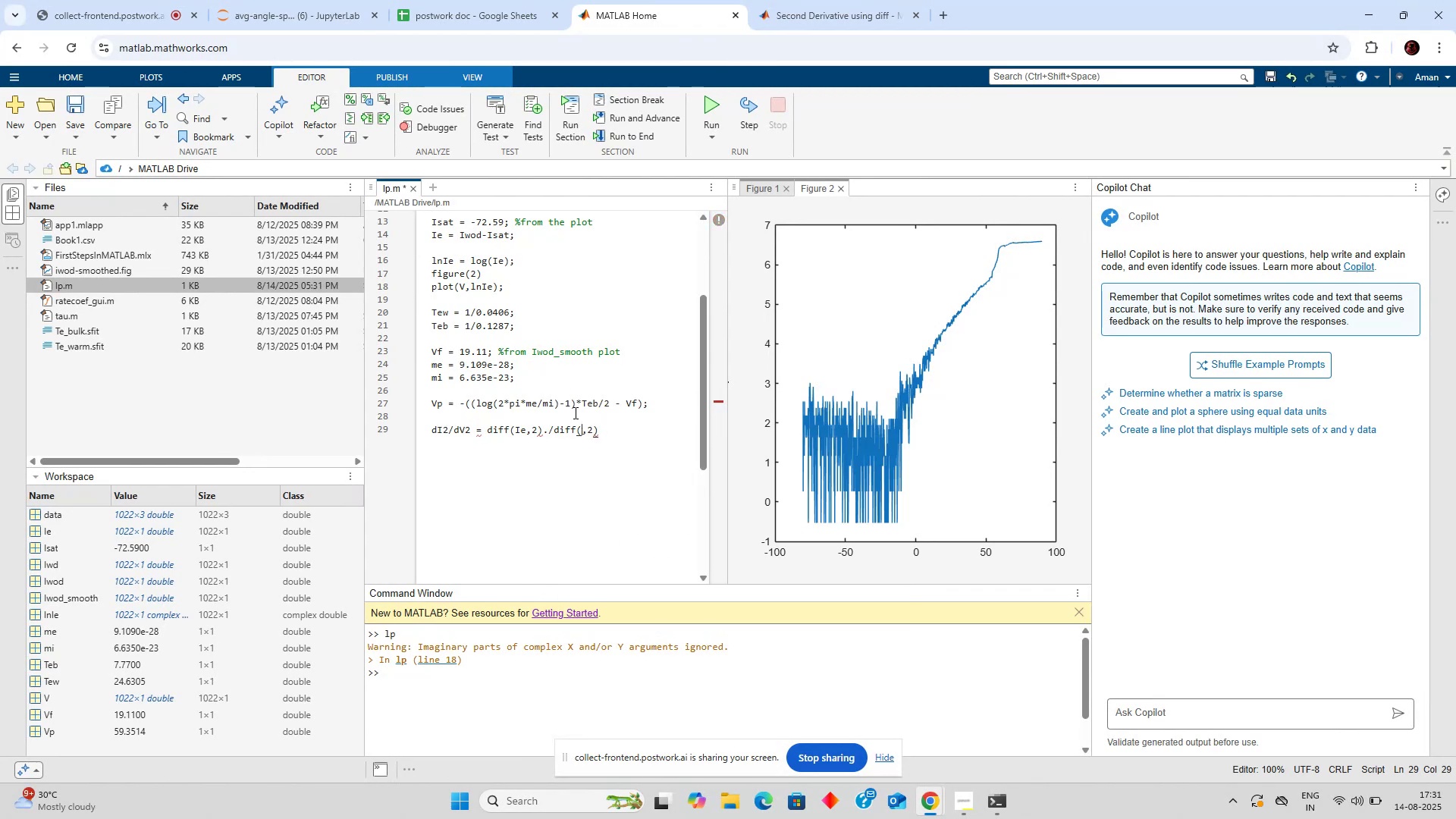 
key(Shift+ShiftLeft)
 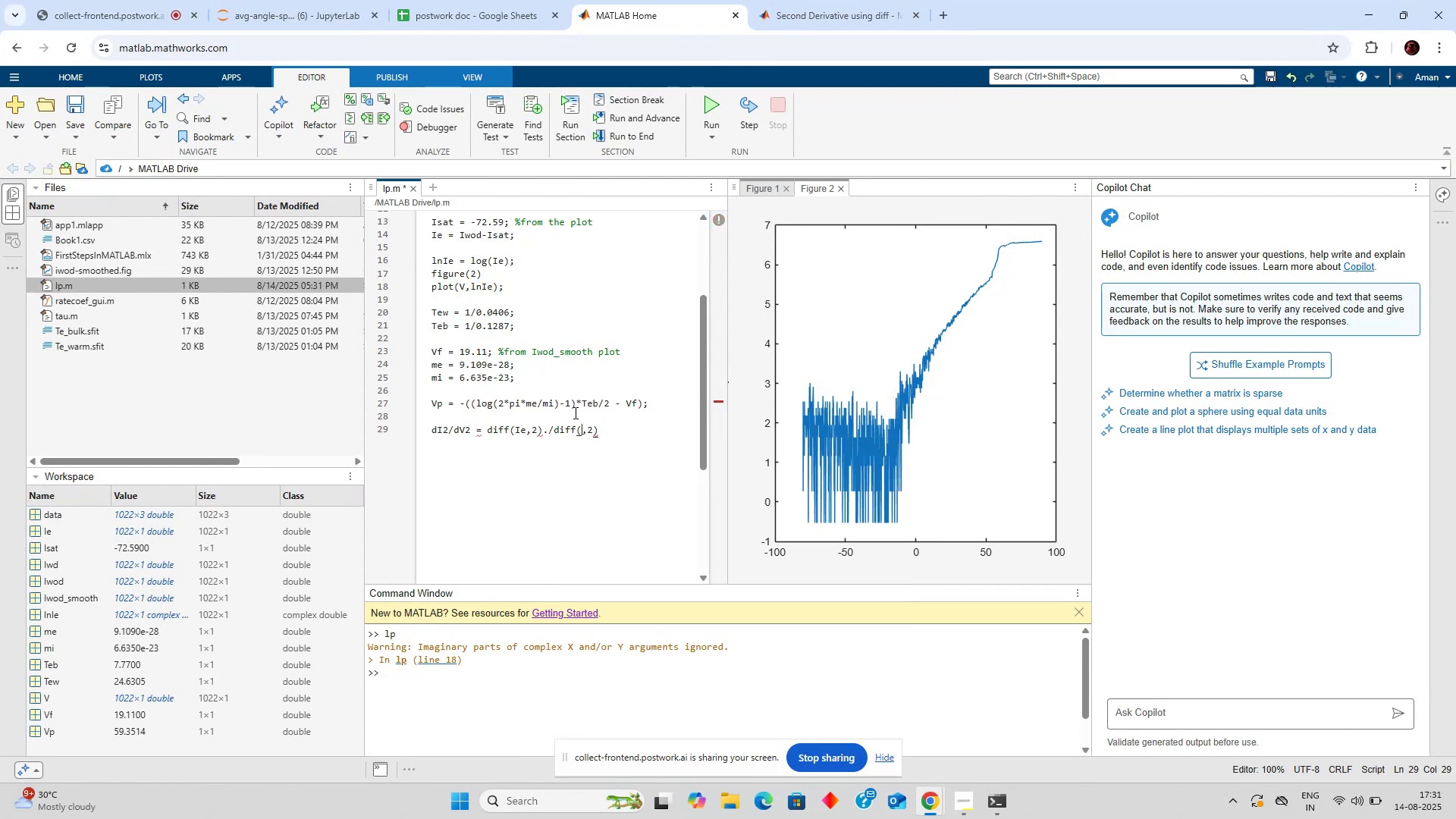 
key(Shift+V)
 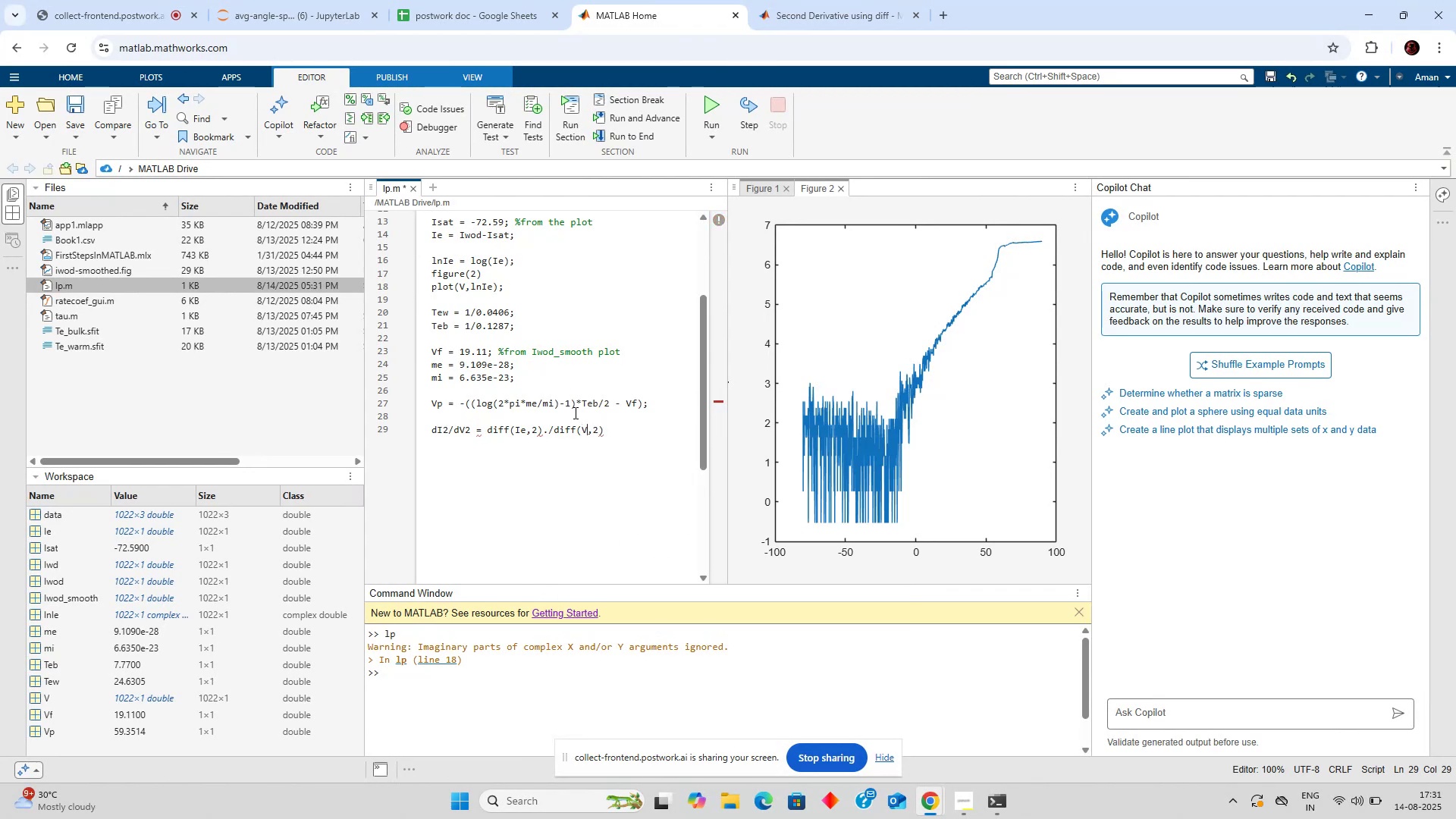 
key(ArrowRight)
 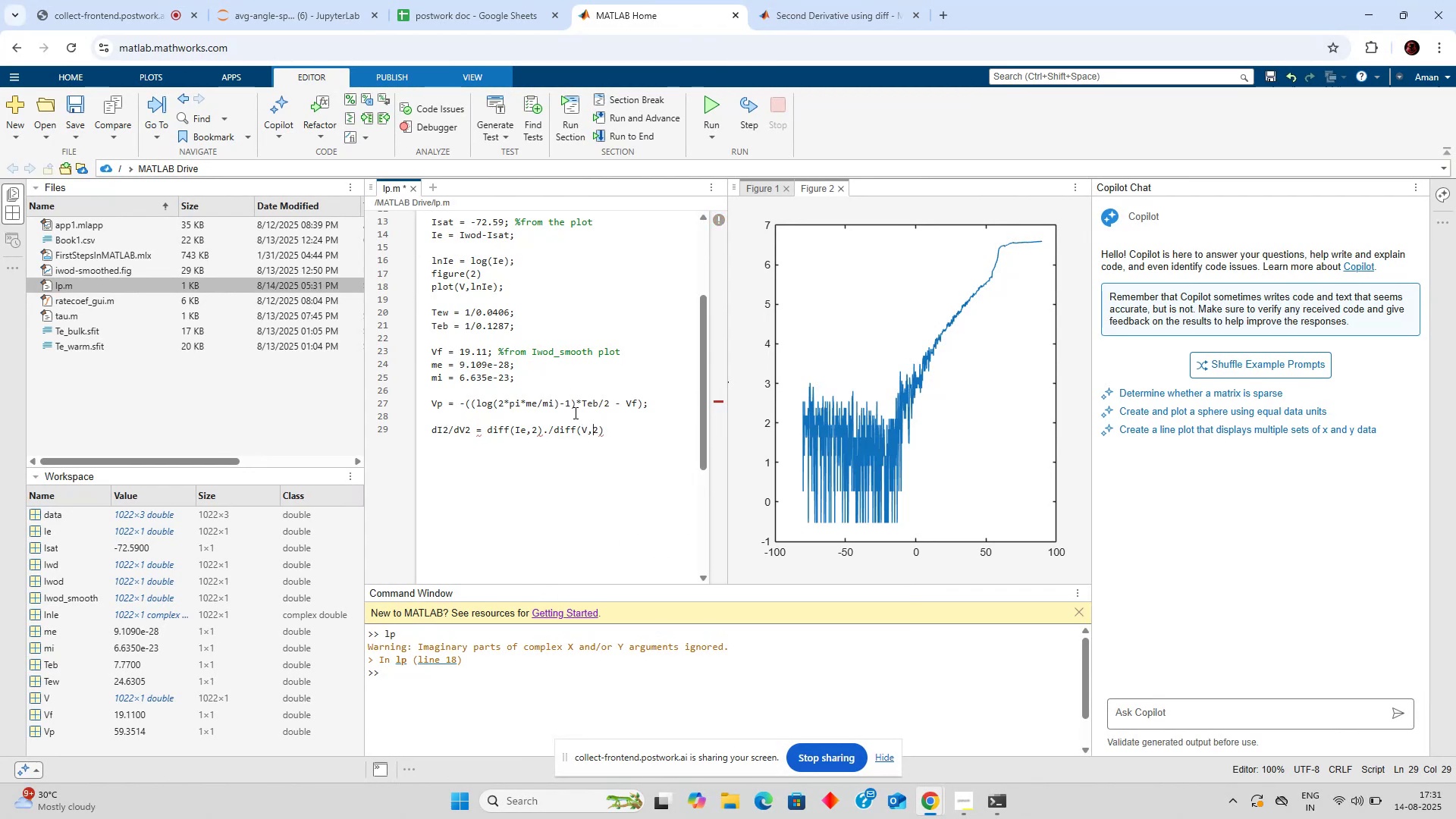 
key(ArrowRight)
 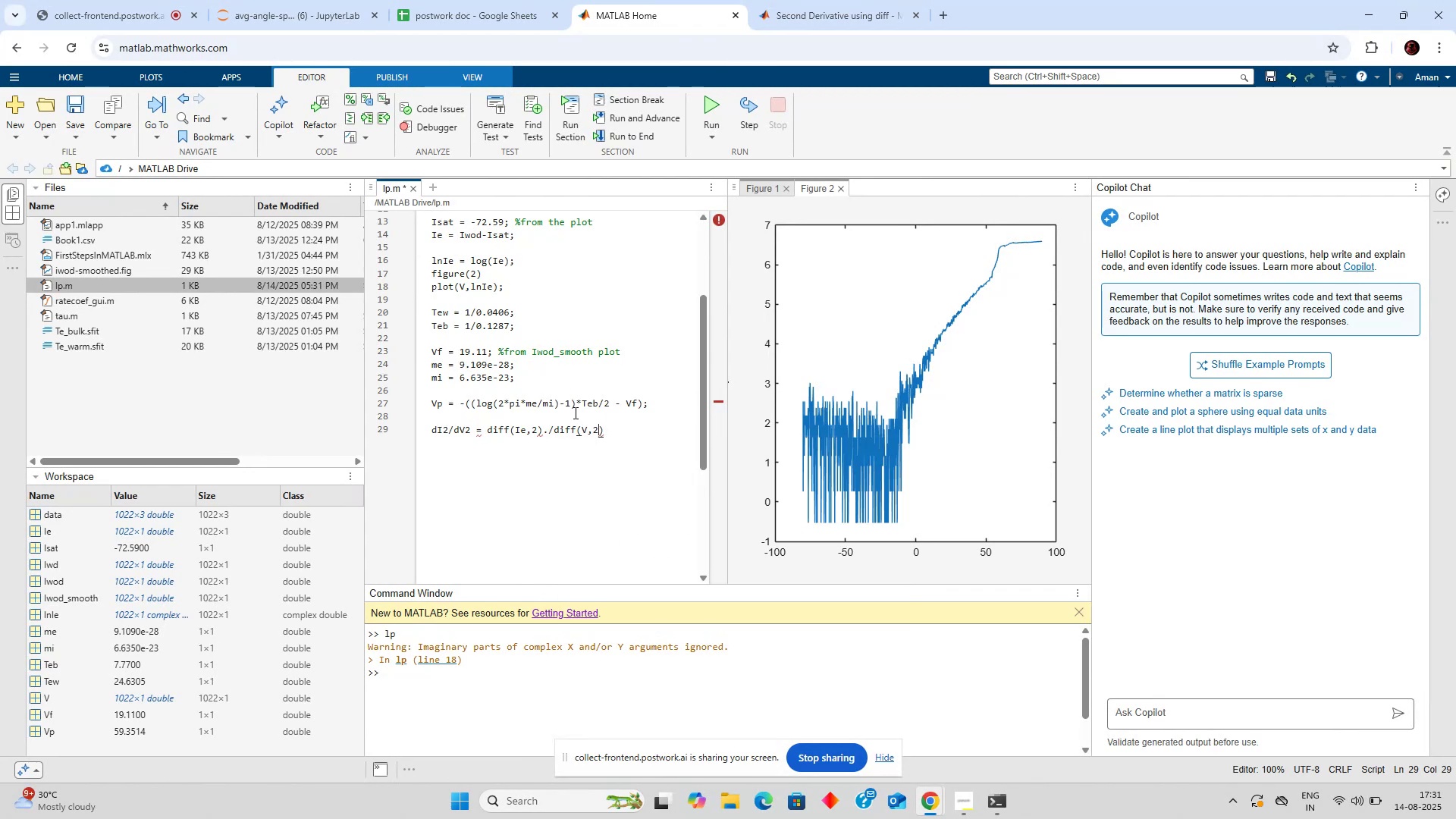 
key(ArrowRight)
 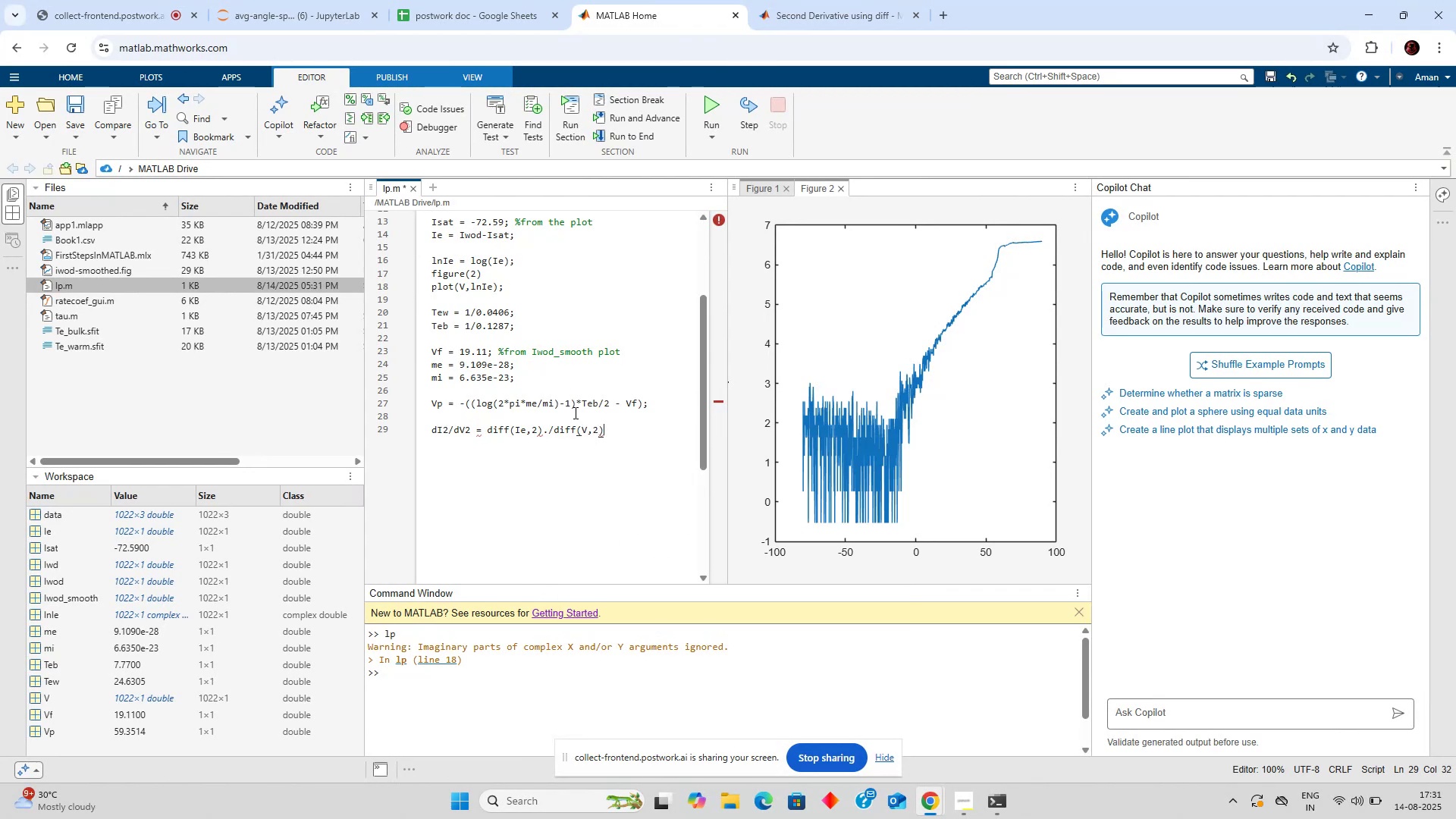 
key(Semicolon)
 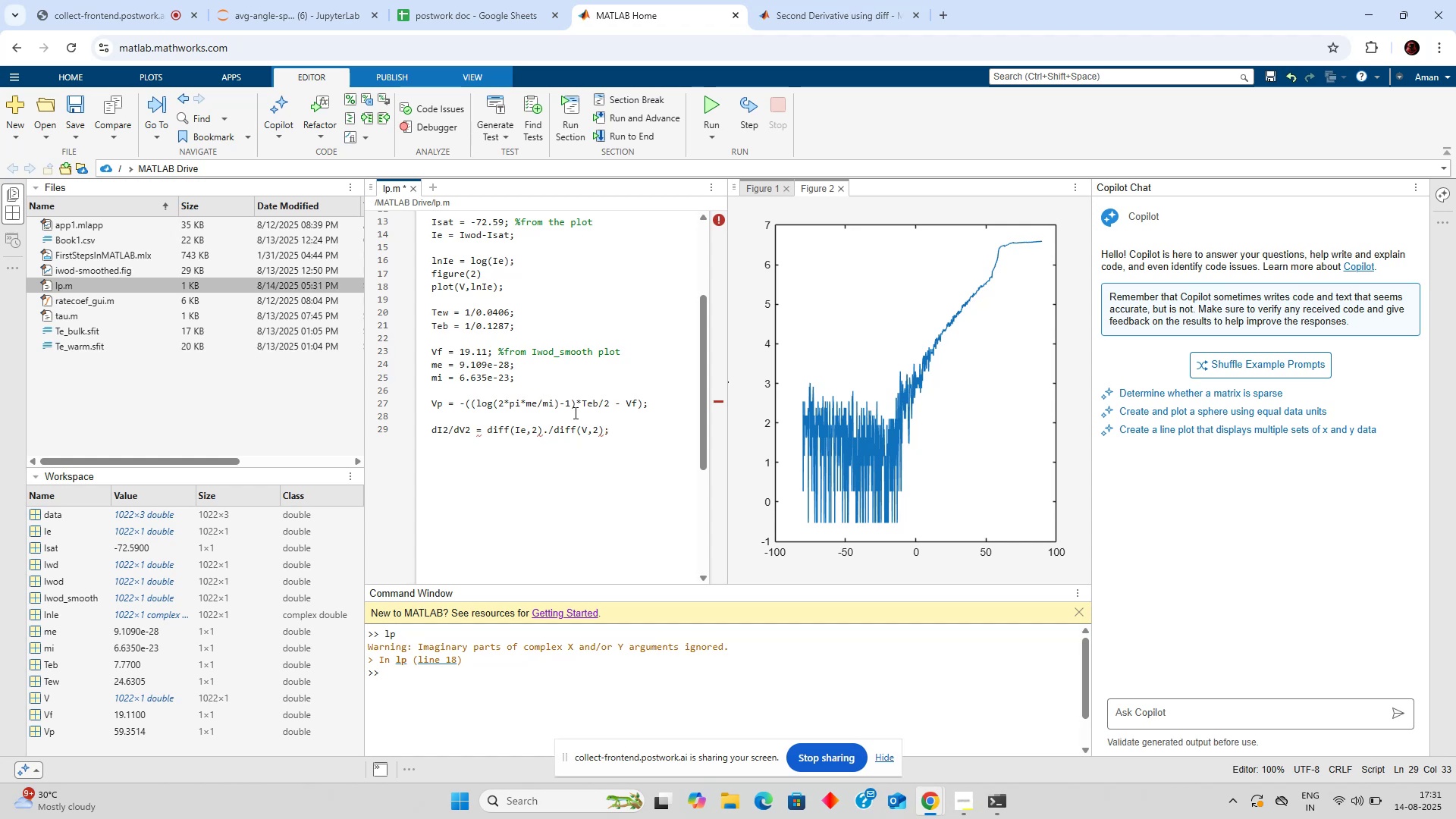 
key(Enter)
 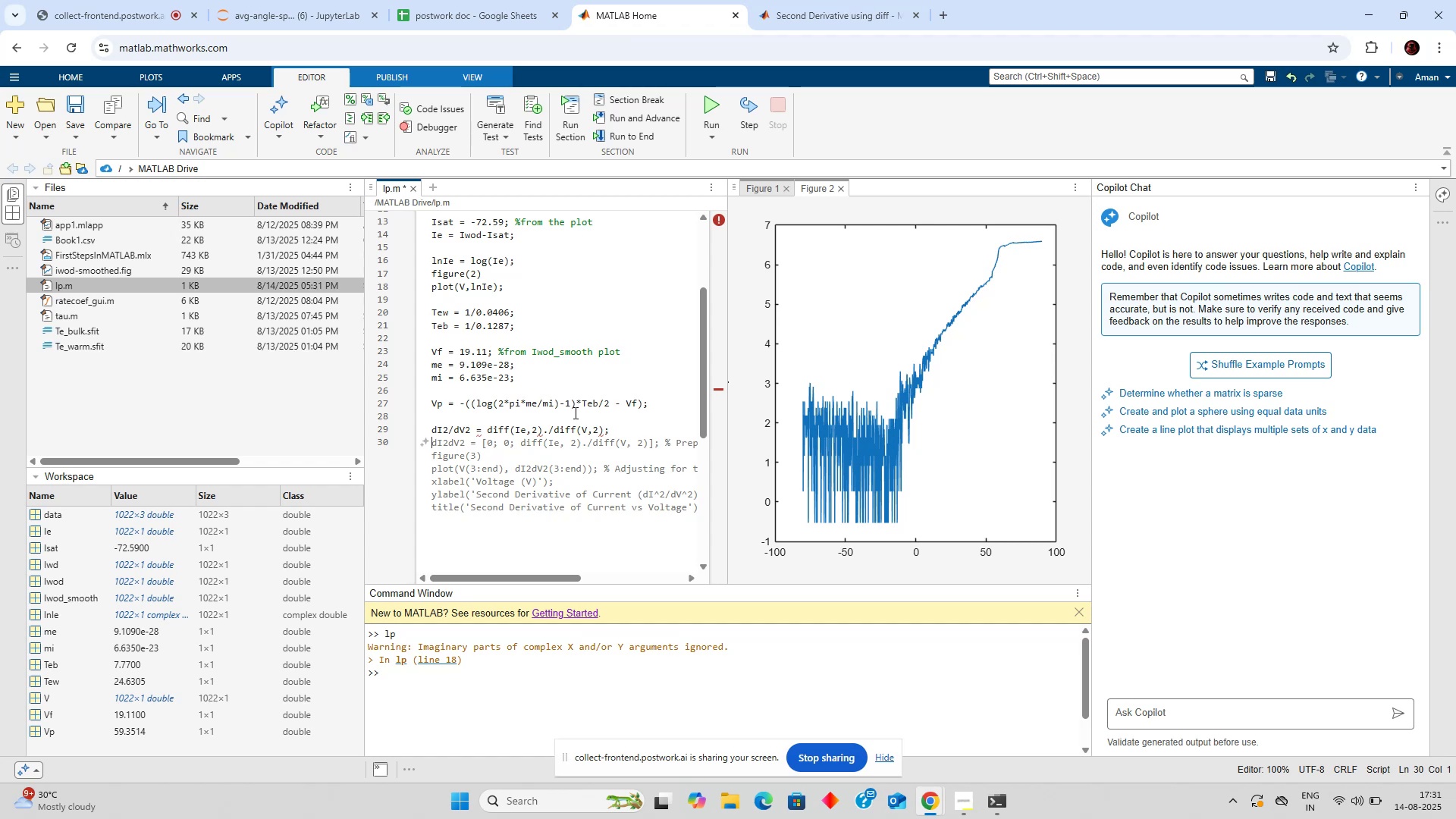 
wait(11.9)
 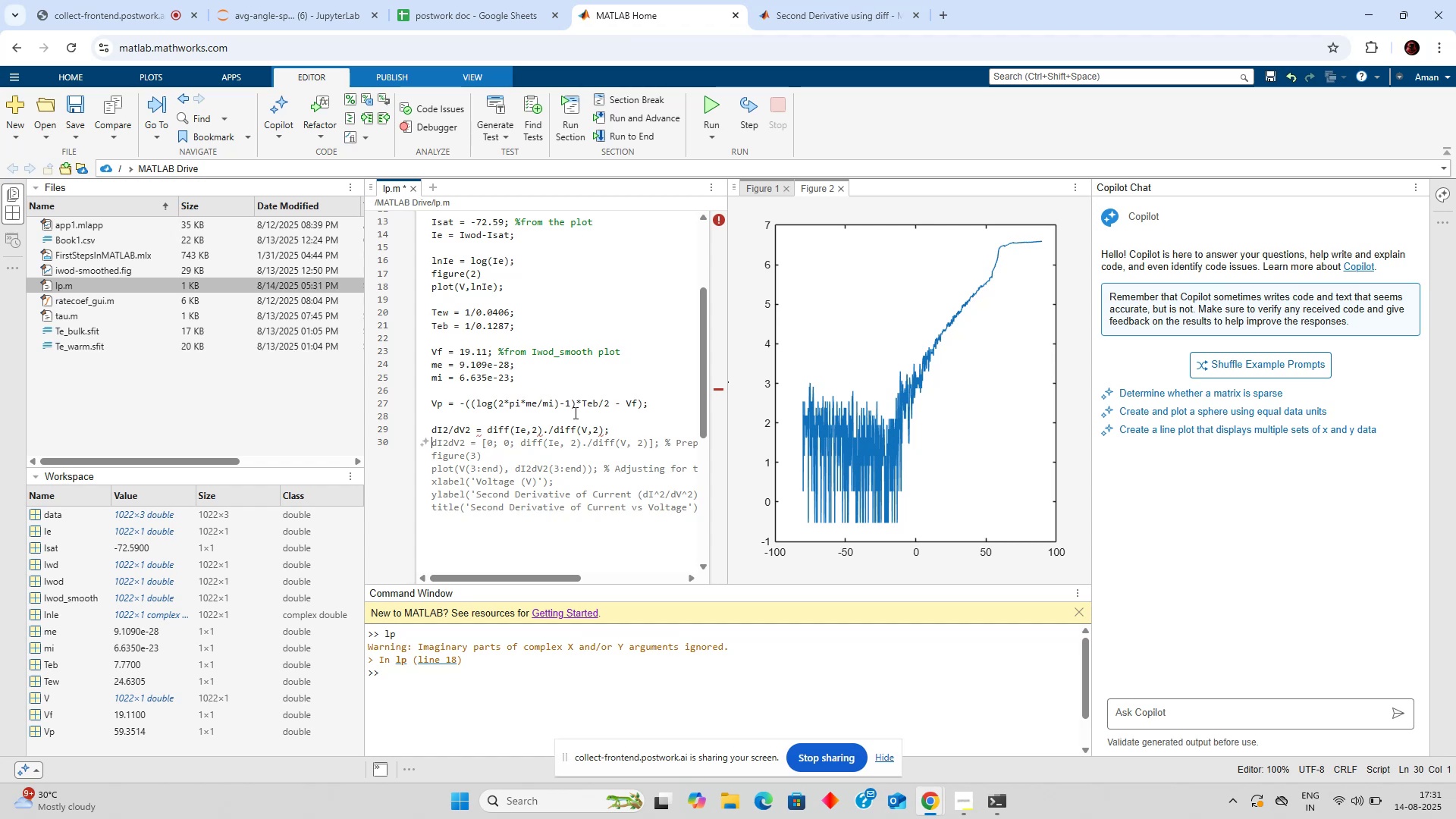 
key(Tab)
 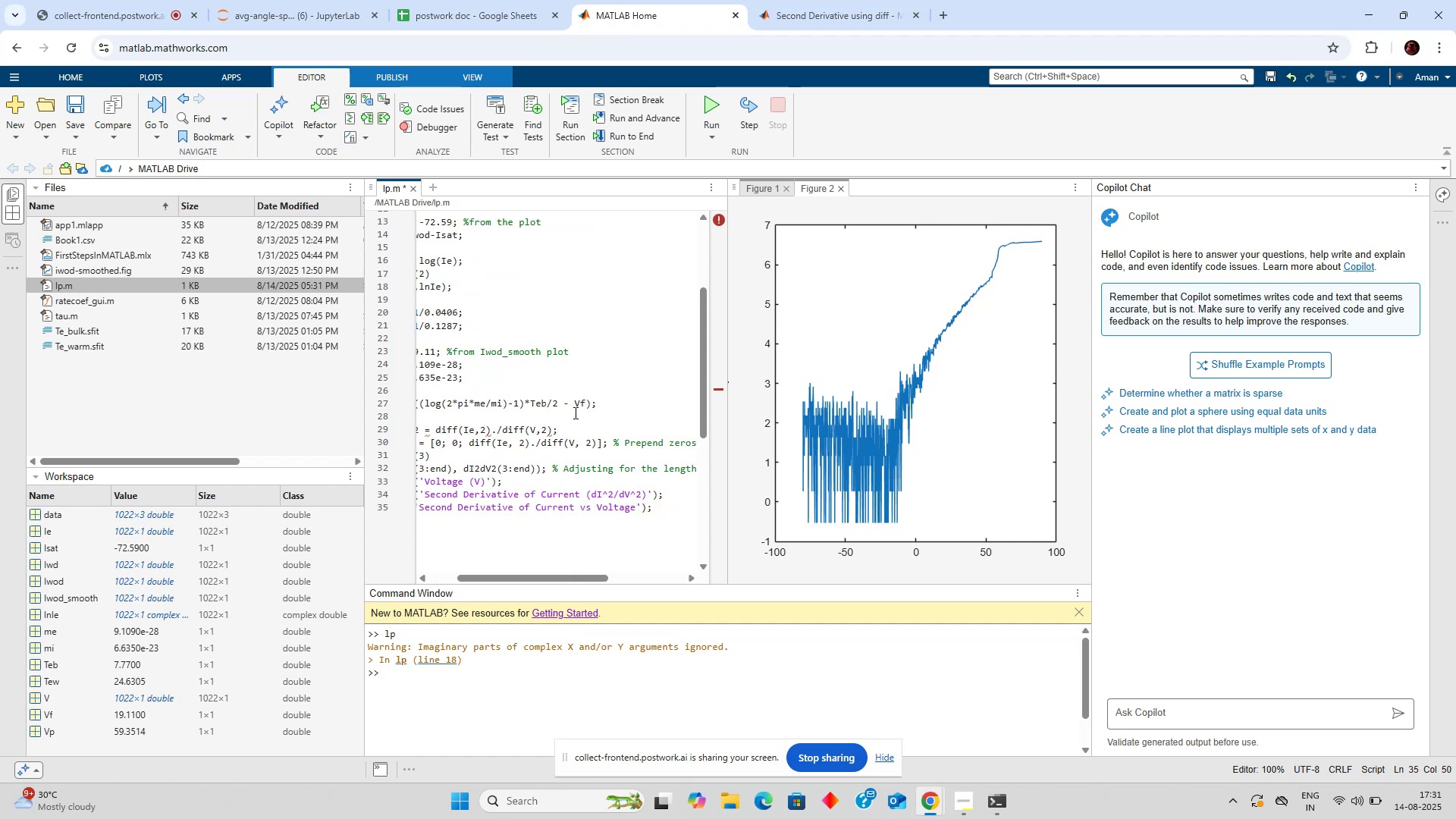 
hold_key(key=ArrowLeft, duration=0.48)
 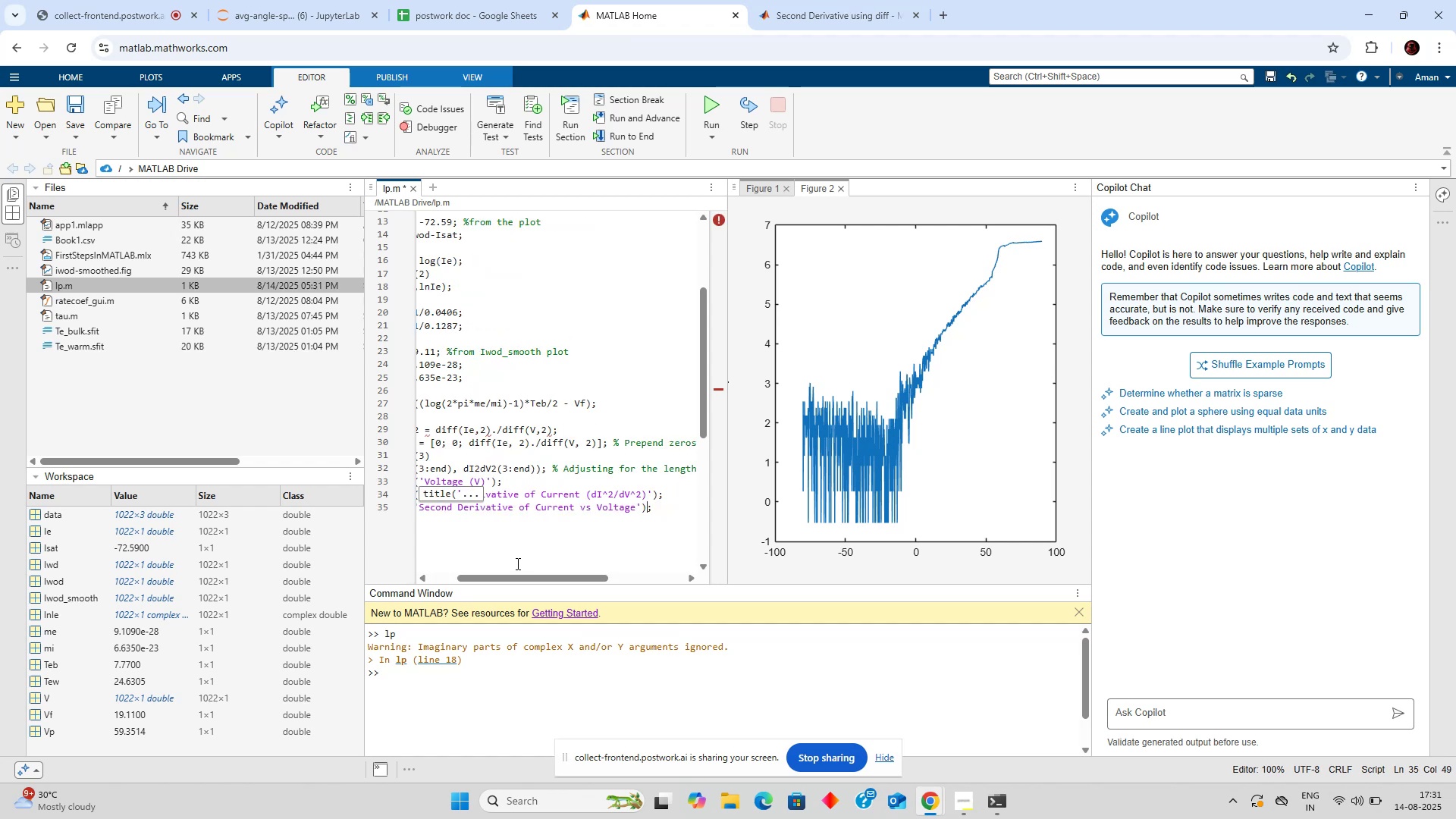 
left_click_drag(start_coordinate=[517, 575], to_coordinate=[445, 574])
 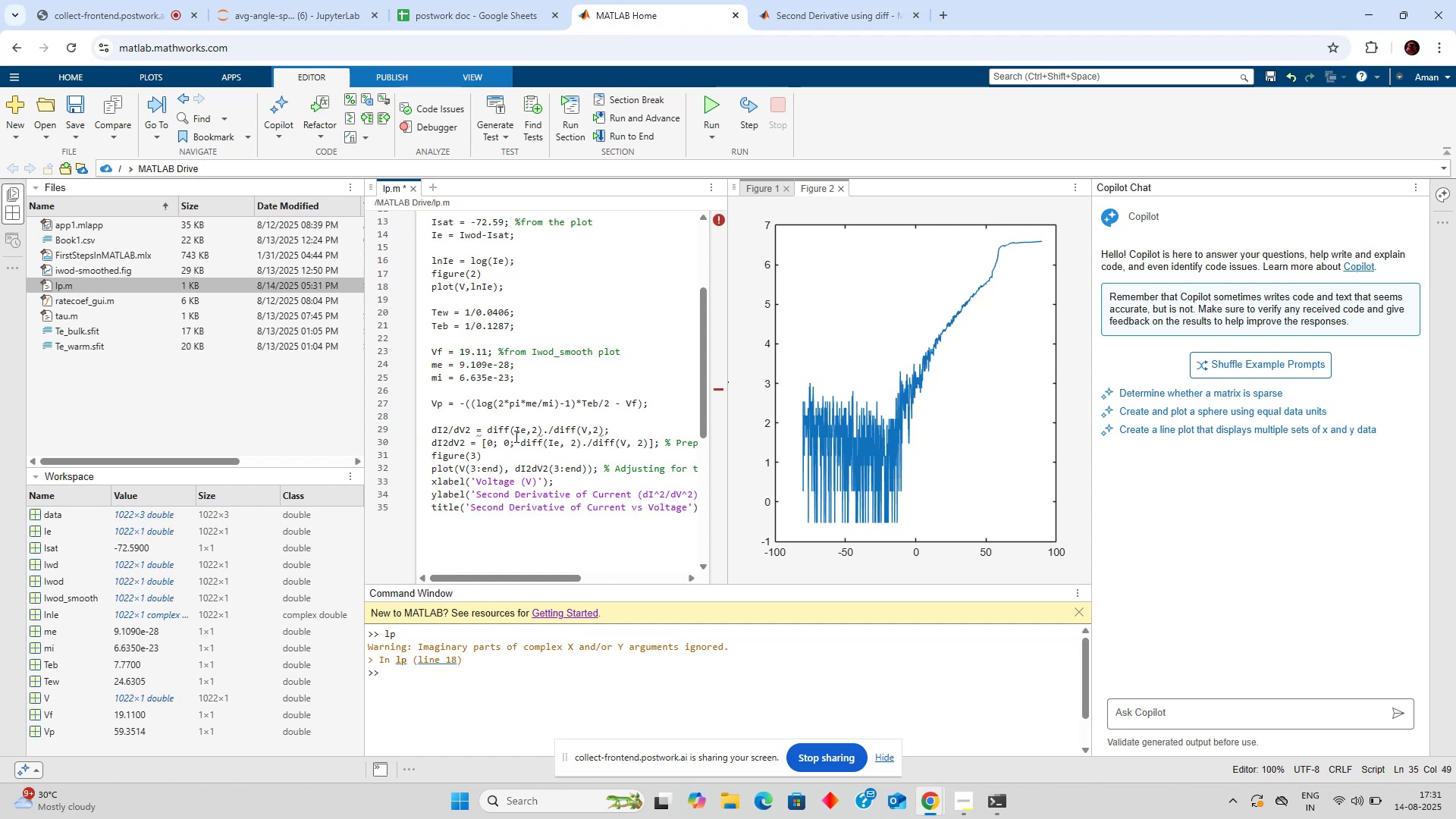 
left_click([519, 429])
 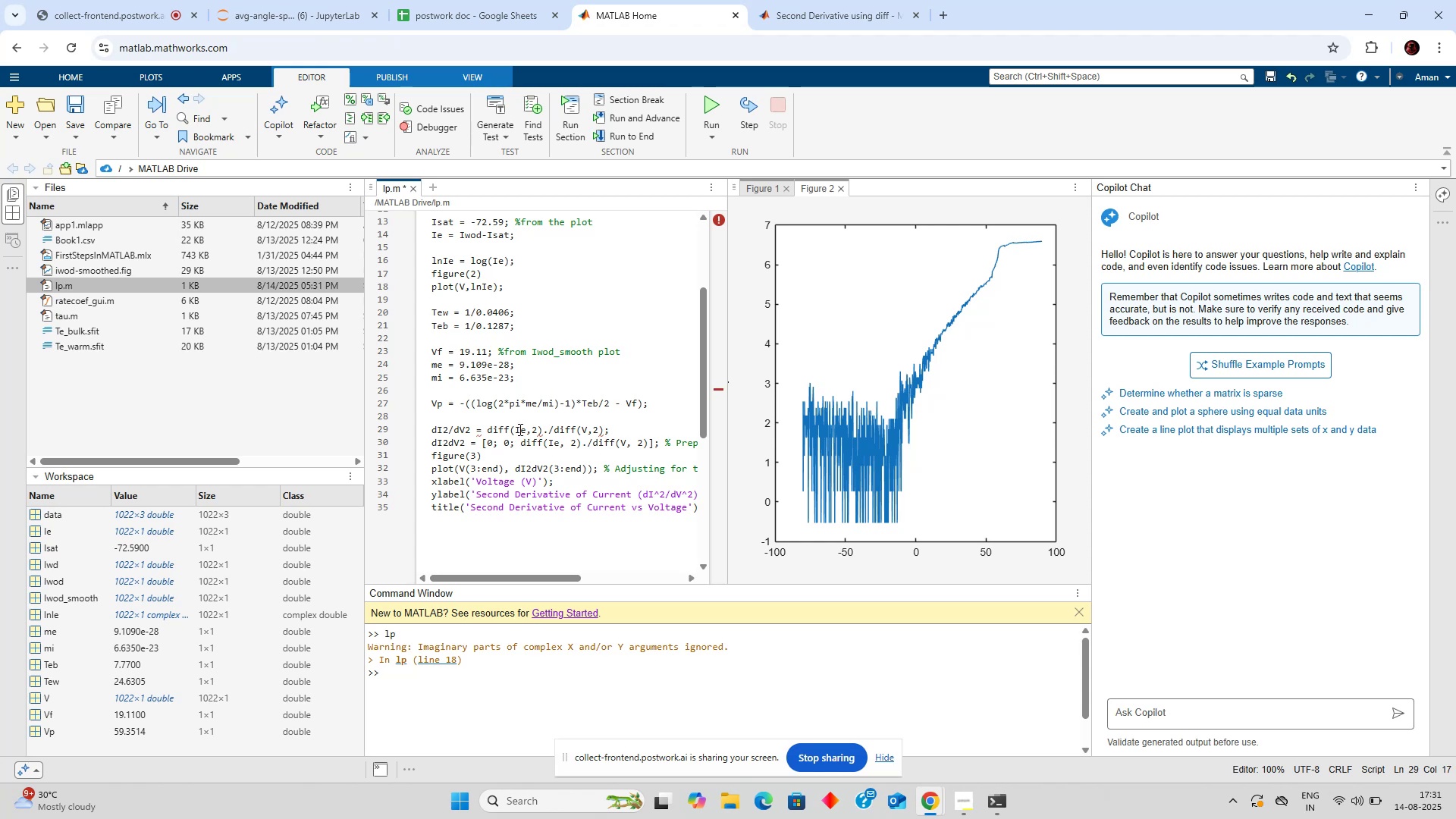 
key(Control+Slash)
 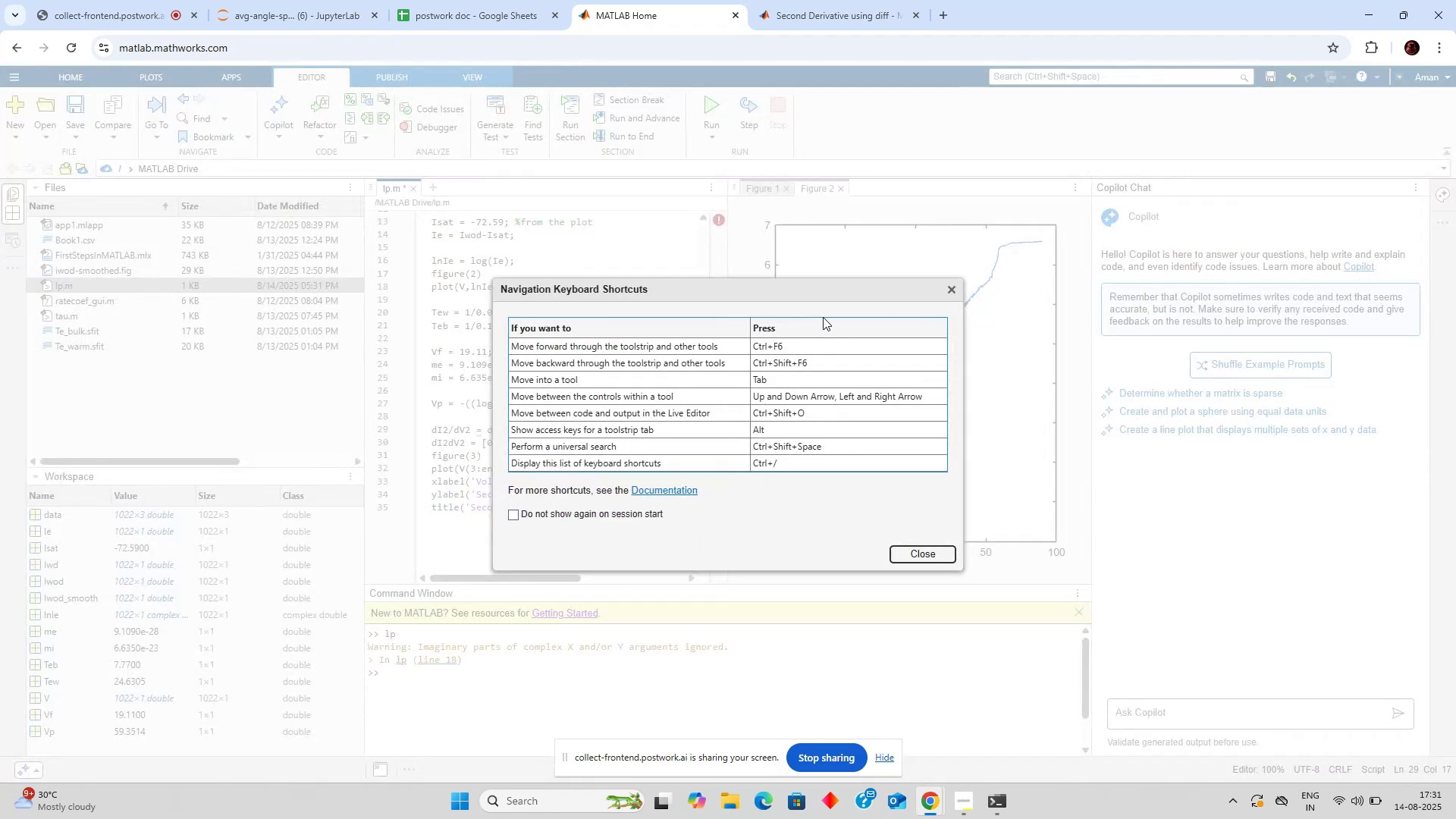 
left_click([948, 293])
 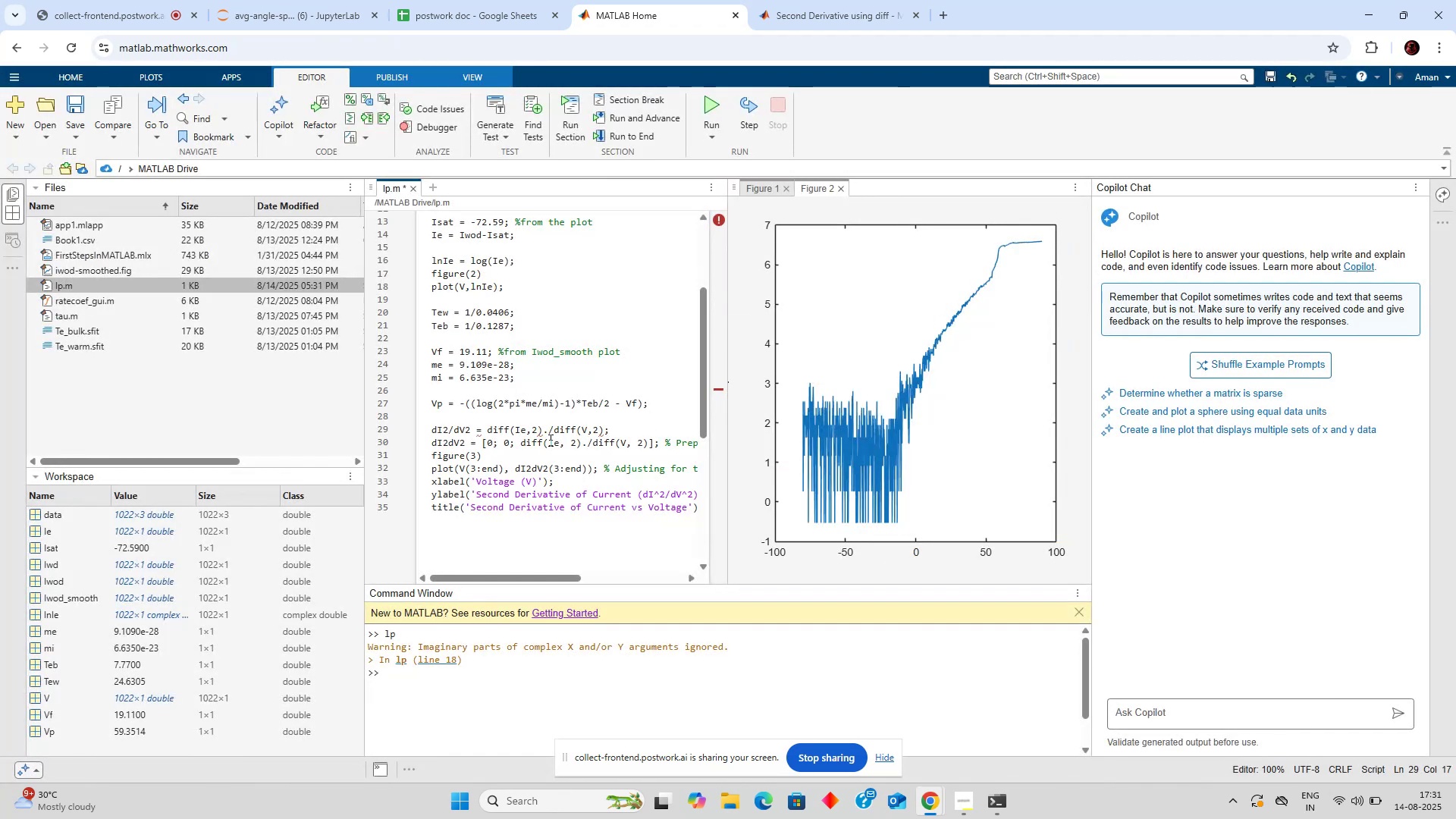 
key(Control+R)
 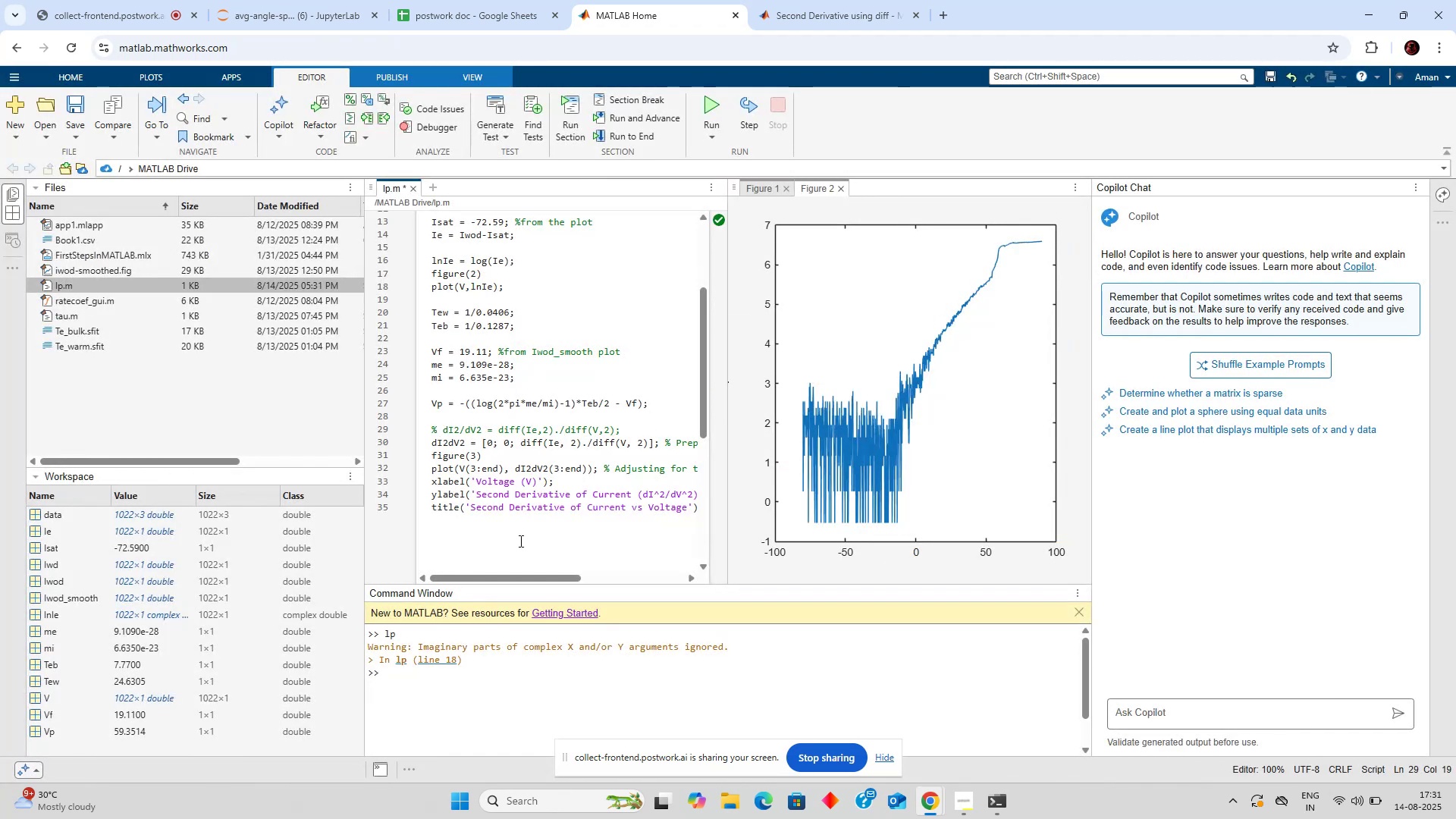 
left_click_drag(start_coordinate=[522, 577], to_coordinate=[494, 580])
 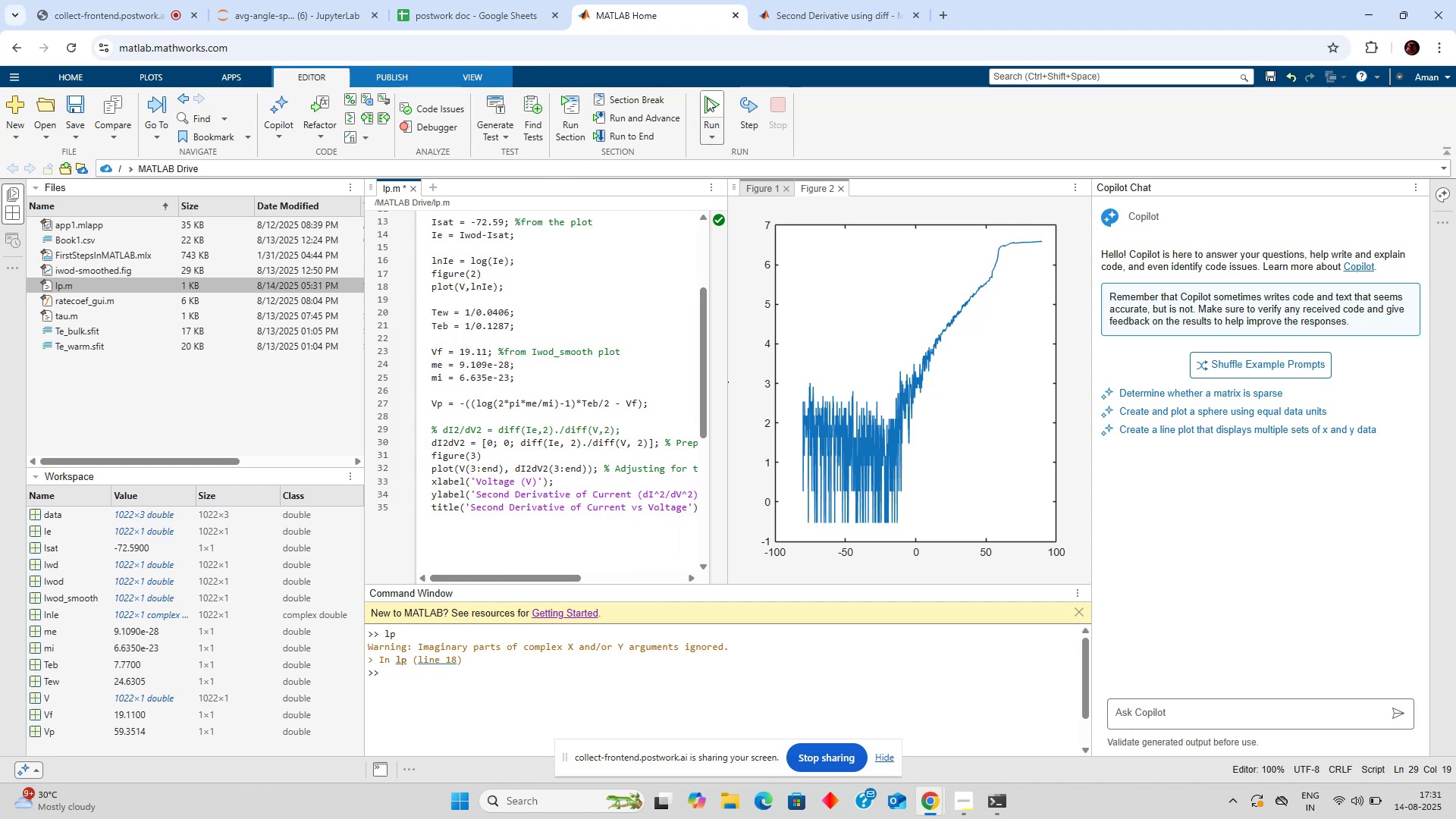 
left_click([708, 97])
 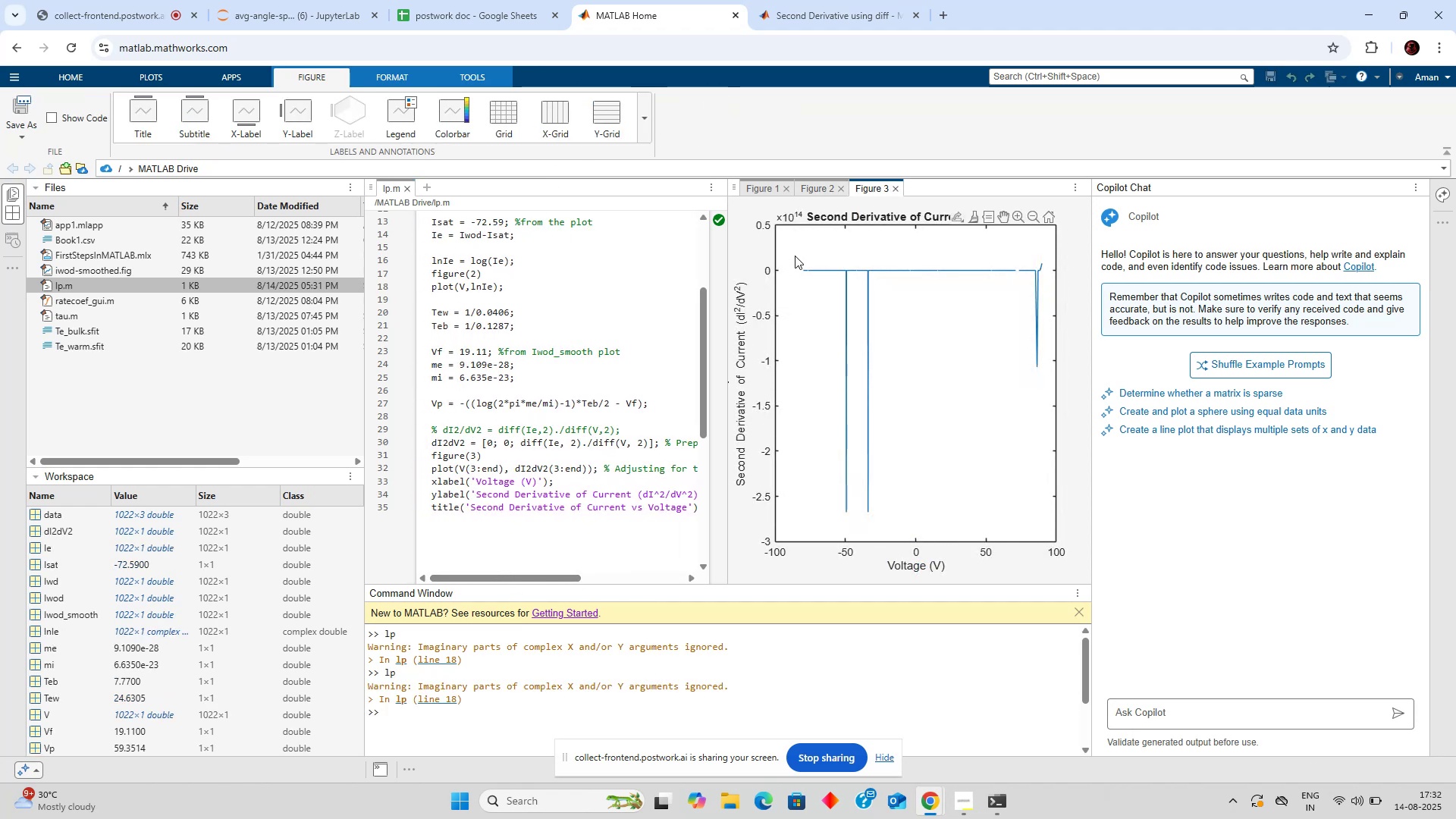 
wait(9.66)
 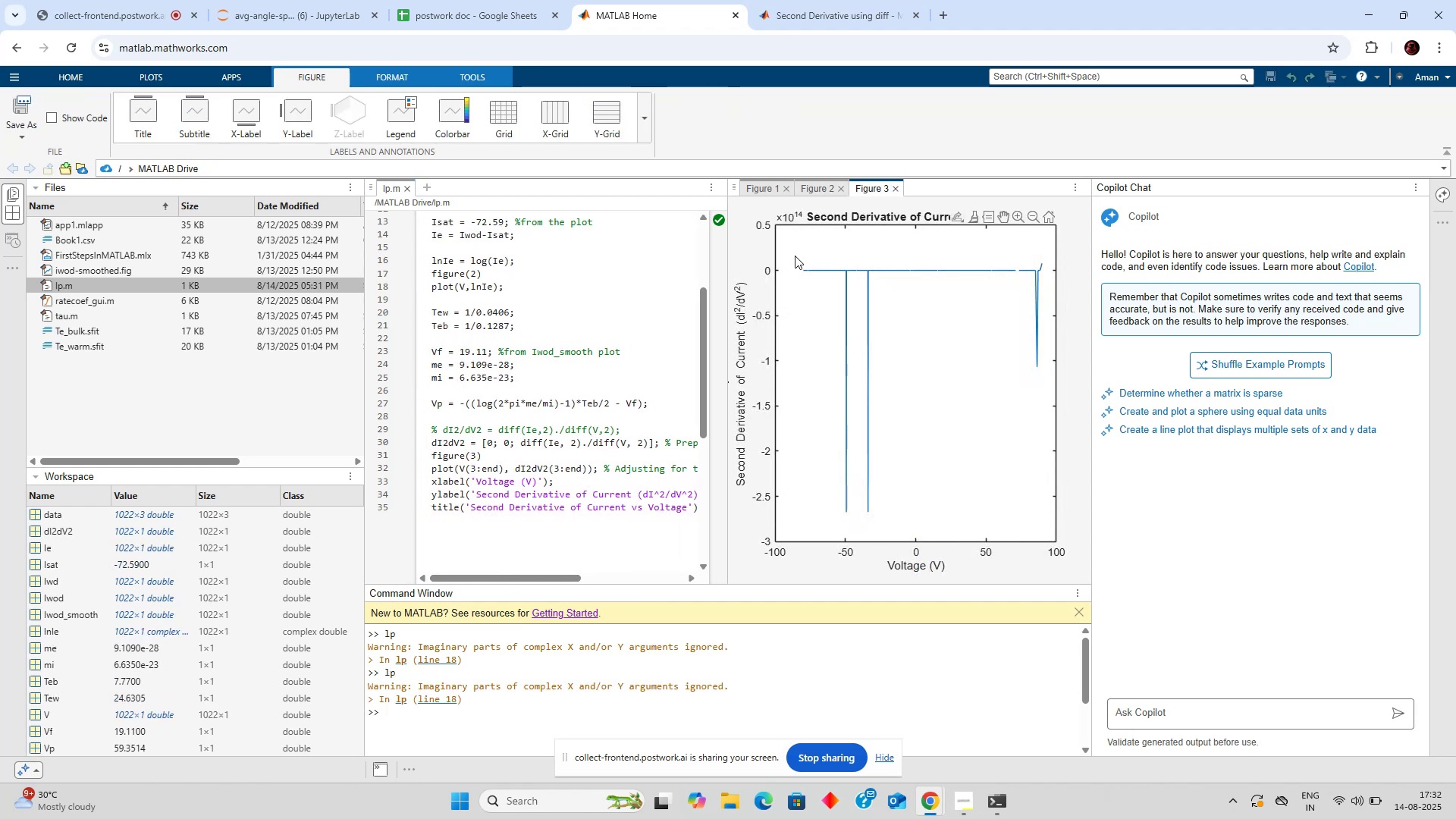 
left_click([1018, 215])
 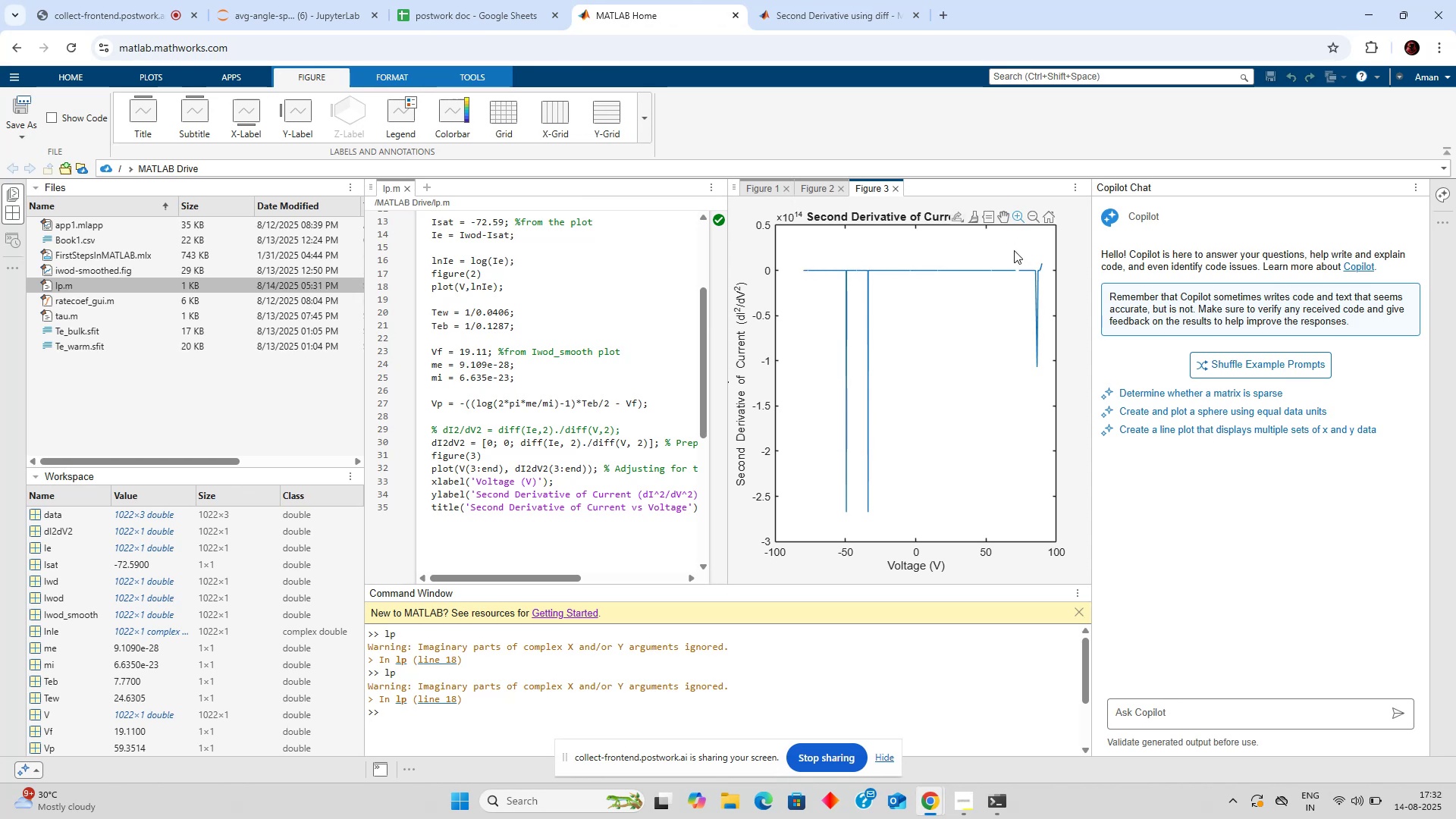 
left_click_drag(start_coordinate=[1017, 254], to_coordinate=[1058, 367])
 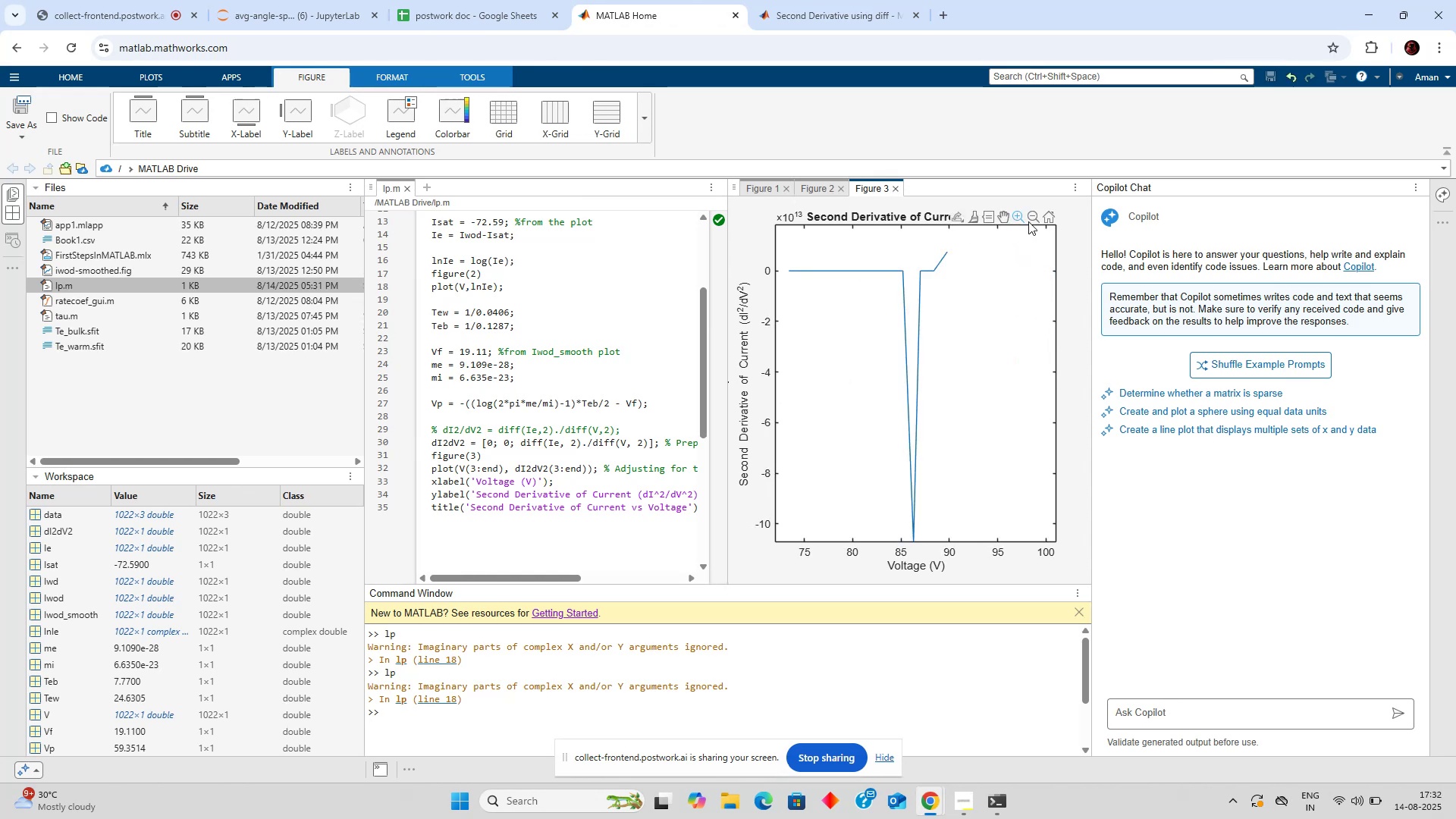 
left_click([1034, 216])
 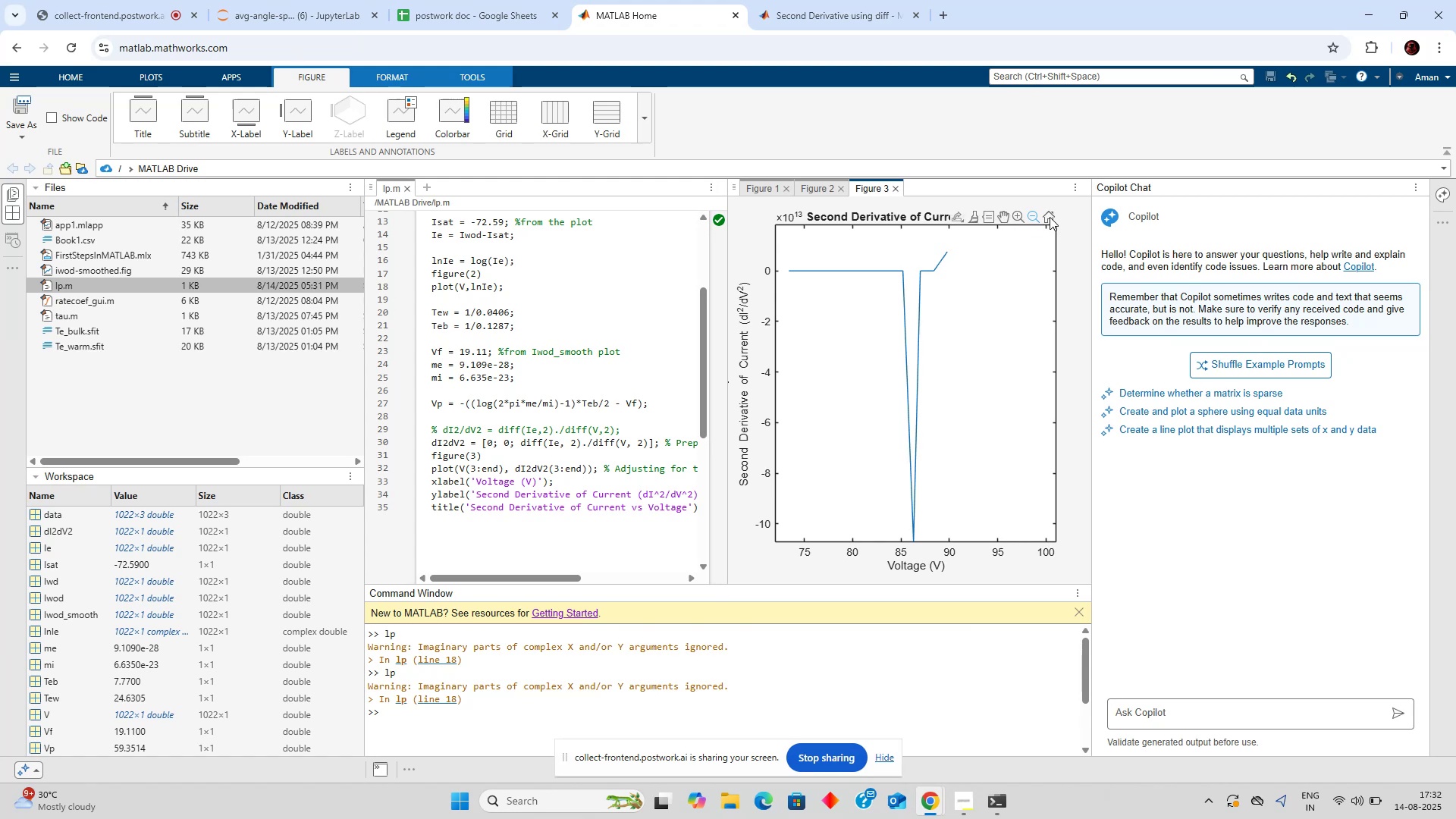 
double_click([1050, 217])
 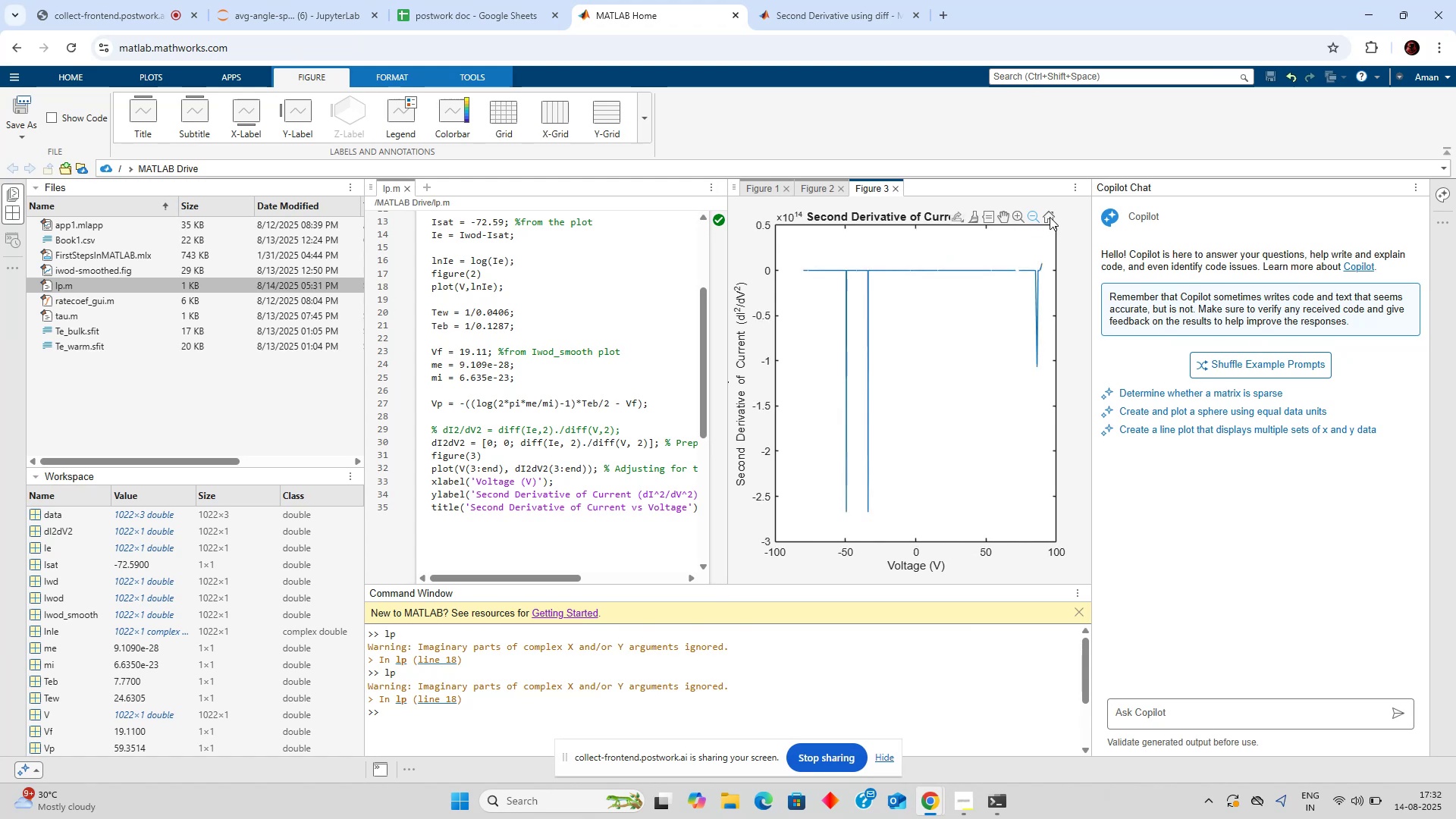 
triple_click([1050, 217])
 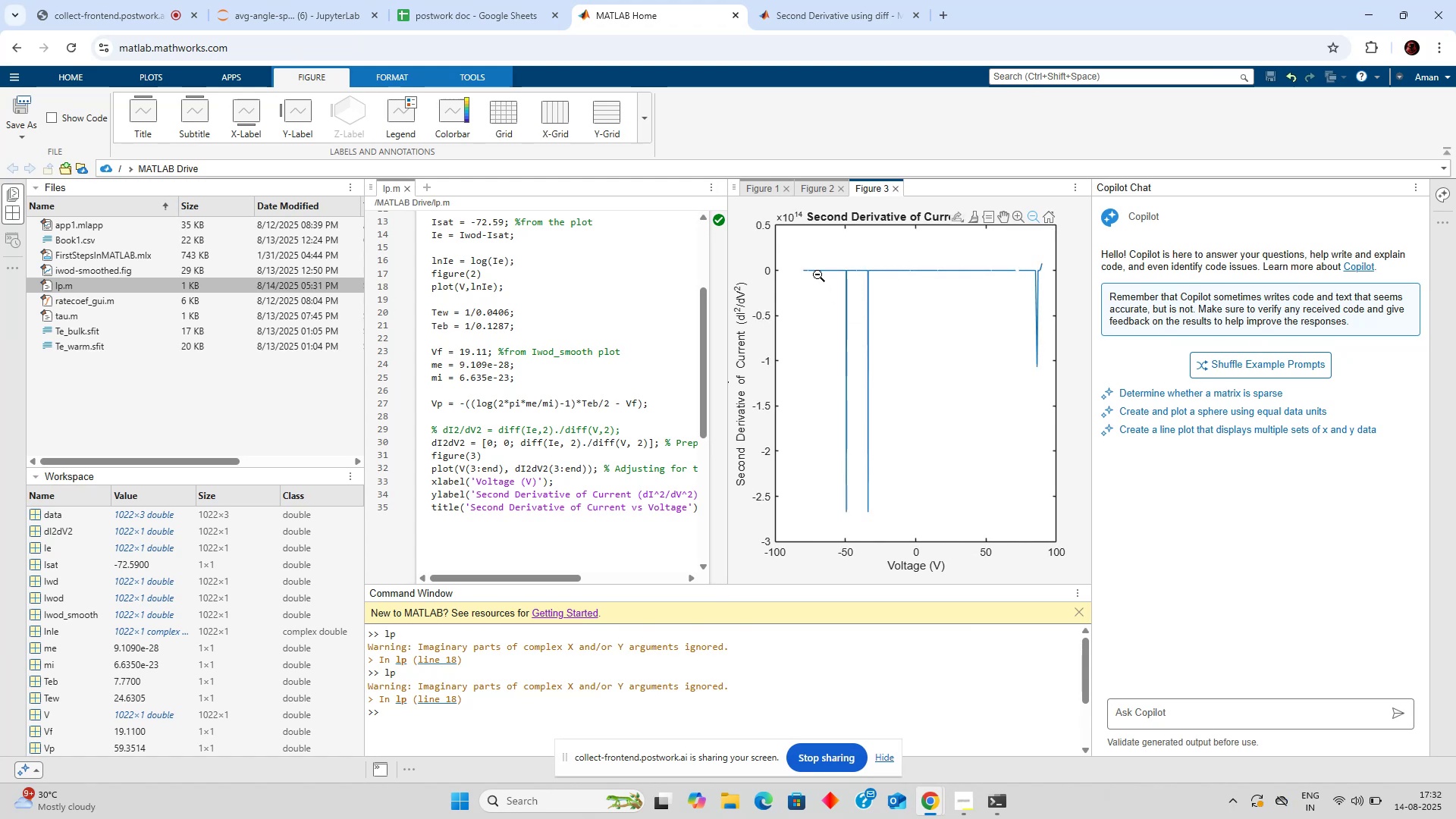 
left_click_drag(start_coordinate=[805, 252], to_coordinate=[936, 372])
 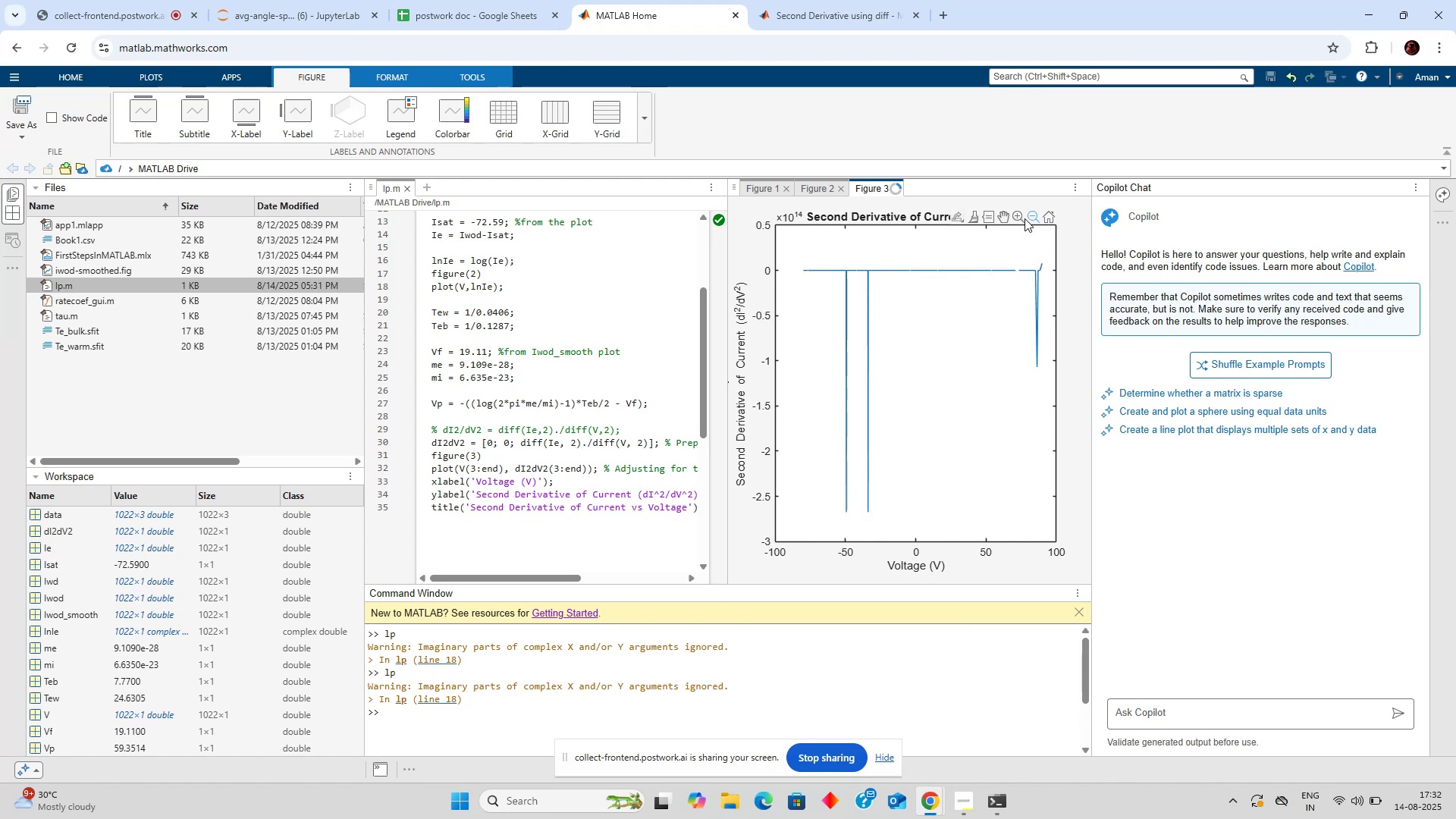 
left_click([1018, 215])
 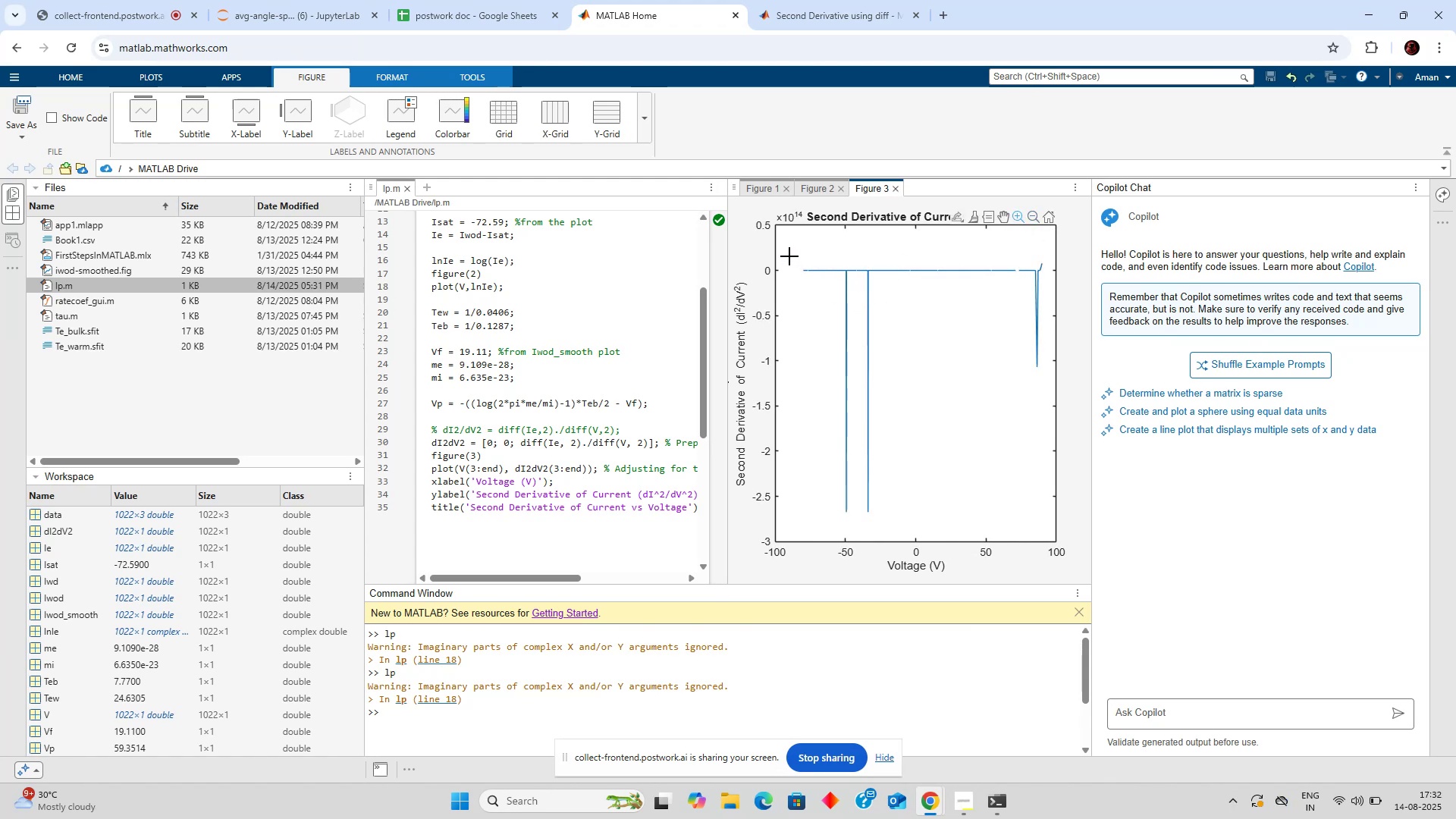 
left_click_drag(start_coordinate=[789, 256], to_coordinate=[905, 298])
 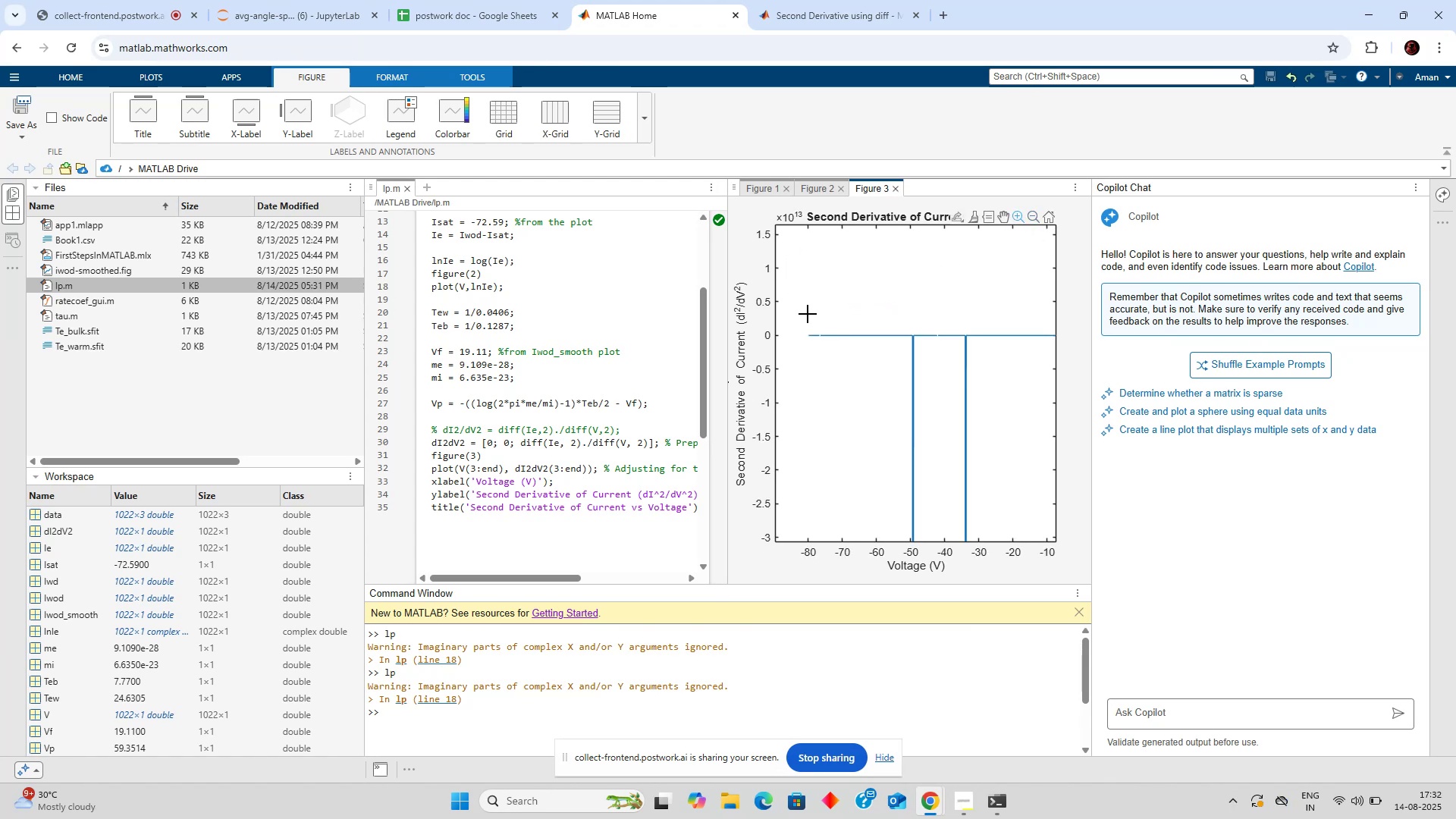 
left_click_drag(start_coordinate=[810, 315], to_coordinate=[987, 366])
 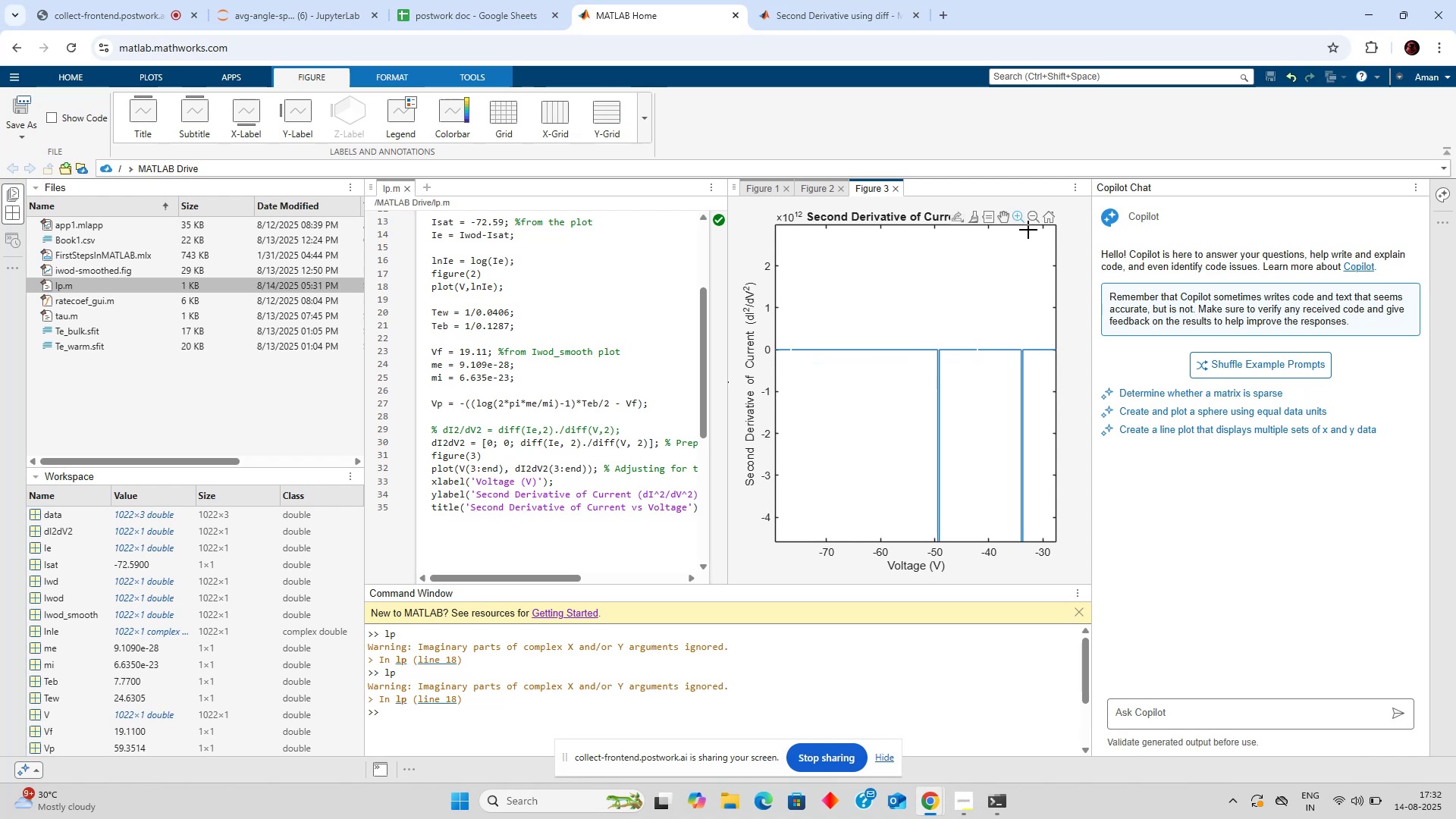 
left_click([1046, 218])
 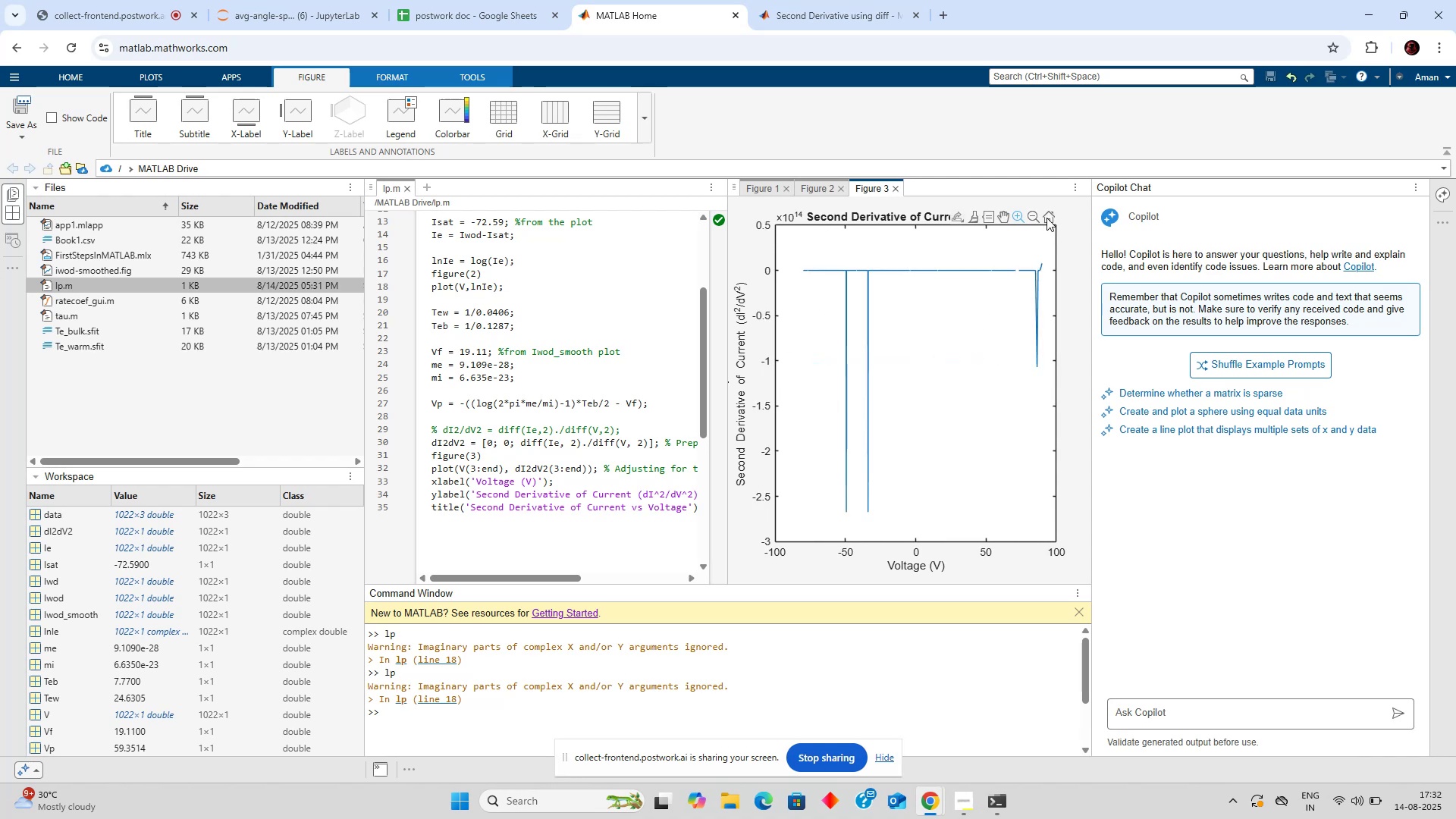 
left_click([1046, 218])
 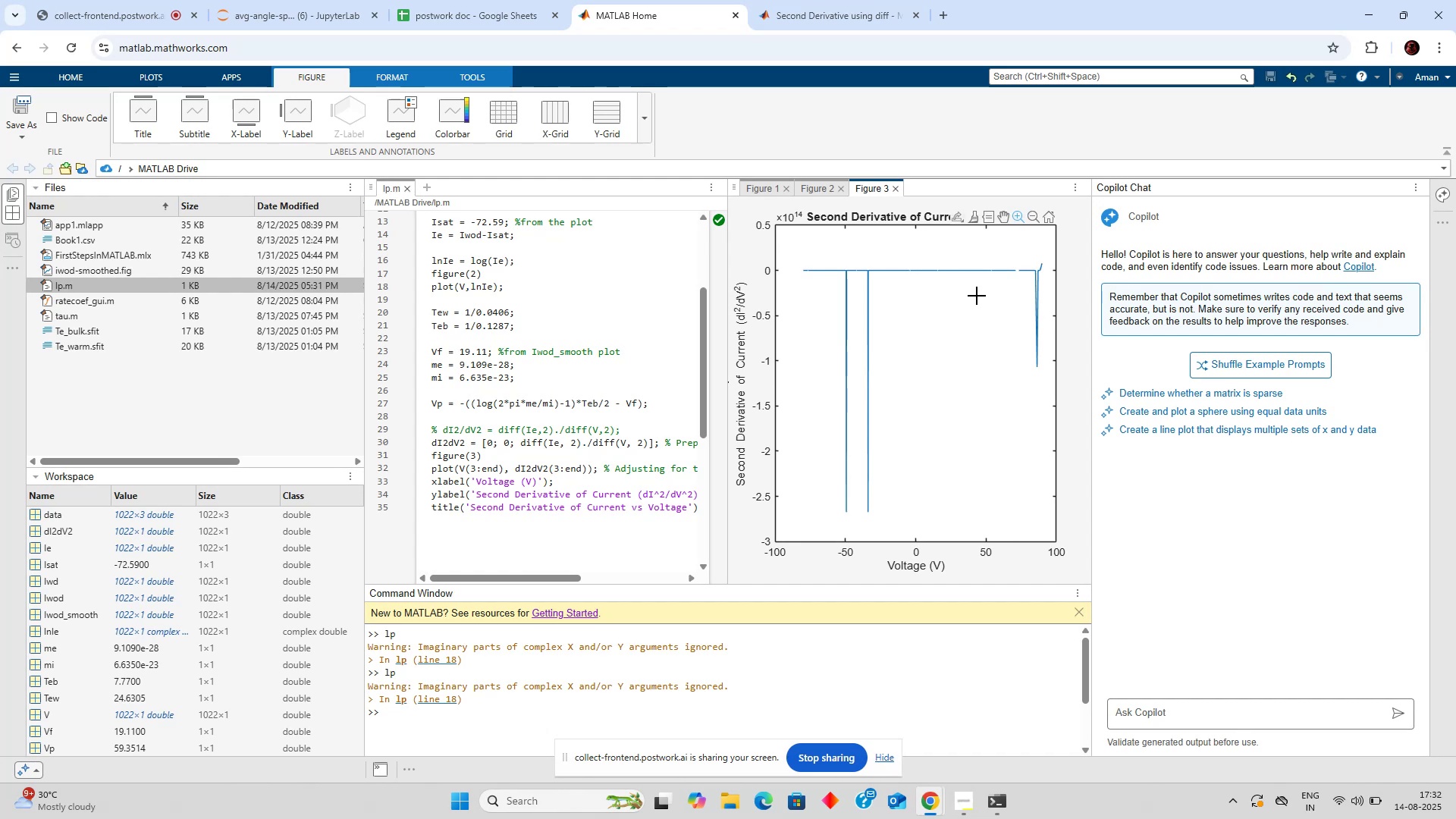 
wait(21.12)
 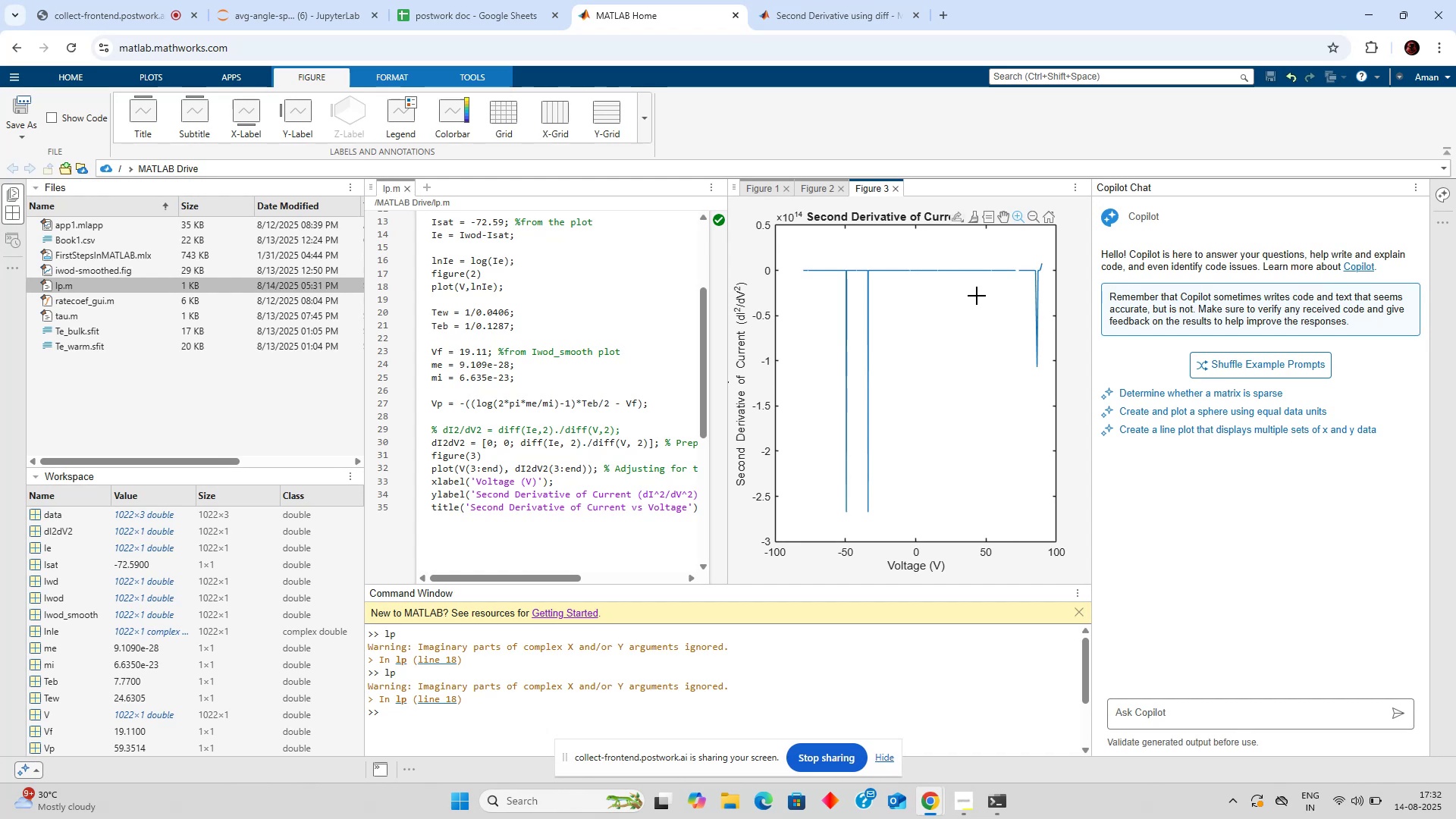 
scroll: coordinate [497, 358], scroll_direction: up, amount: 2.0
 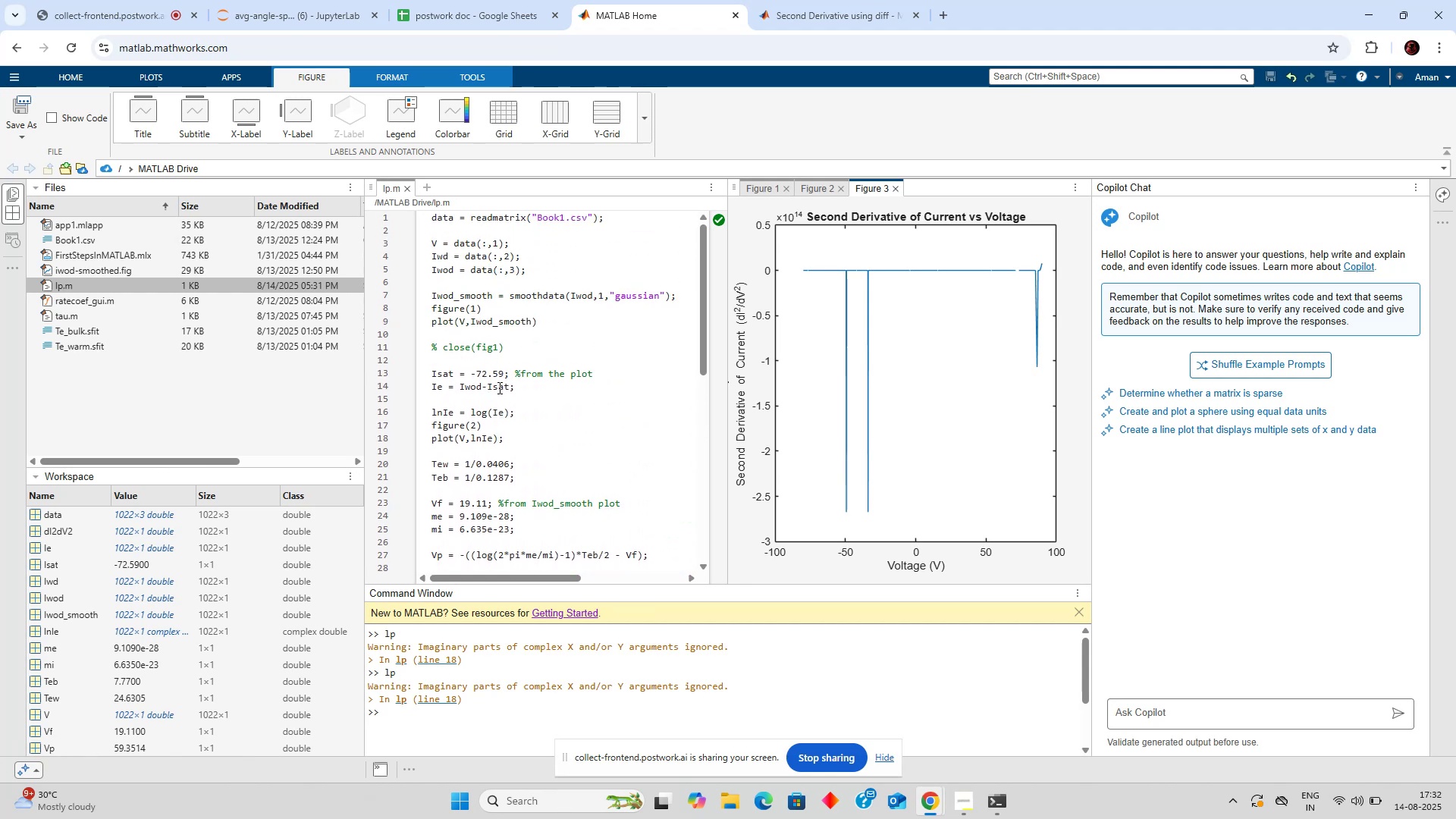 
wait(5.31)
 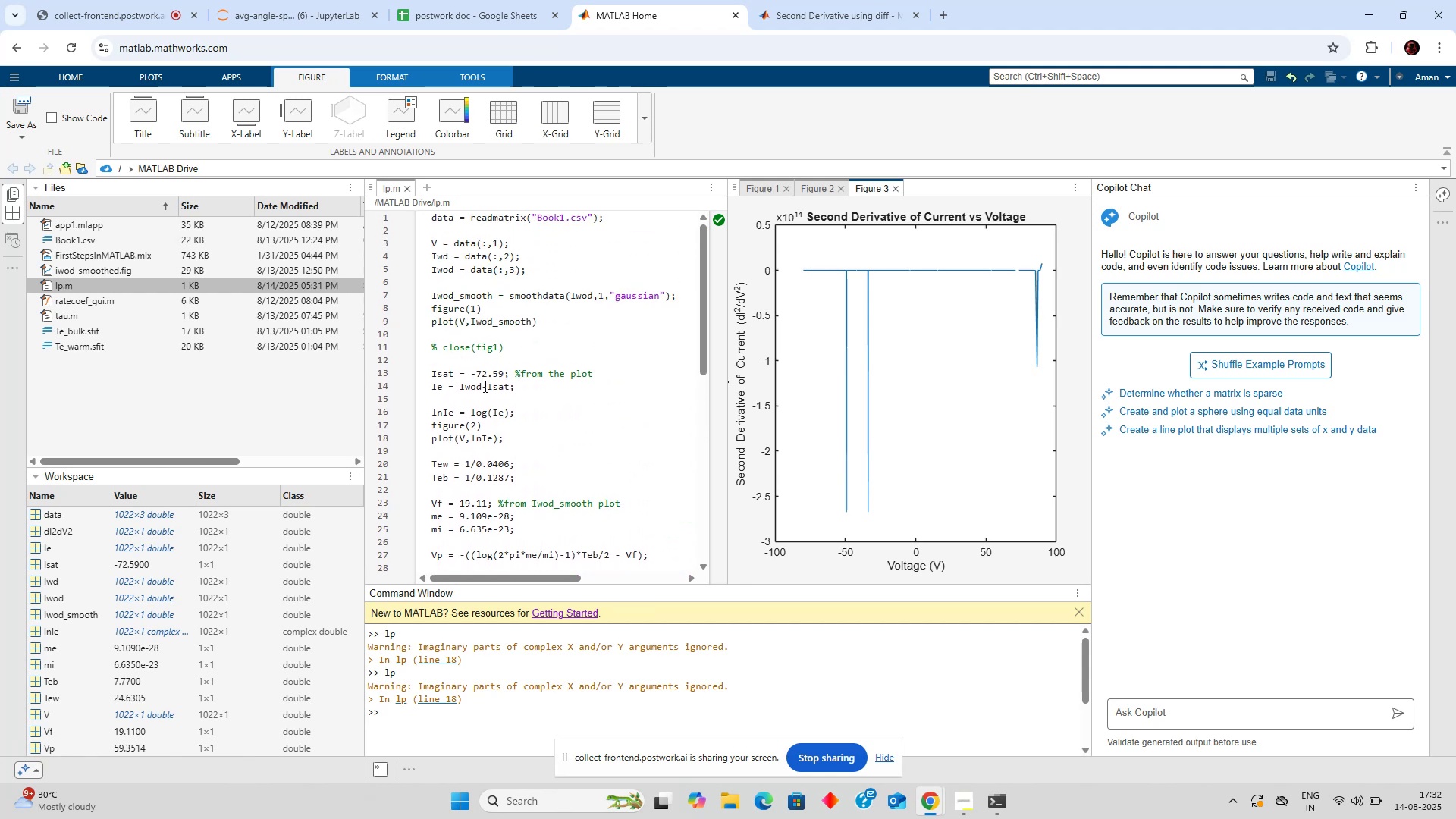 
scroll: coordinate [498, 388], scroll_direction: up, amount: 1.0
 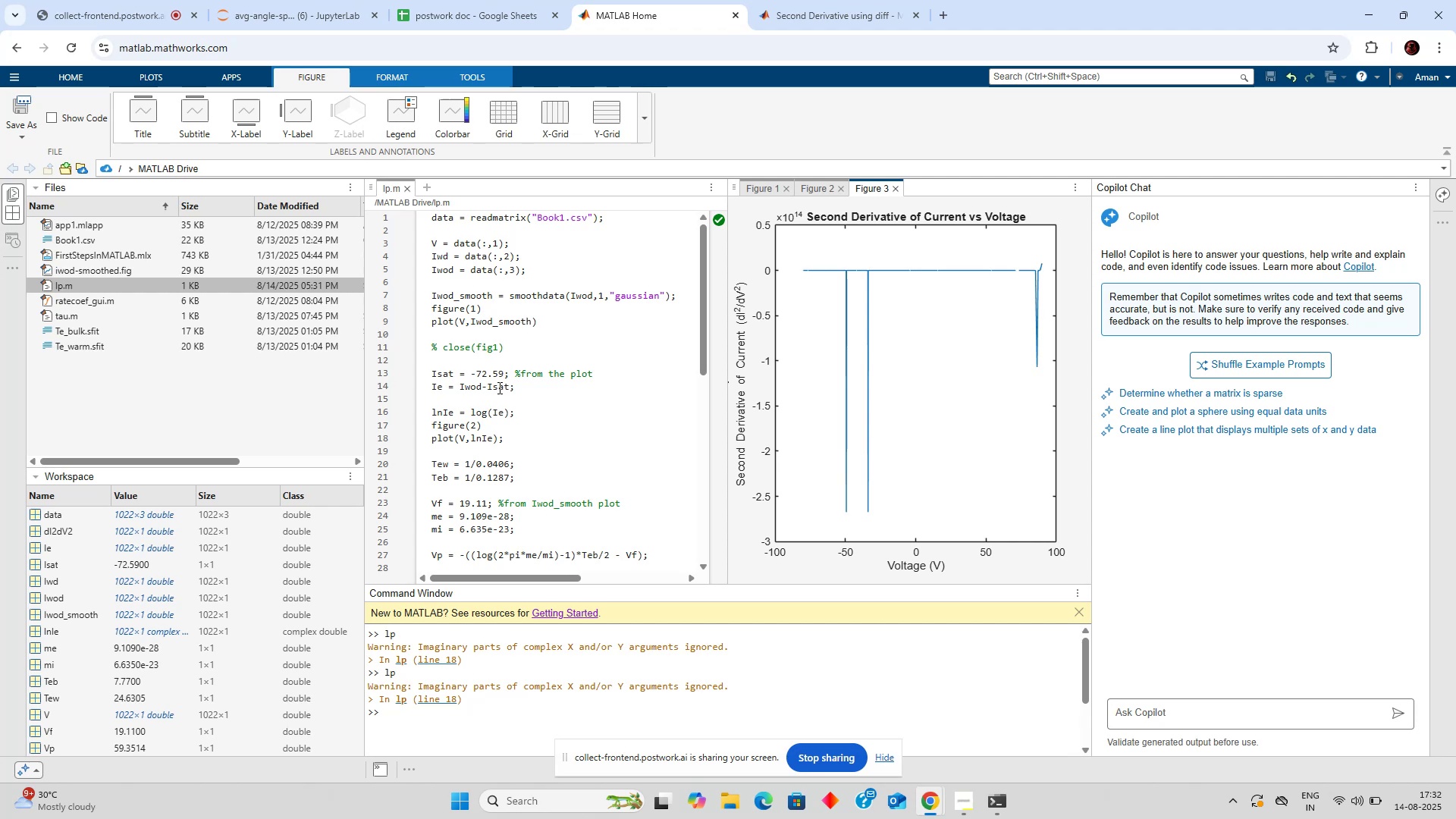 
scroll: coordinate [491, 443], scroll_direction: down, amount: 3.0
 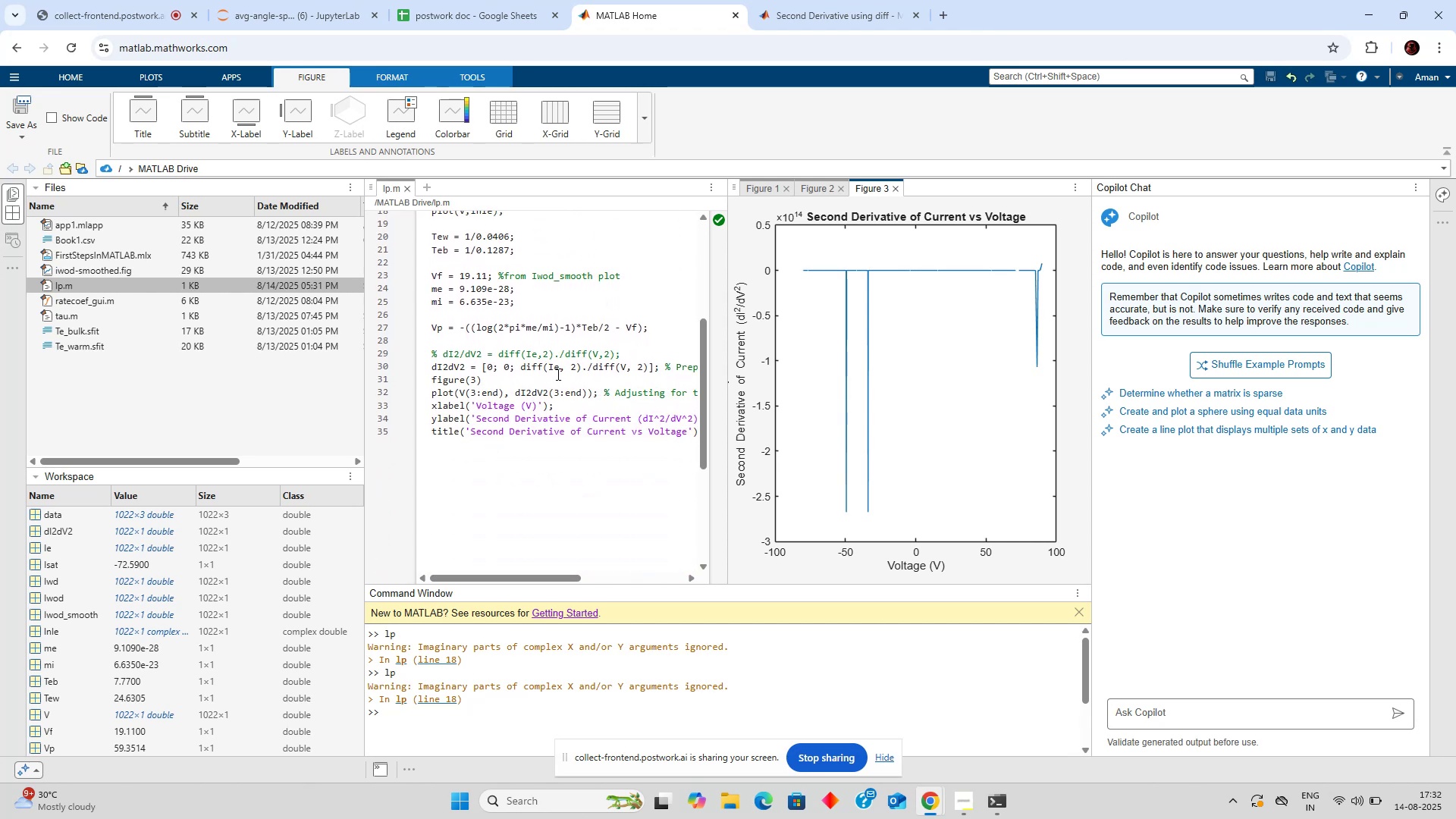 
left_click([563, 369])
 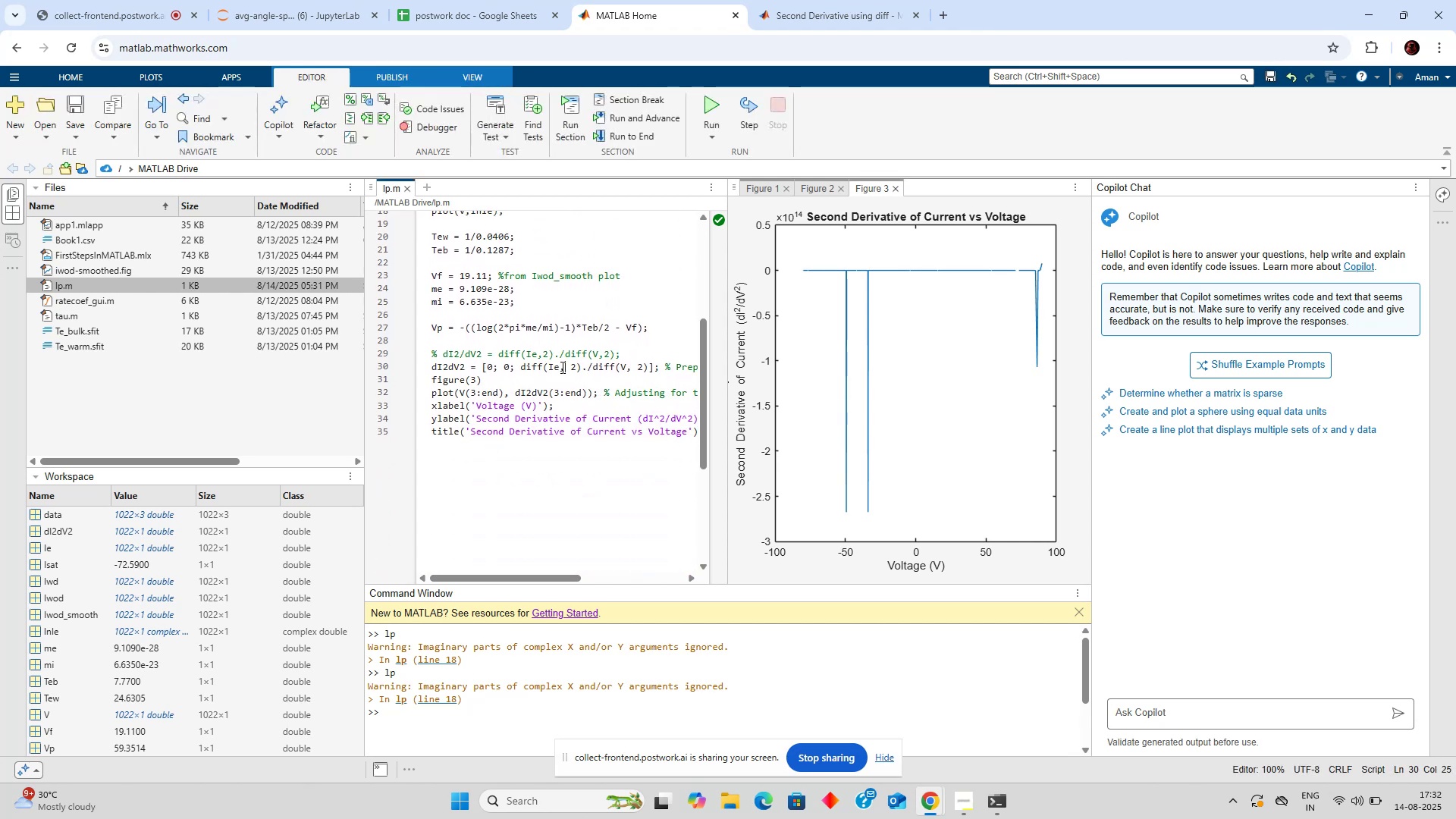 
left_click([561, 367])
 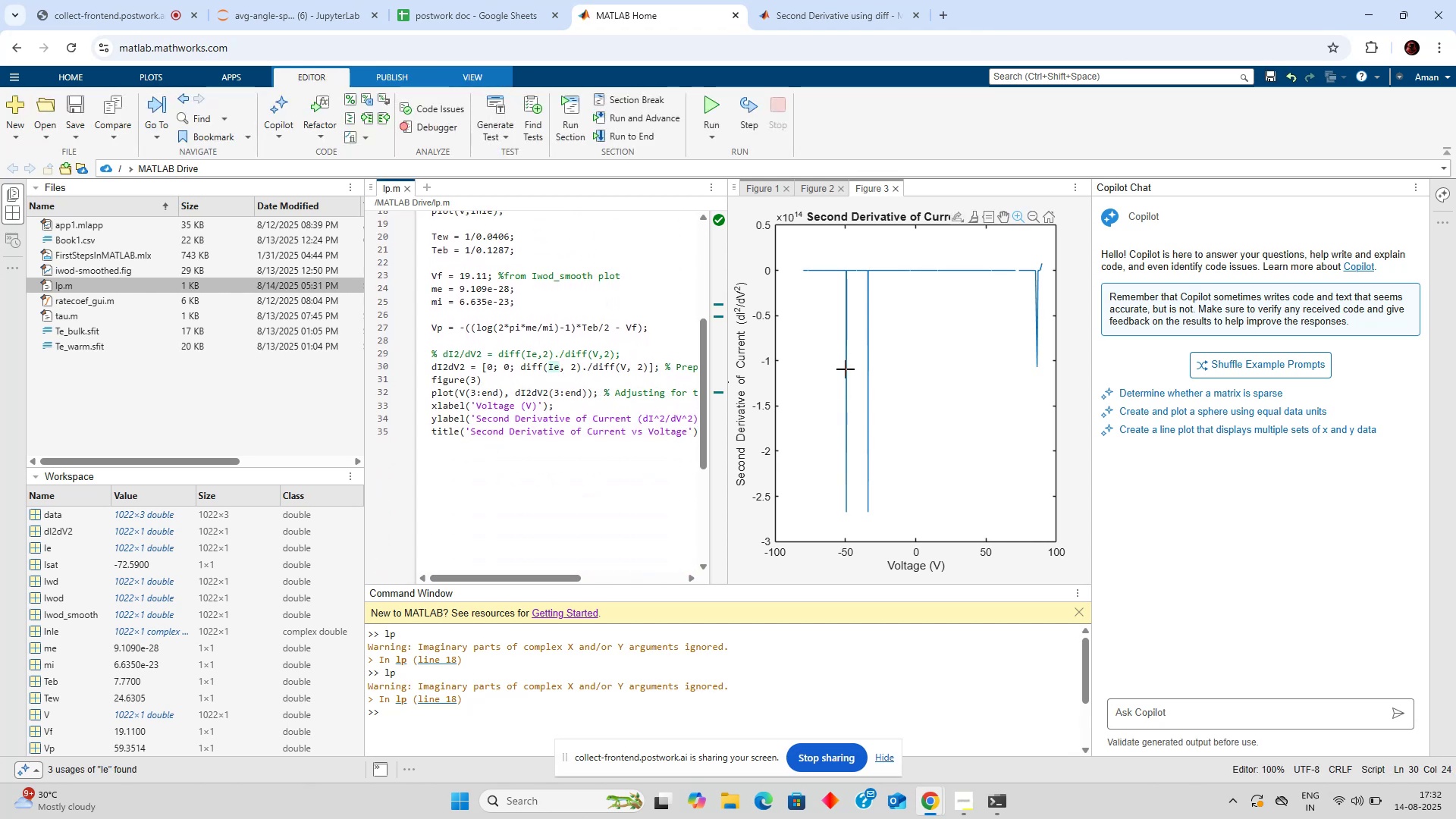 
key(Backspace)
type(wod)
 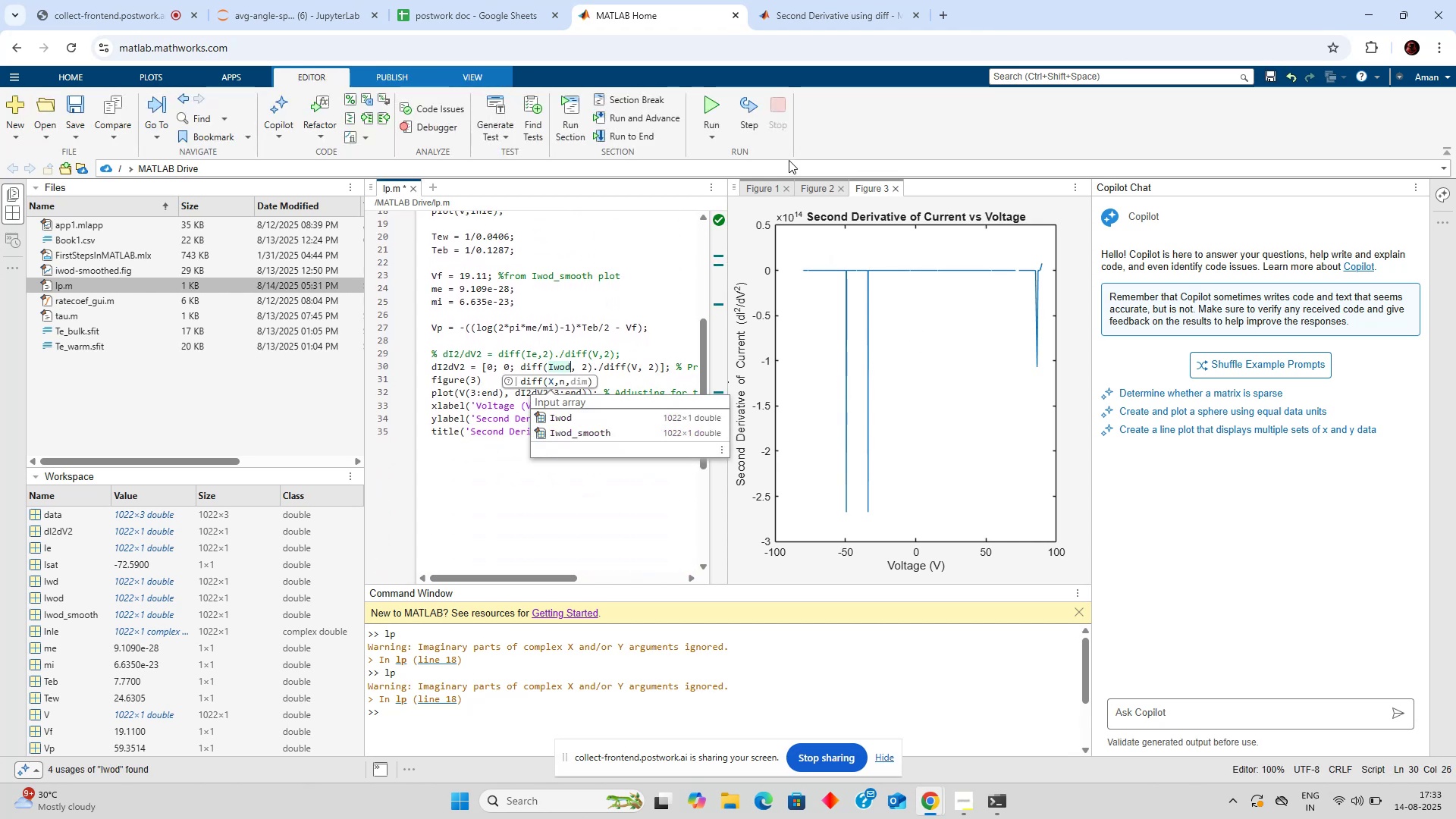 
left_click([711, 102])
 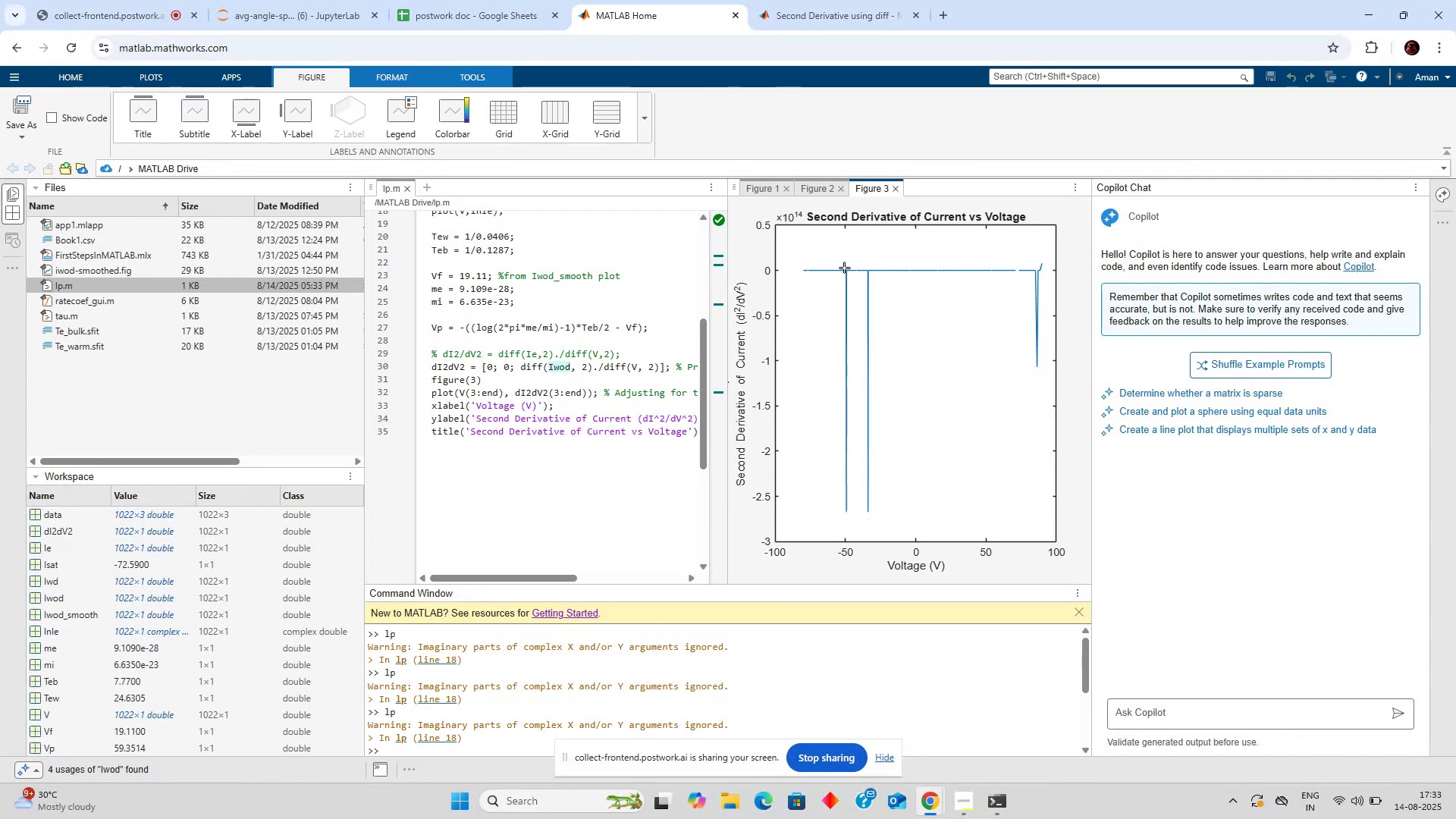 
mouse_move([874, 217])
 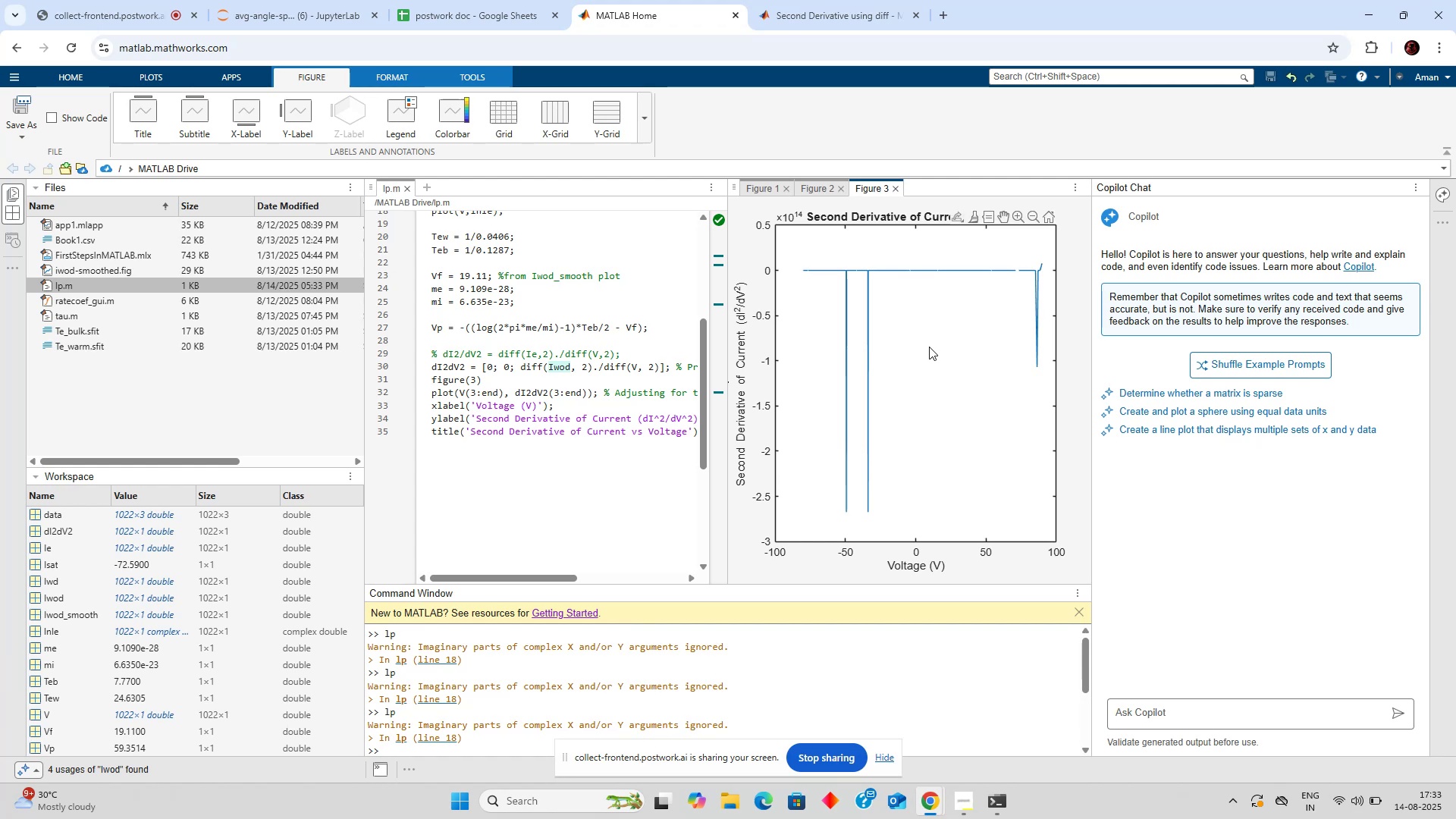 
wait(47.35)
 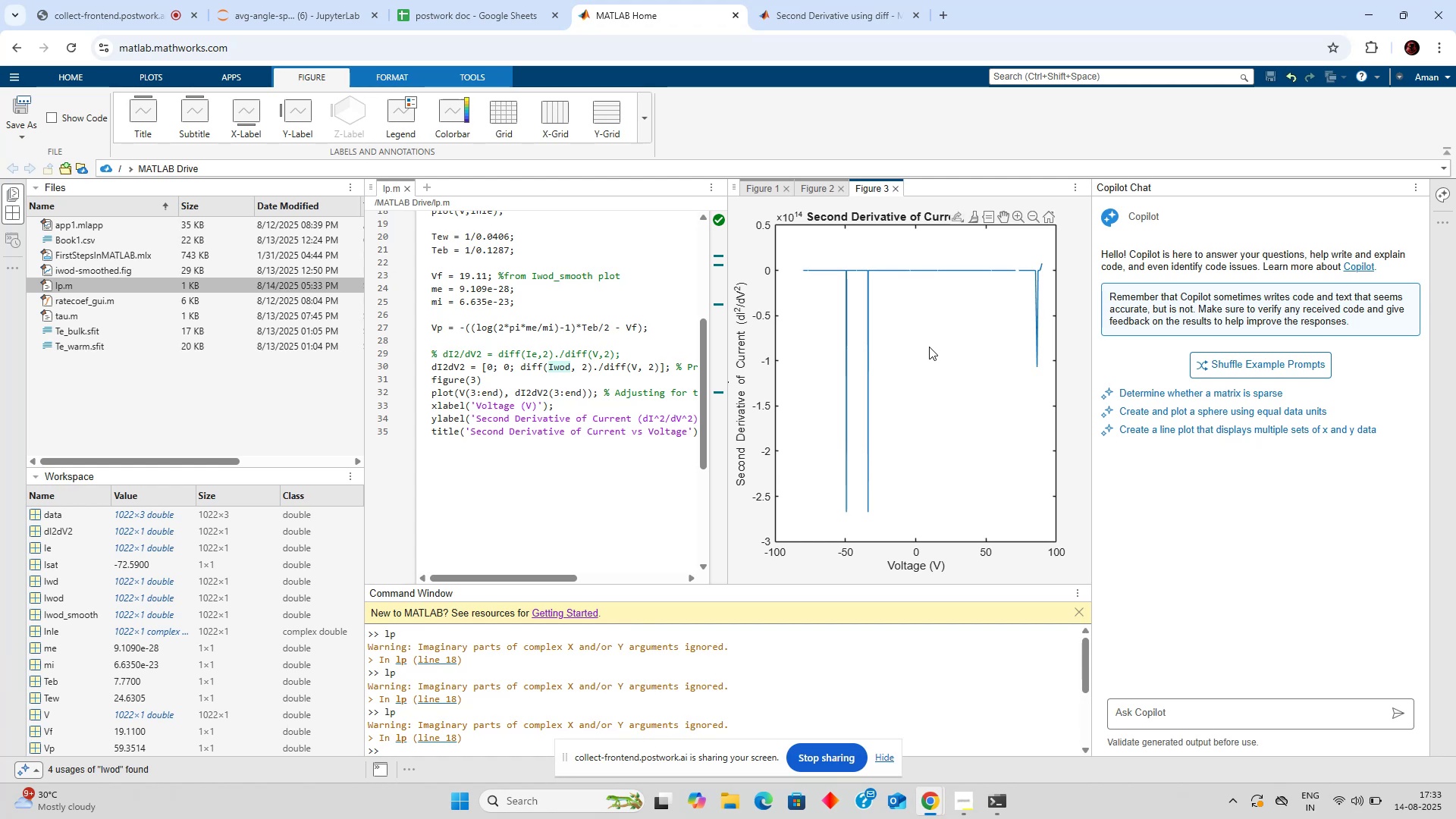 
scroll: coordinate [604, 375], scroll_direction: up, amount: 4.0
 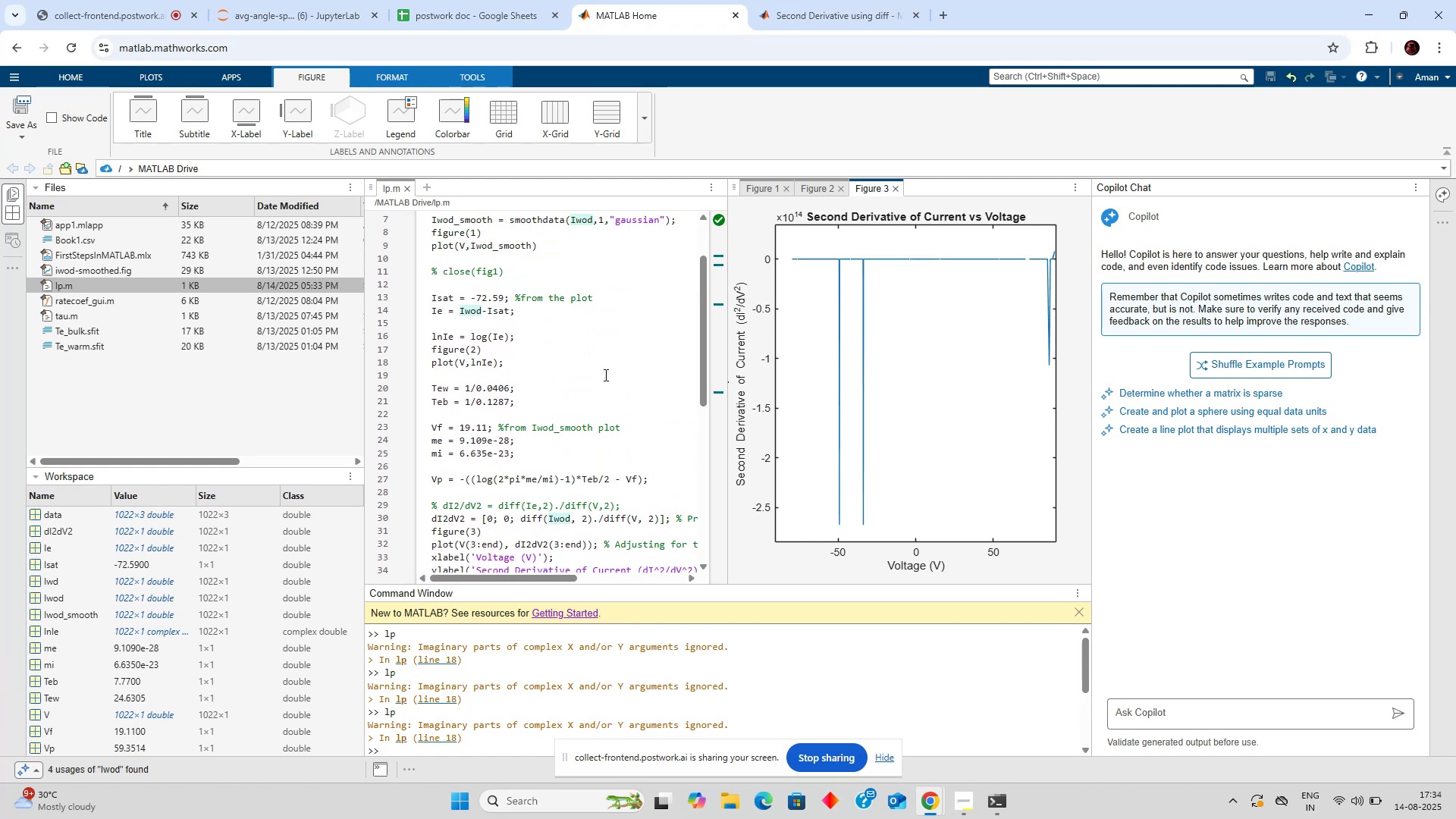 
scroll: coordinate [601, 373], scroll_direction: down, amount: 1.0
 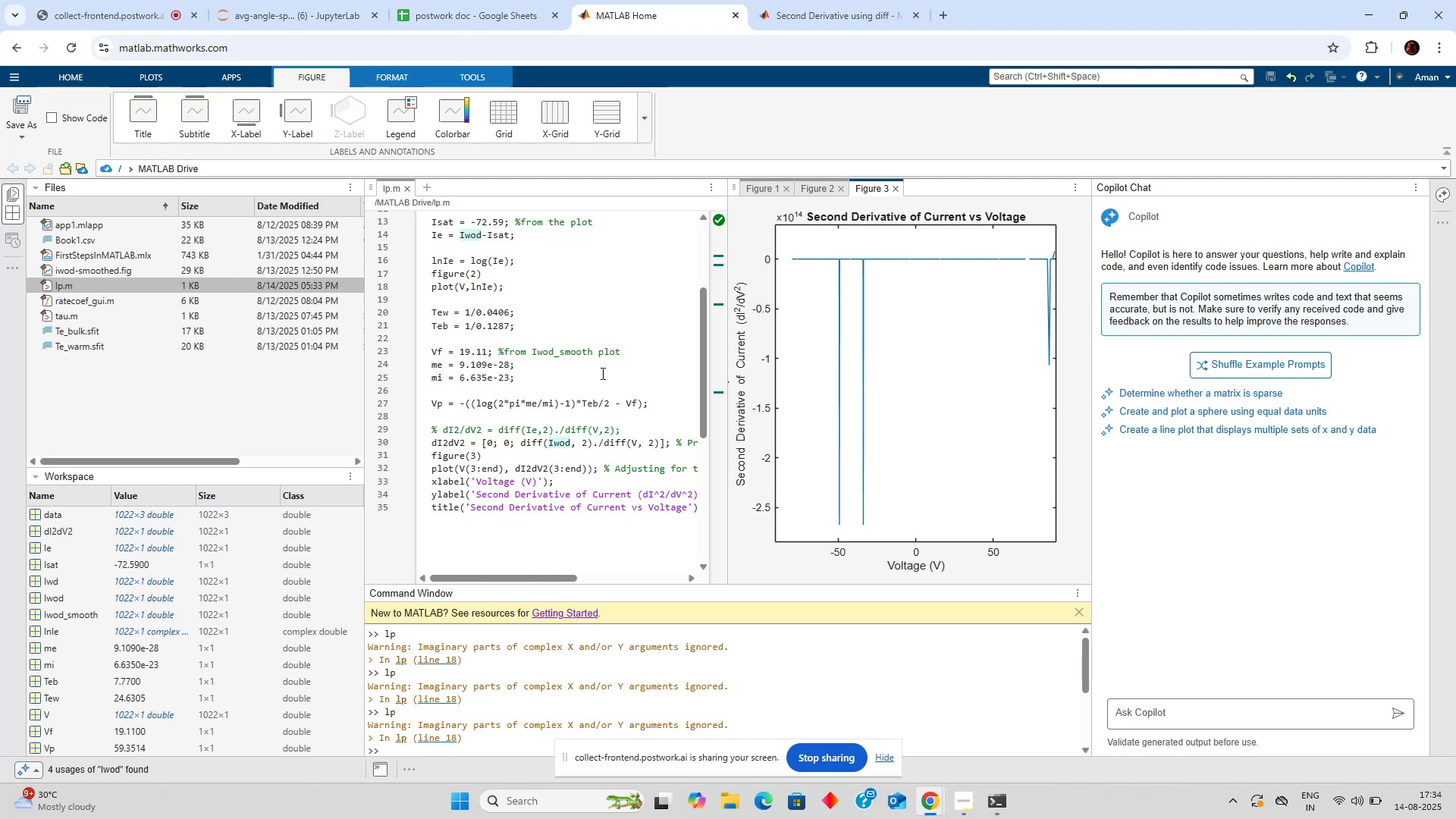 
scroll: coordinate [601, 373], scroll_direction: up, amount: 1.0
 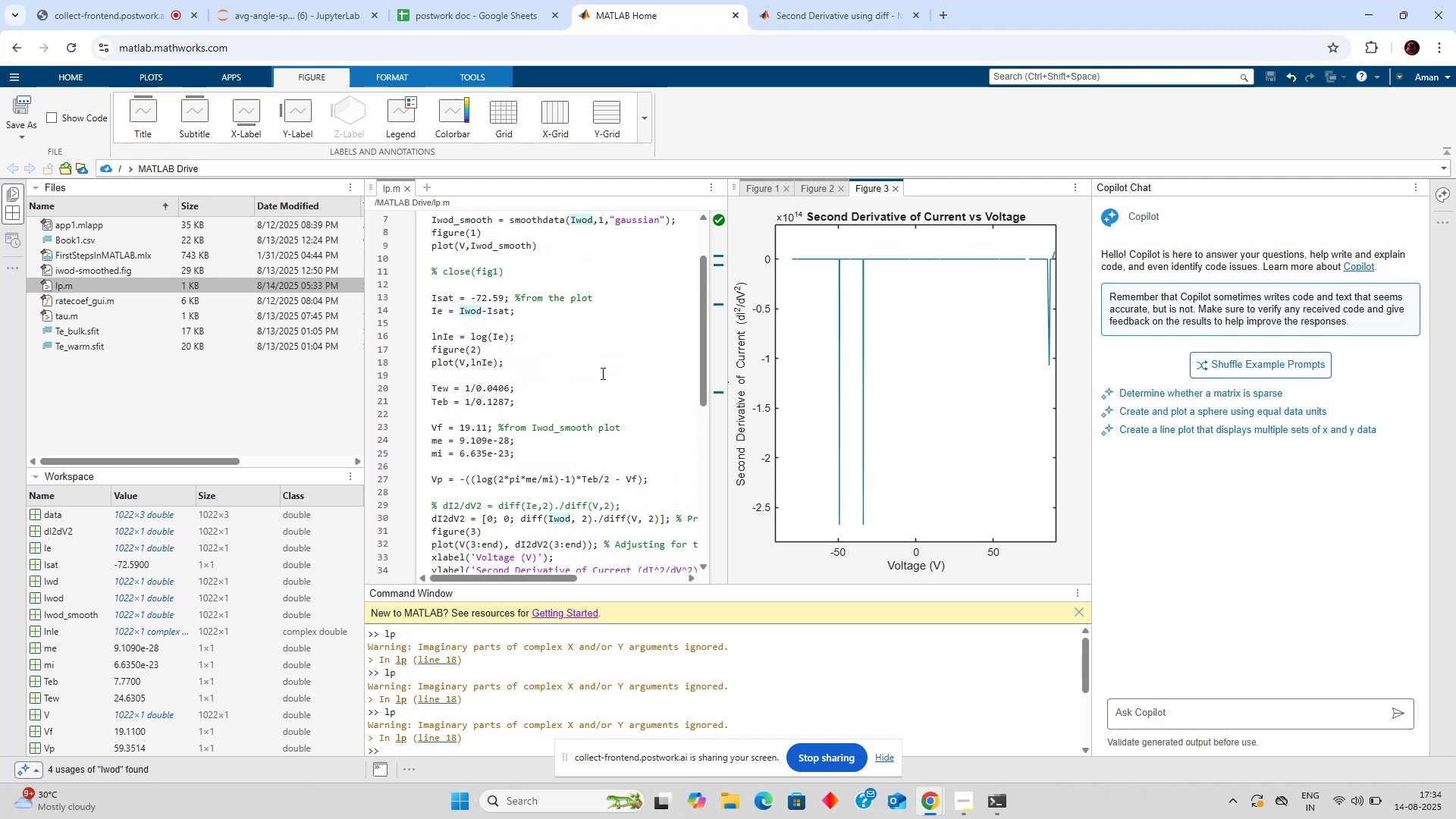 
scroll: coordinate [601, 373], scroll_direction: down, amount: 1.0
 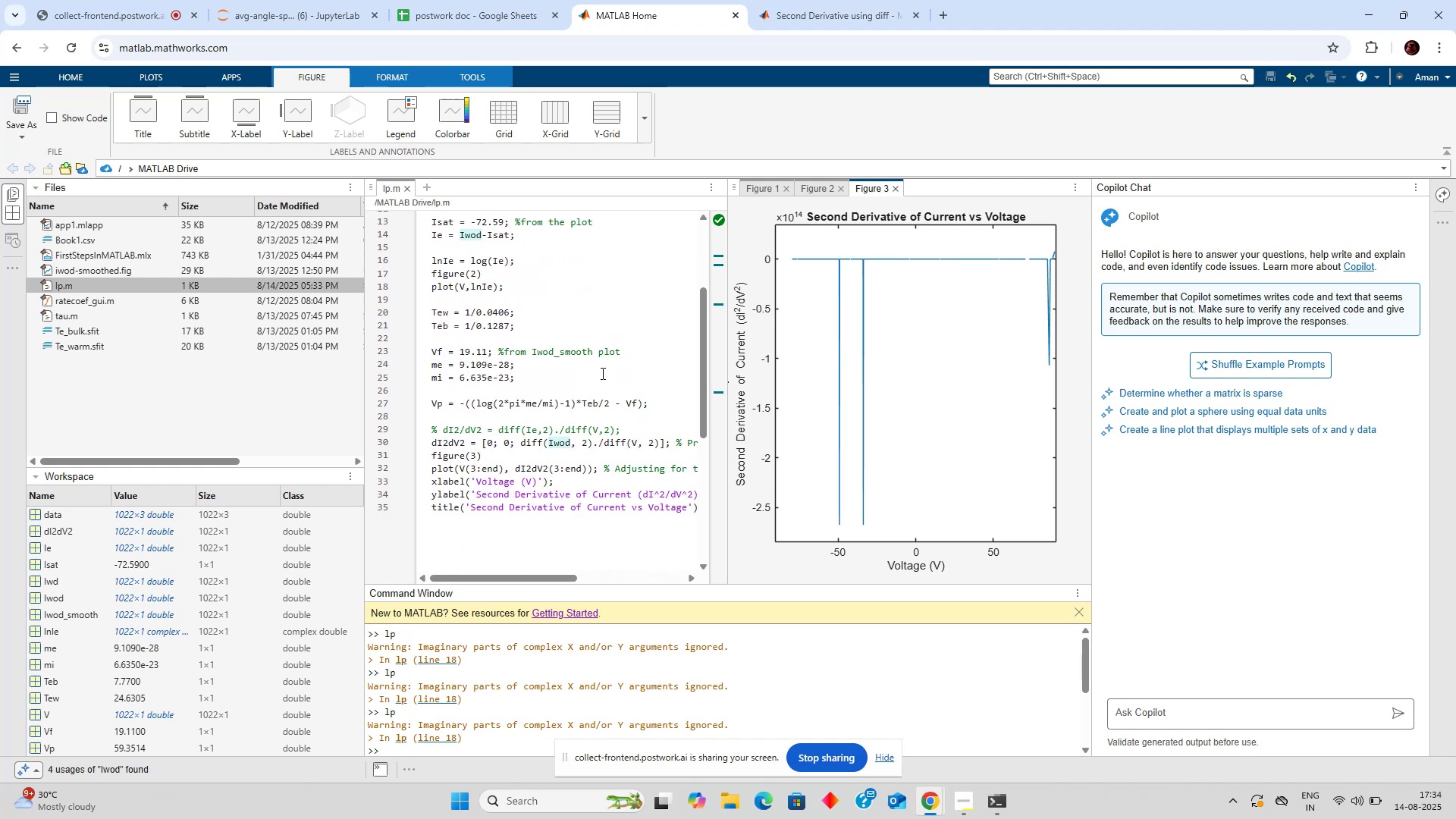 
scroll: coordinate [620, 413], scroll_direction: up, amount: 5.0
 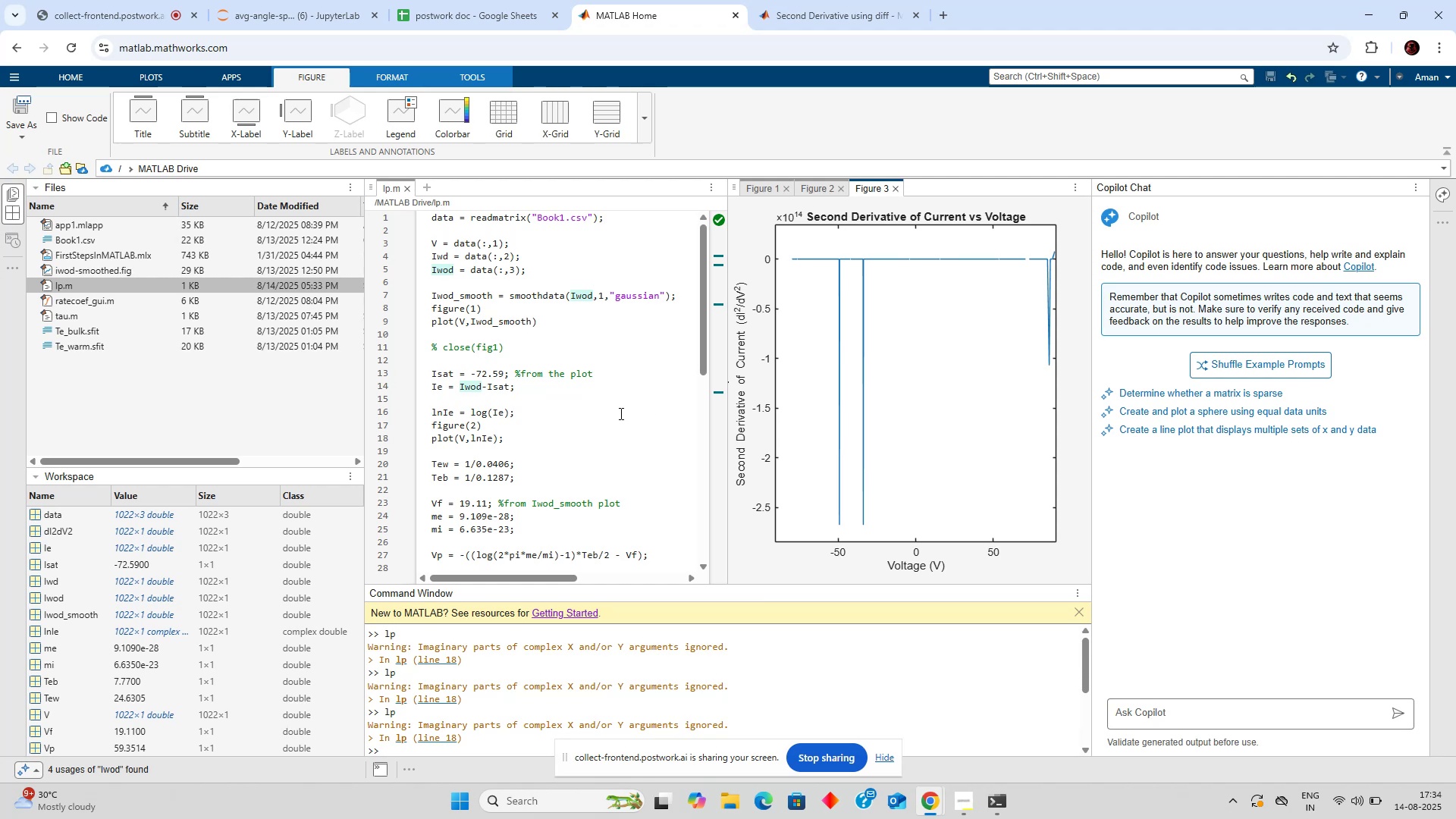 
scroll: coordinate [620, 413], scroll_direction: down, amount: 1.0
 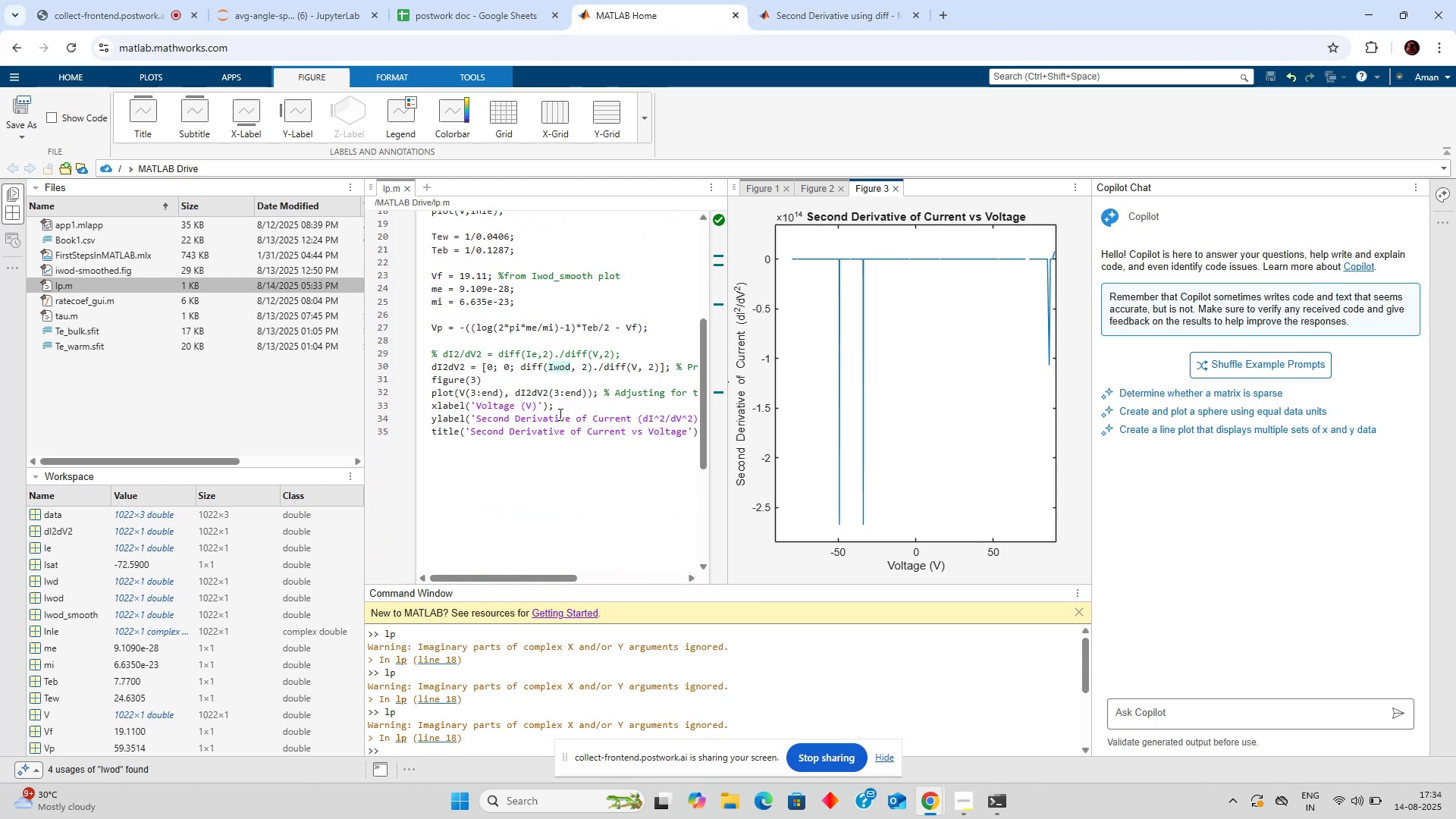 
left_click([561, 403])
 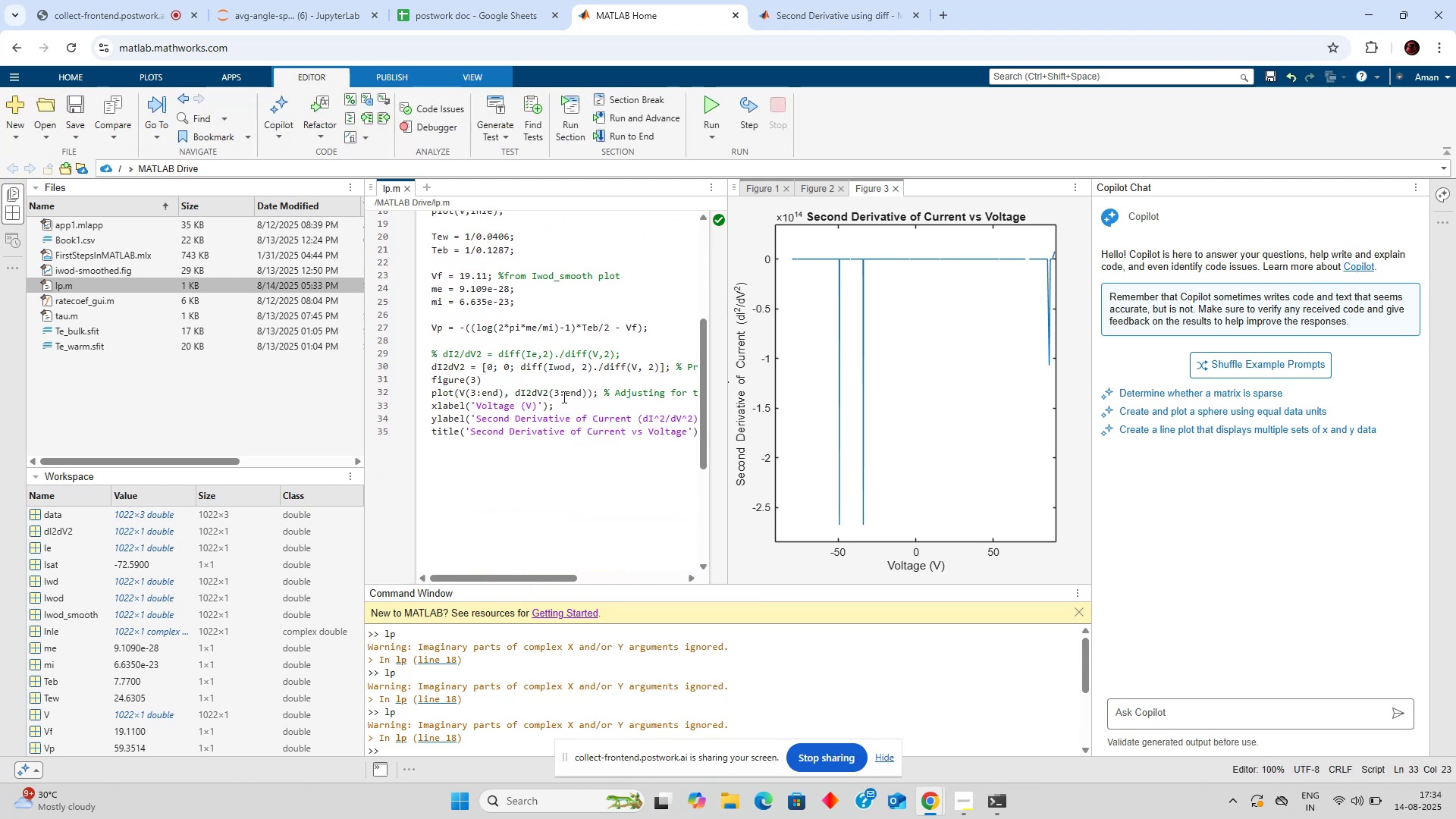 
left_click([566, 391])
 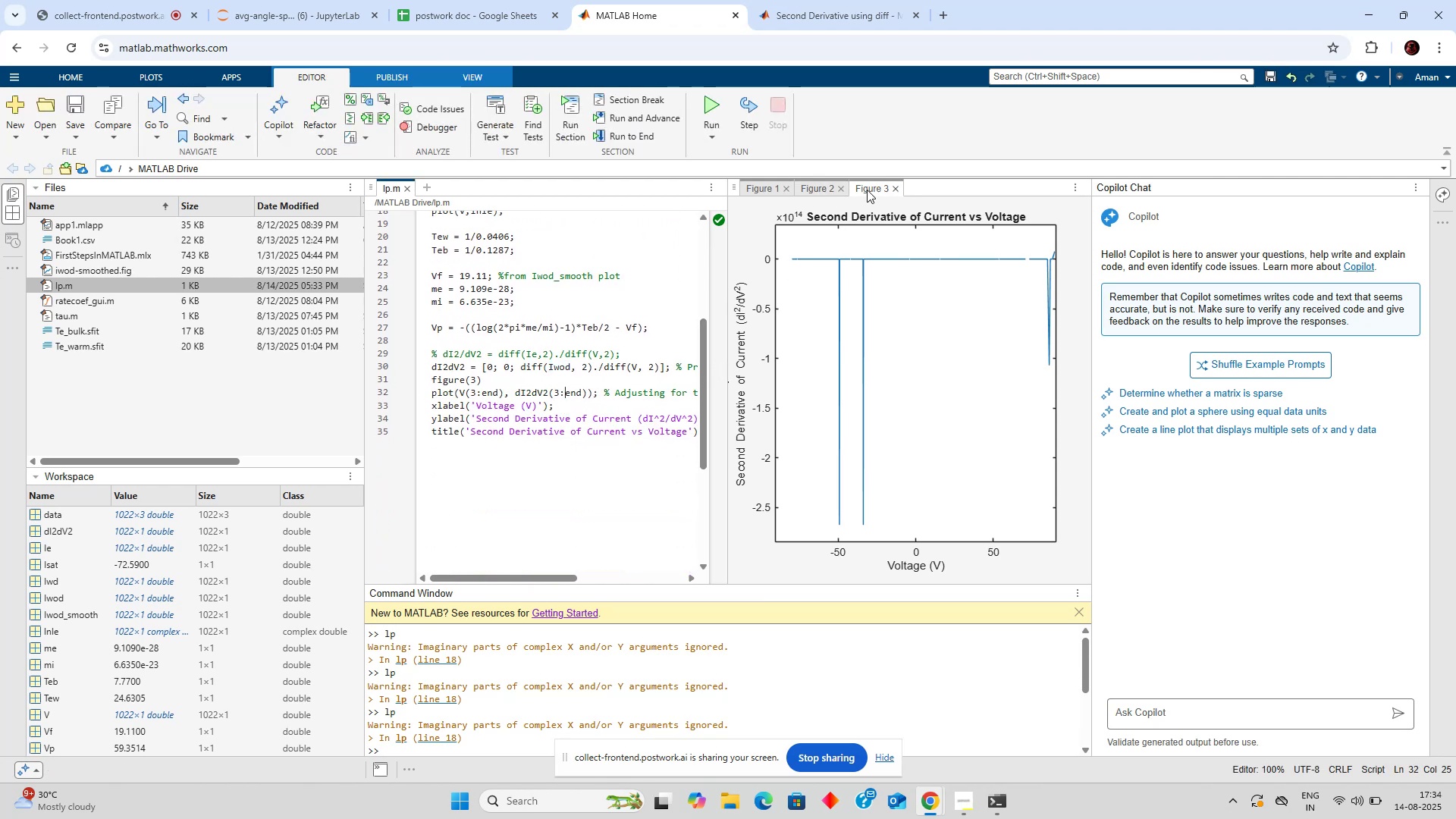 
left_click([830, 188])
 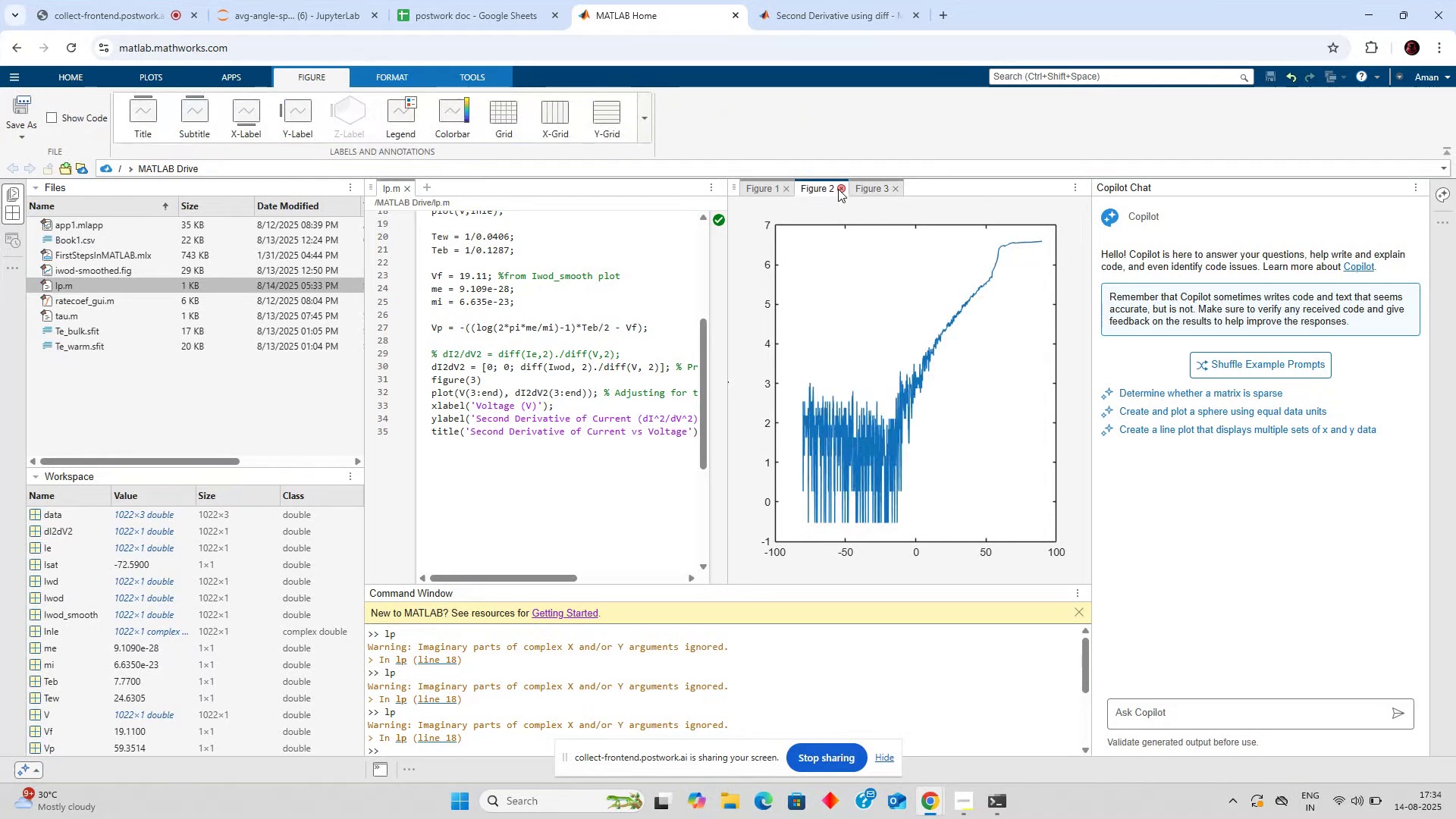 
left_click([838, 188])
 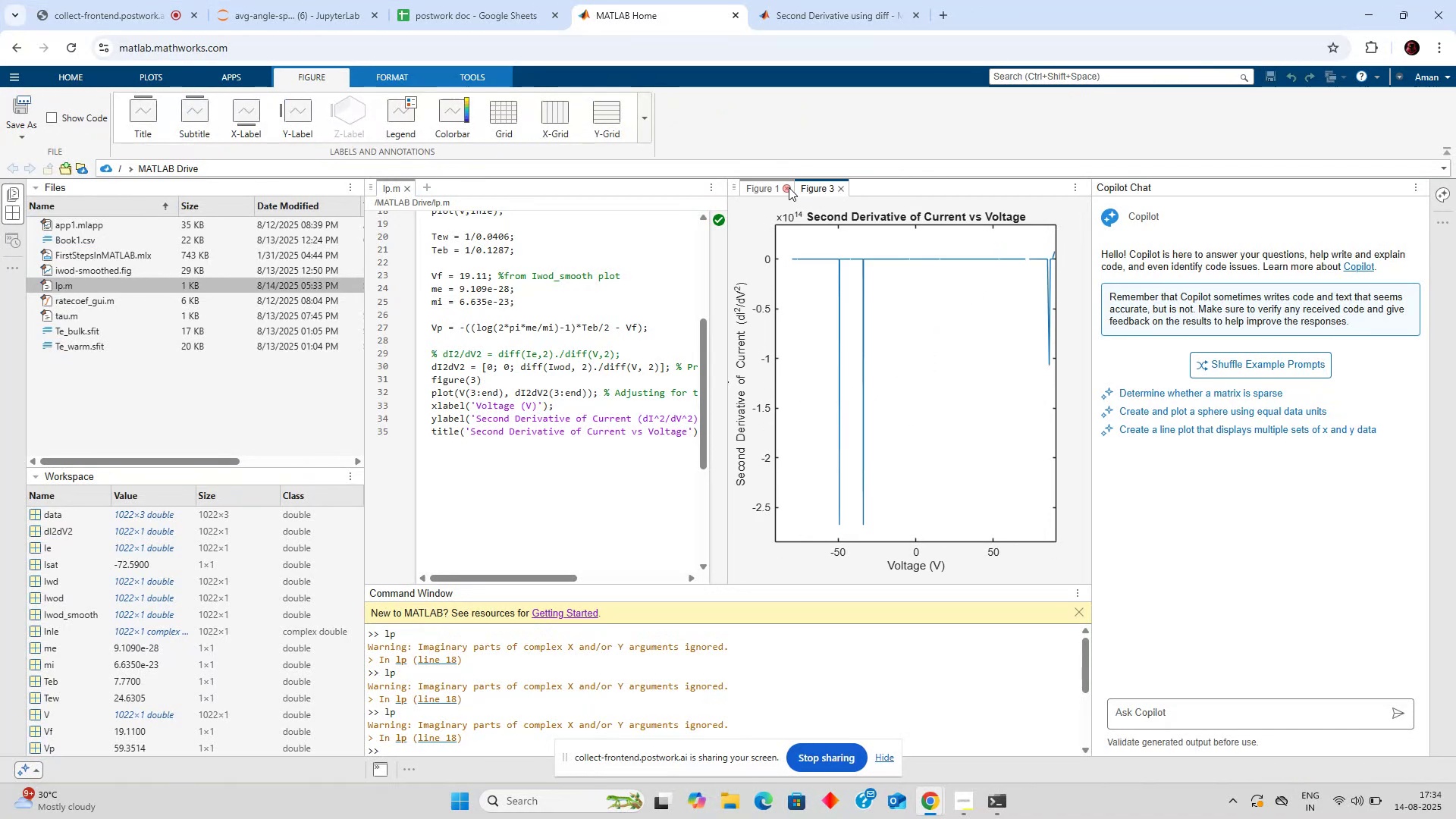 
left_click([775, 187])
 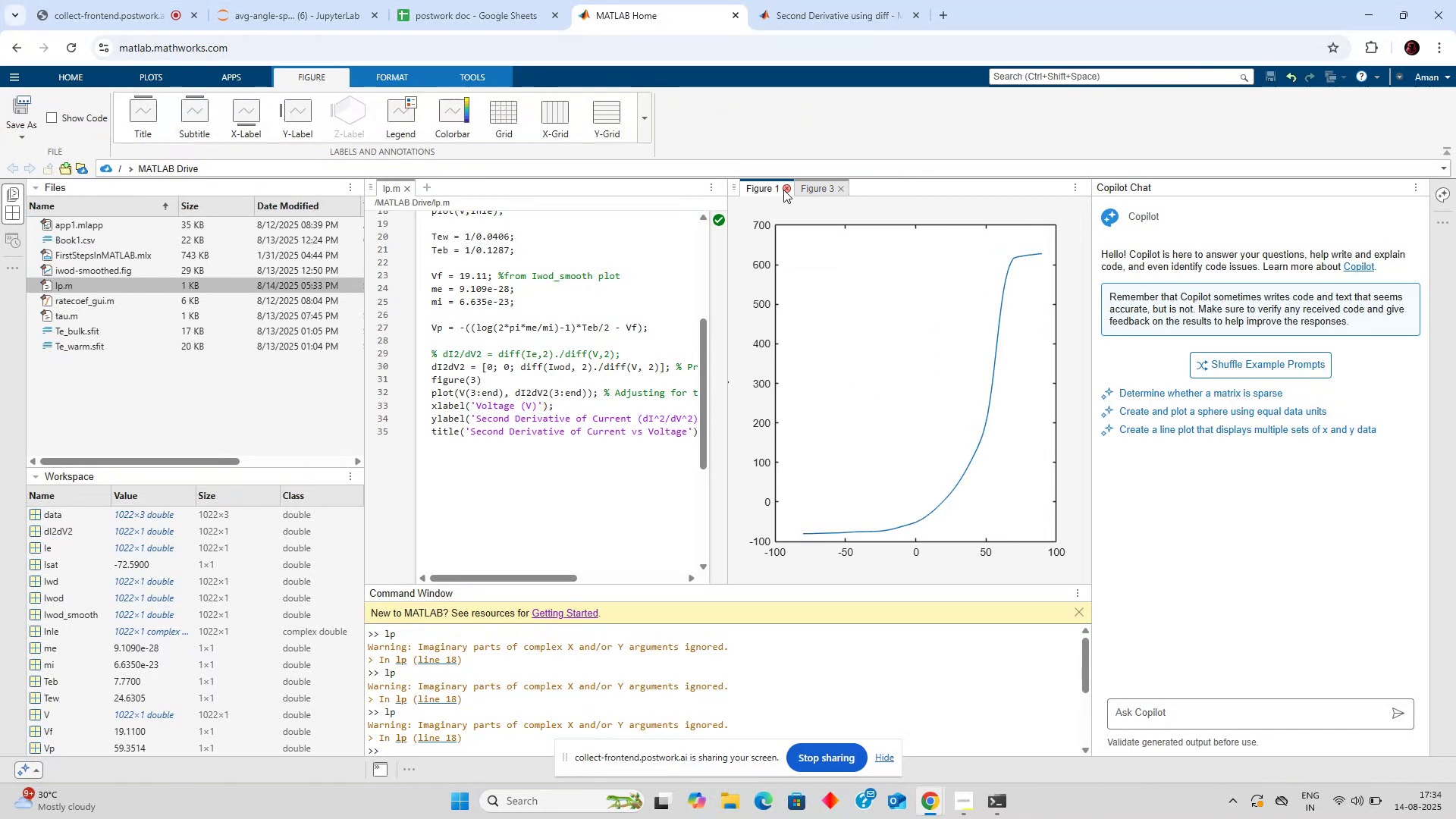 
left_click([783, 190])
 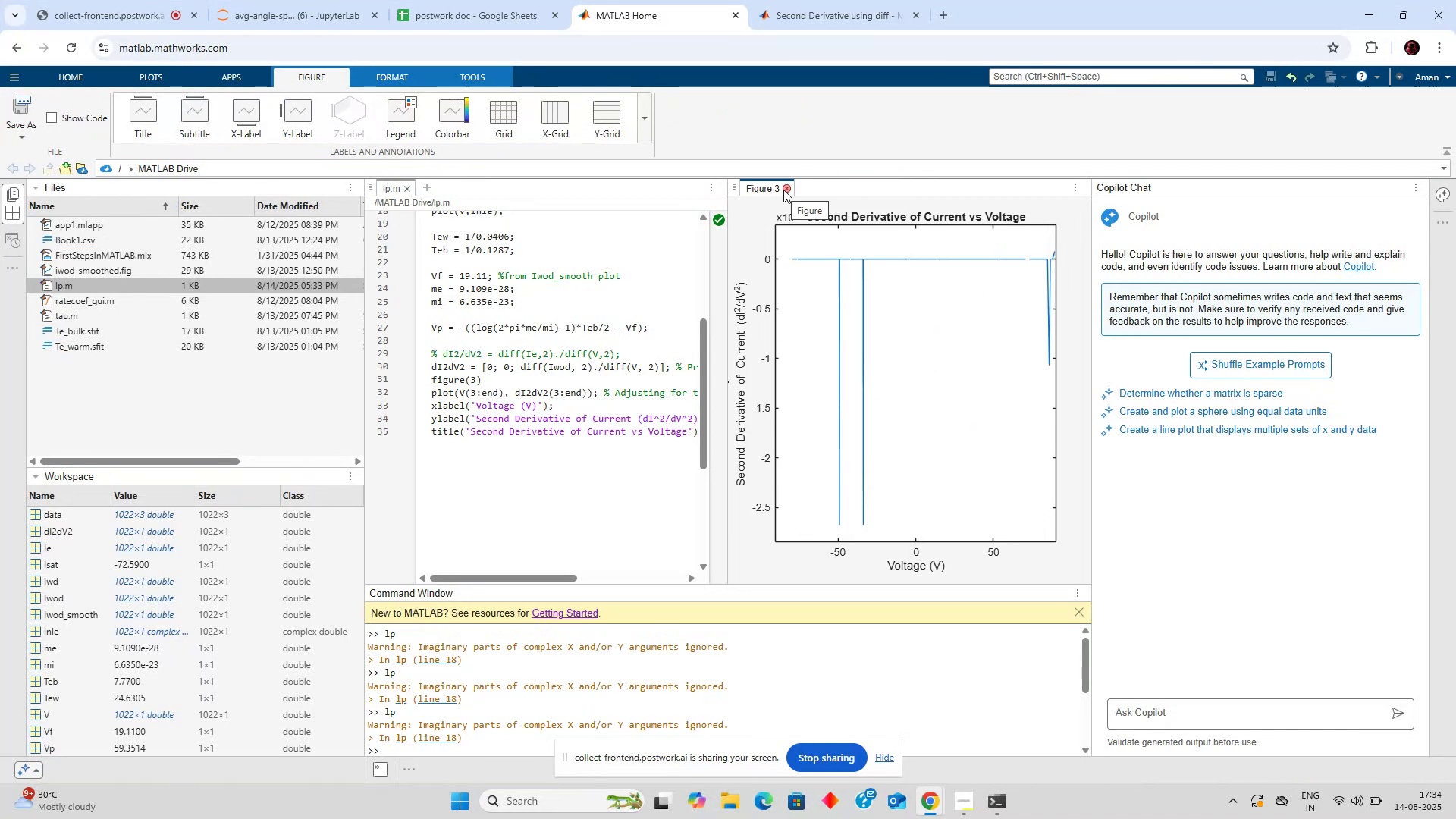 
left_click([783, 190])
 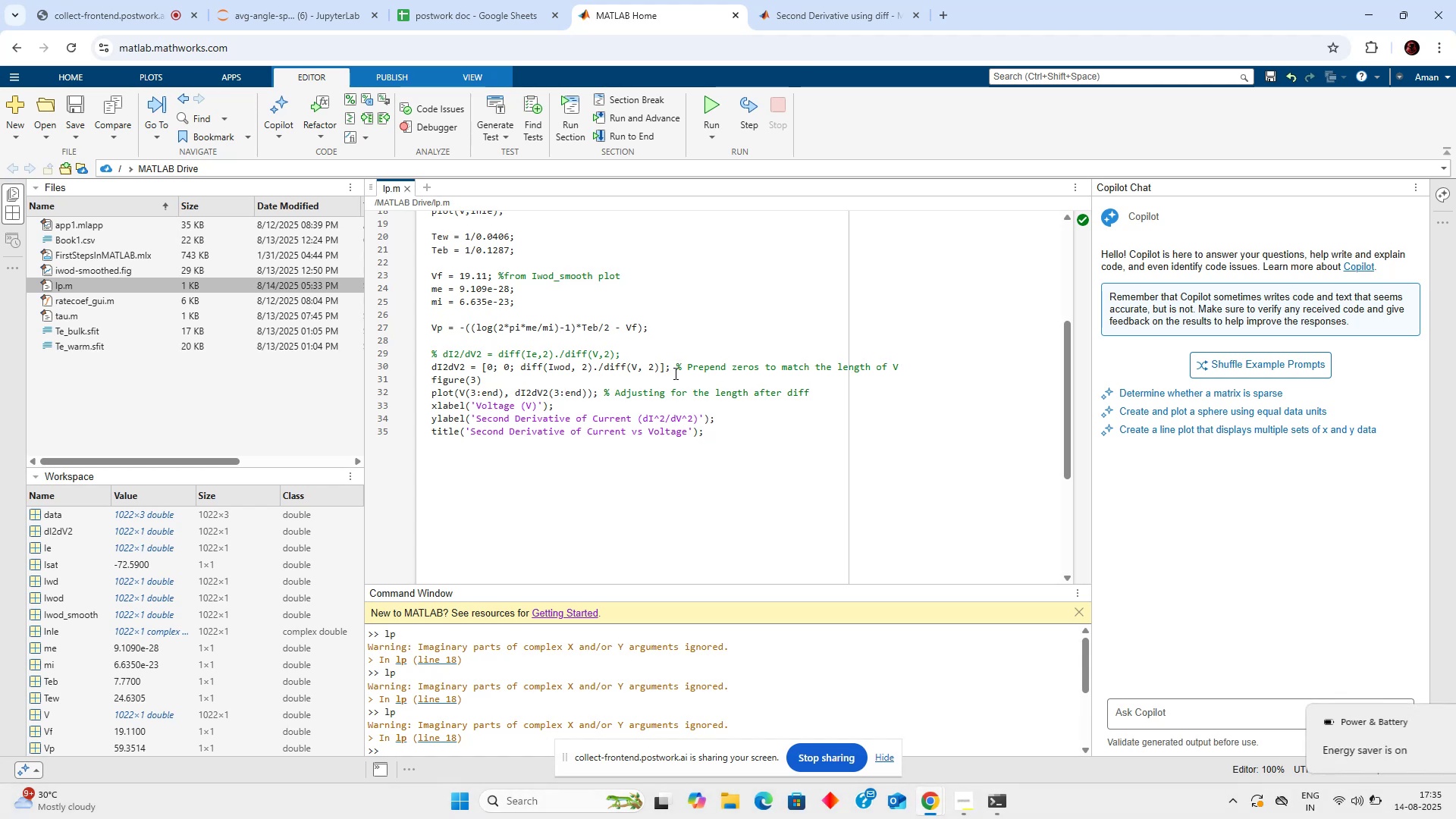 
wait(83.17)
 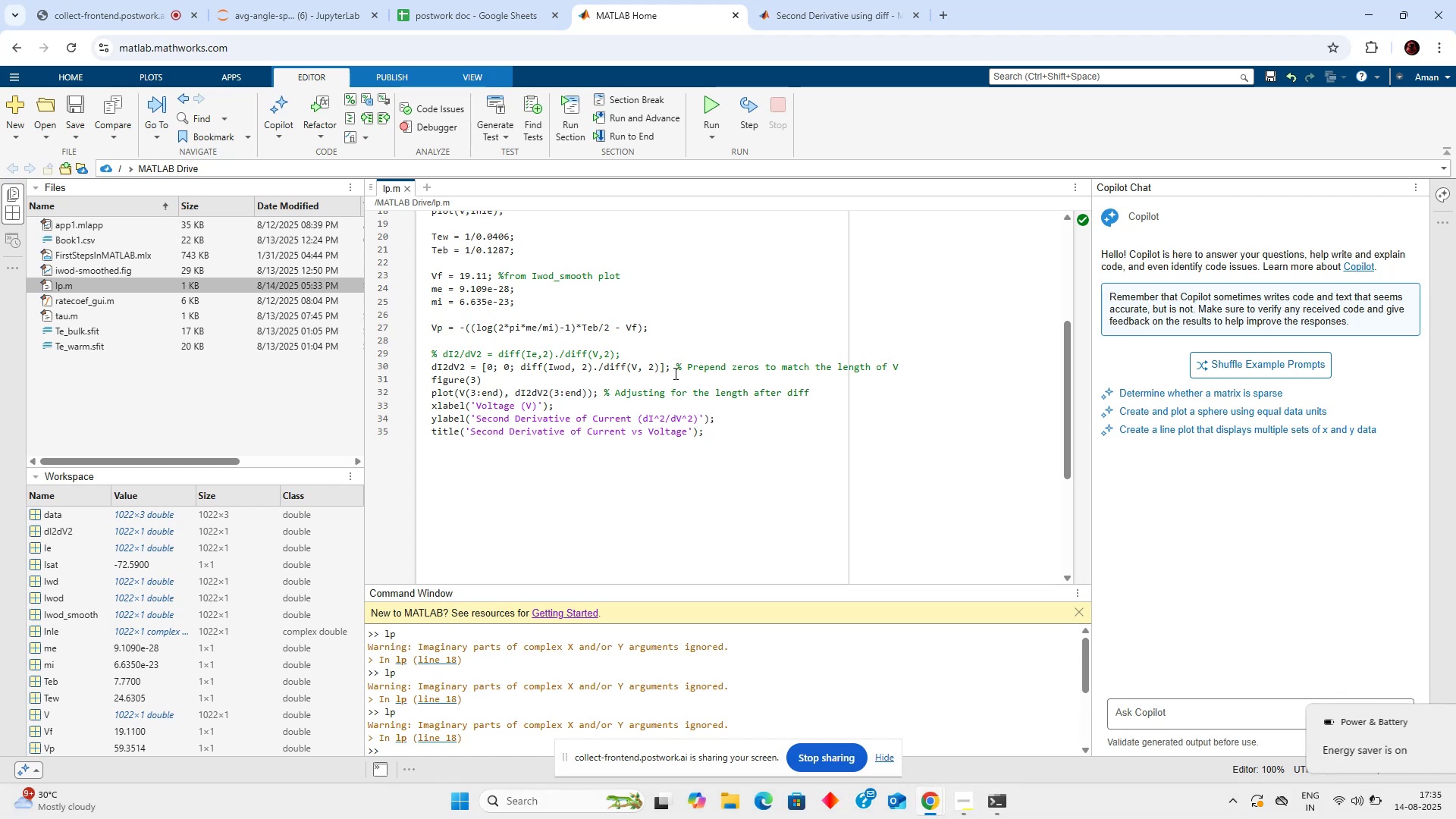 
left_click([605, 375])
 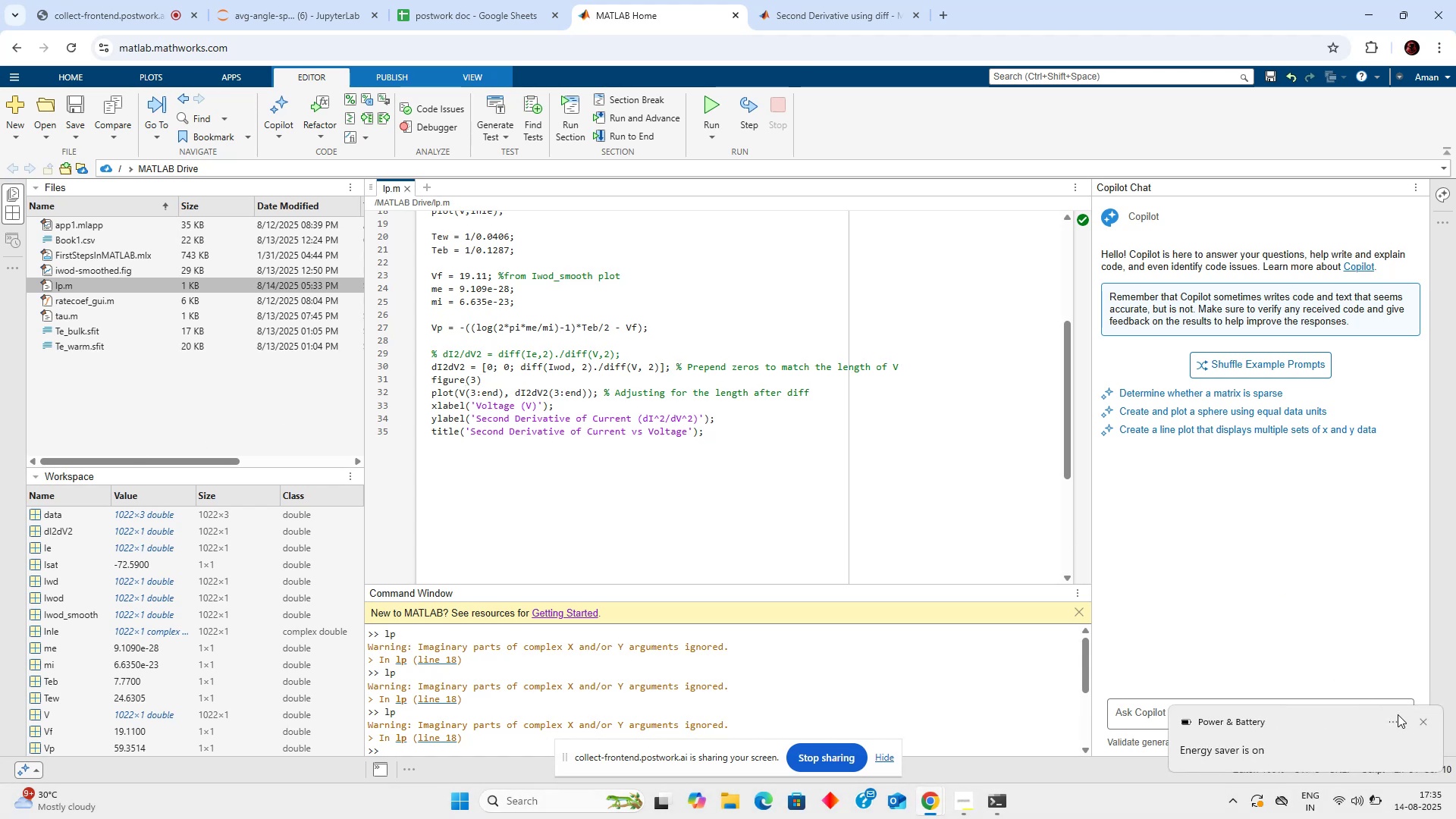 
left_click([1423, 724])
 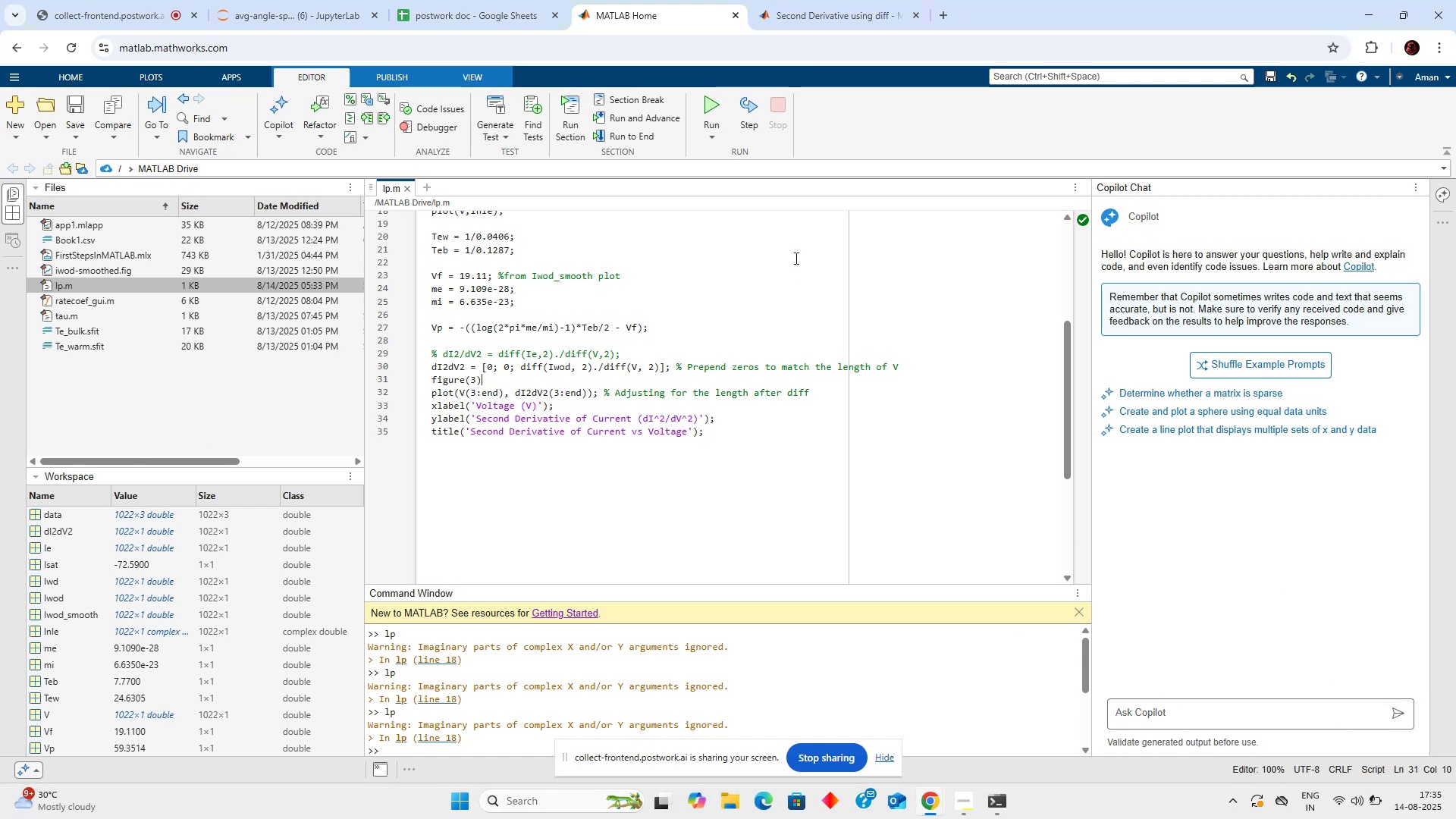 
scroll: coordinate [768, 334], scroll_direction: up, amount: 5.0
 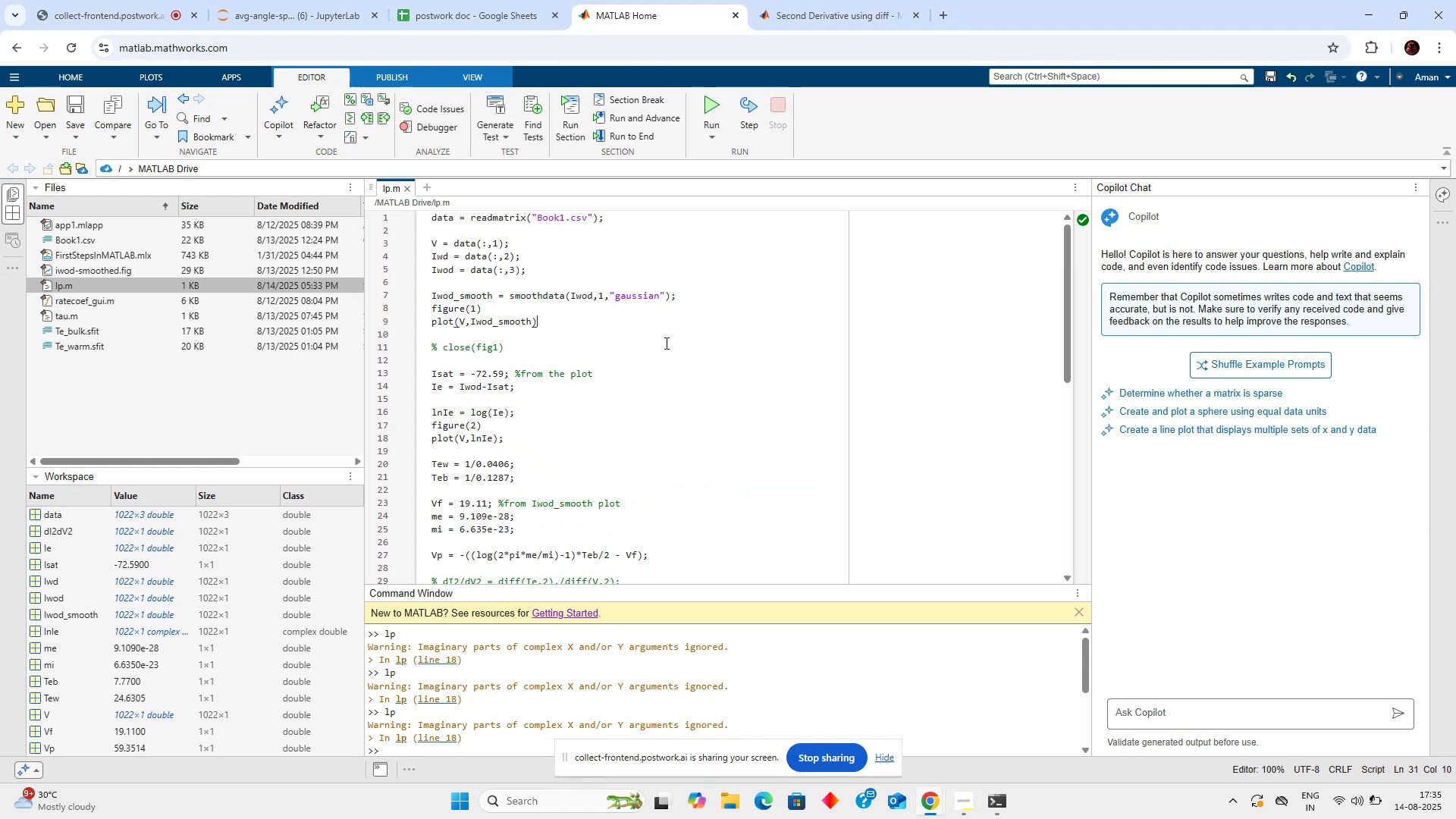 
double_click([636, 350])
 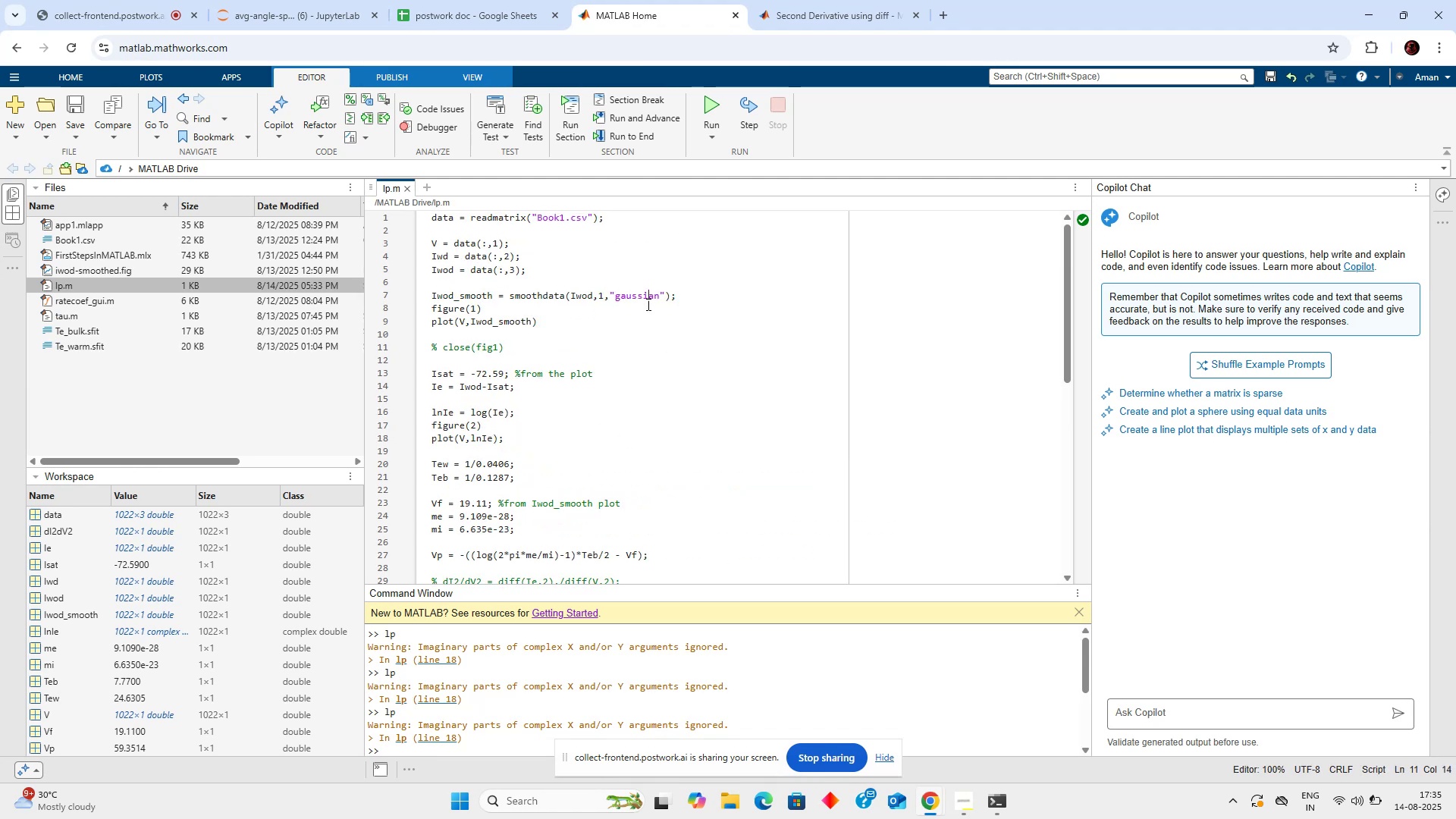 
double_click([580, 340])
 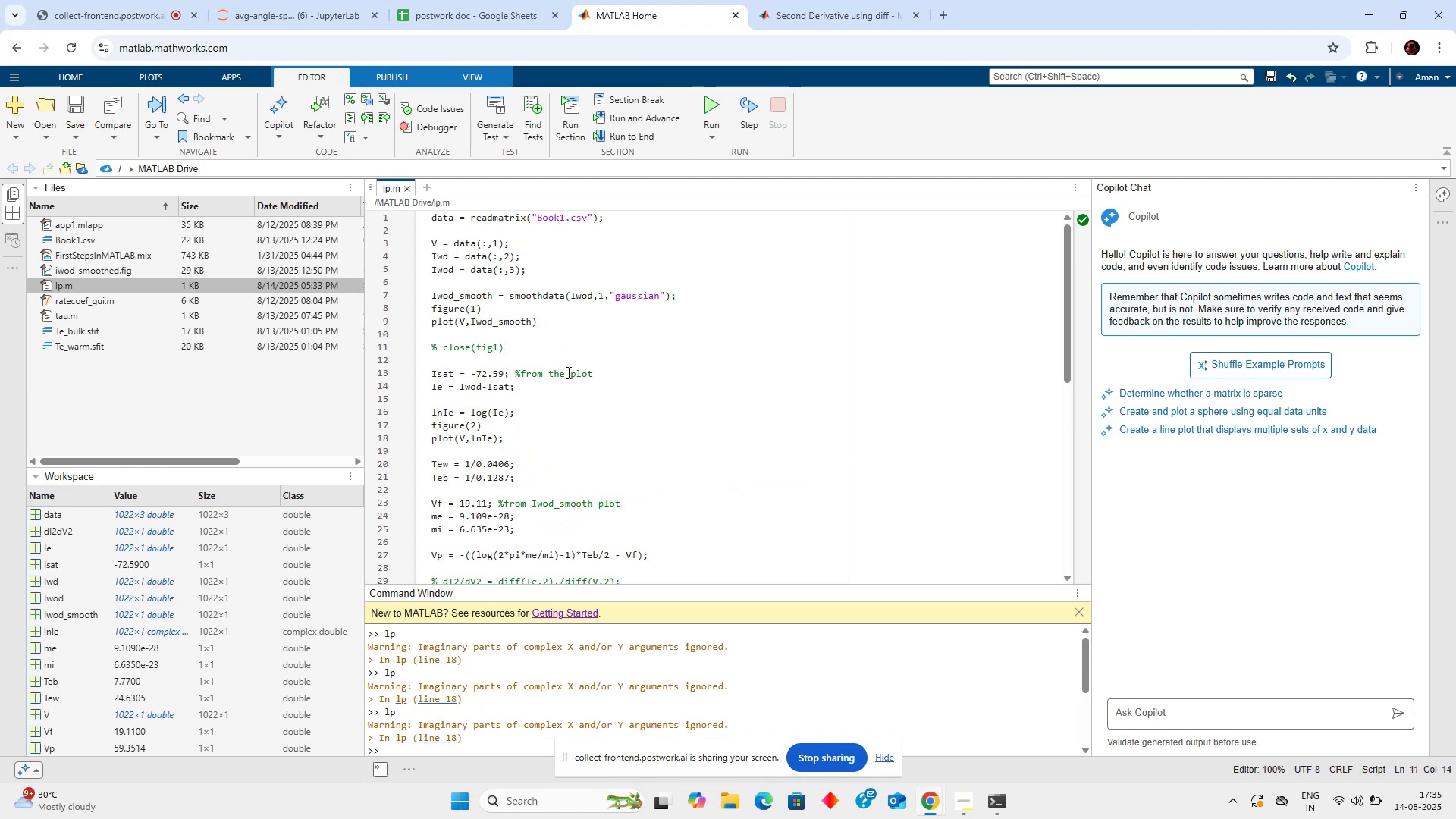 
scroll: coordinate [569, 376], scroll_direction: down, amount: 3.0
 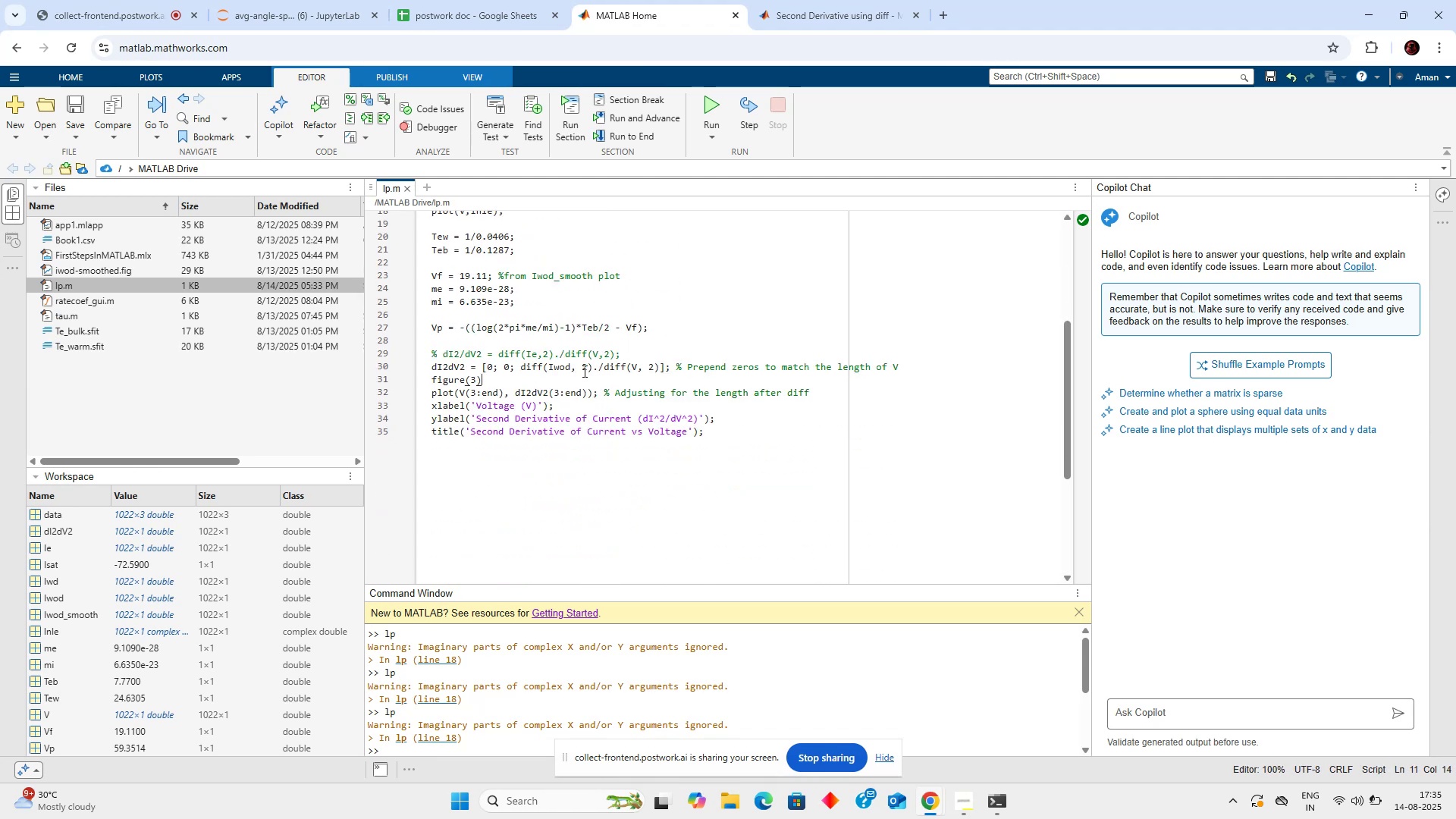 
double_click([628, 340])
 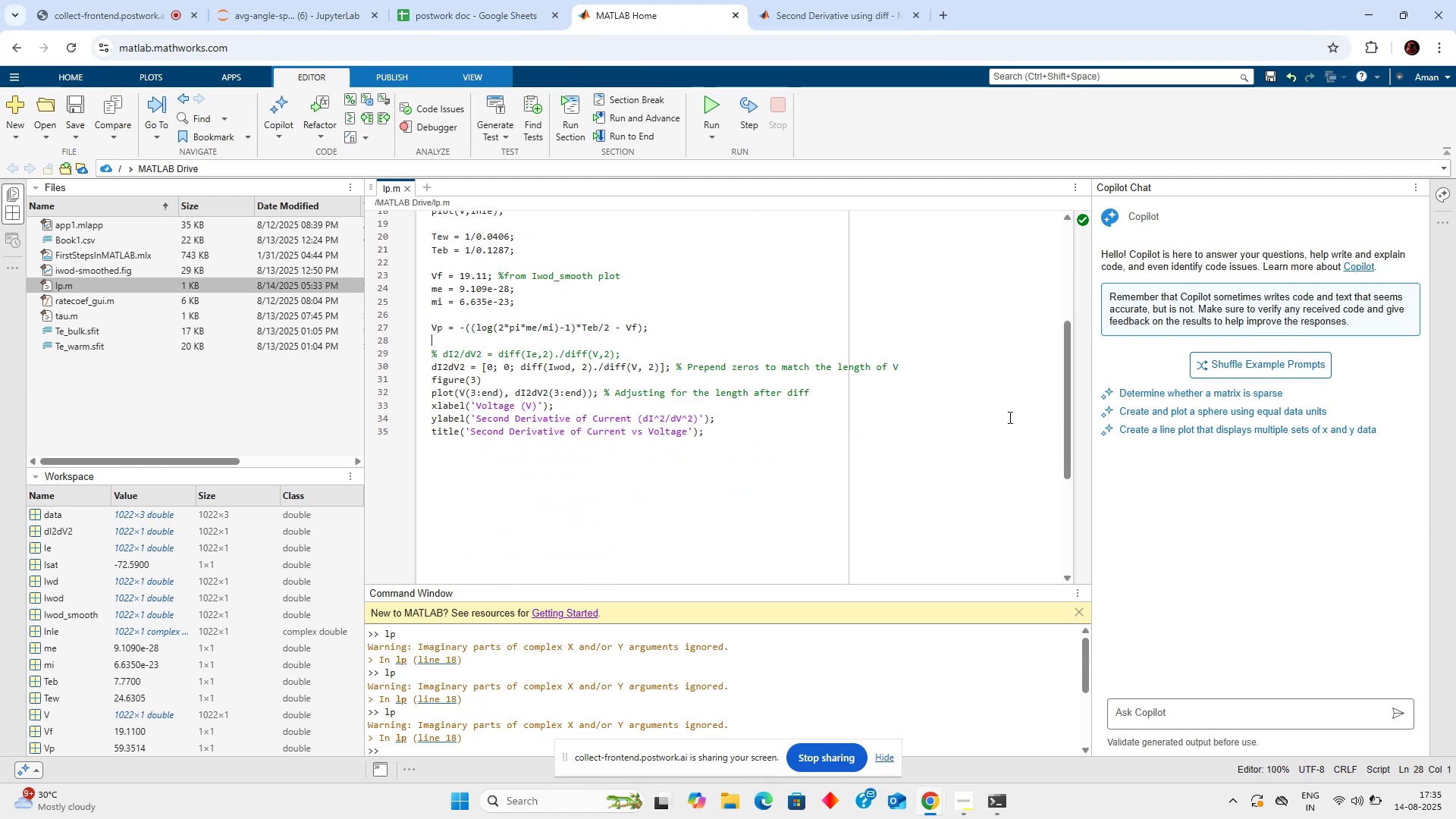 
left_click([1193, 704])
 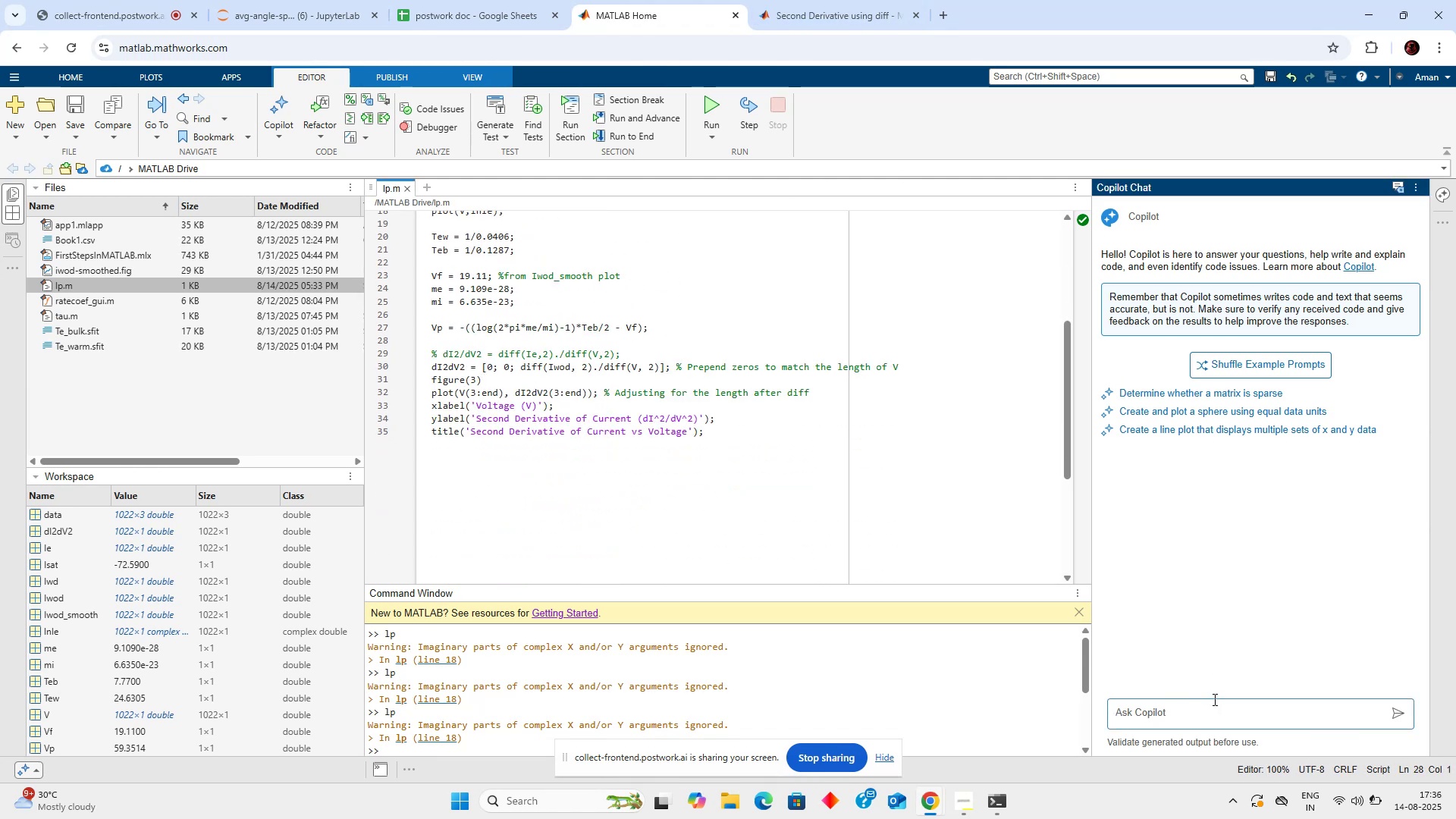 
type(i want to find Di)
key(Backspace)
key(Backspace)
type(dI2/dv)
key(Backspace)
type(V2 )
 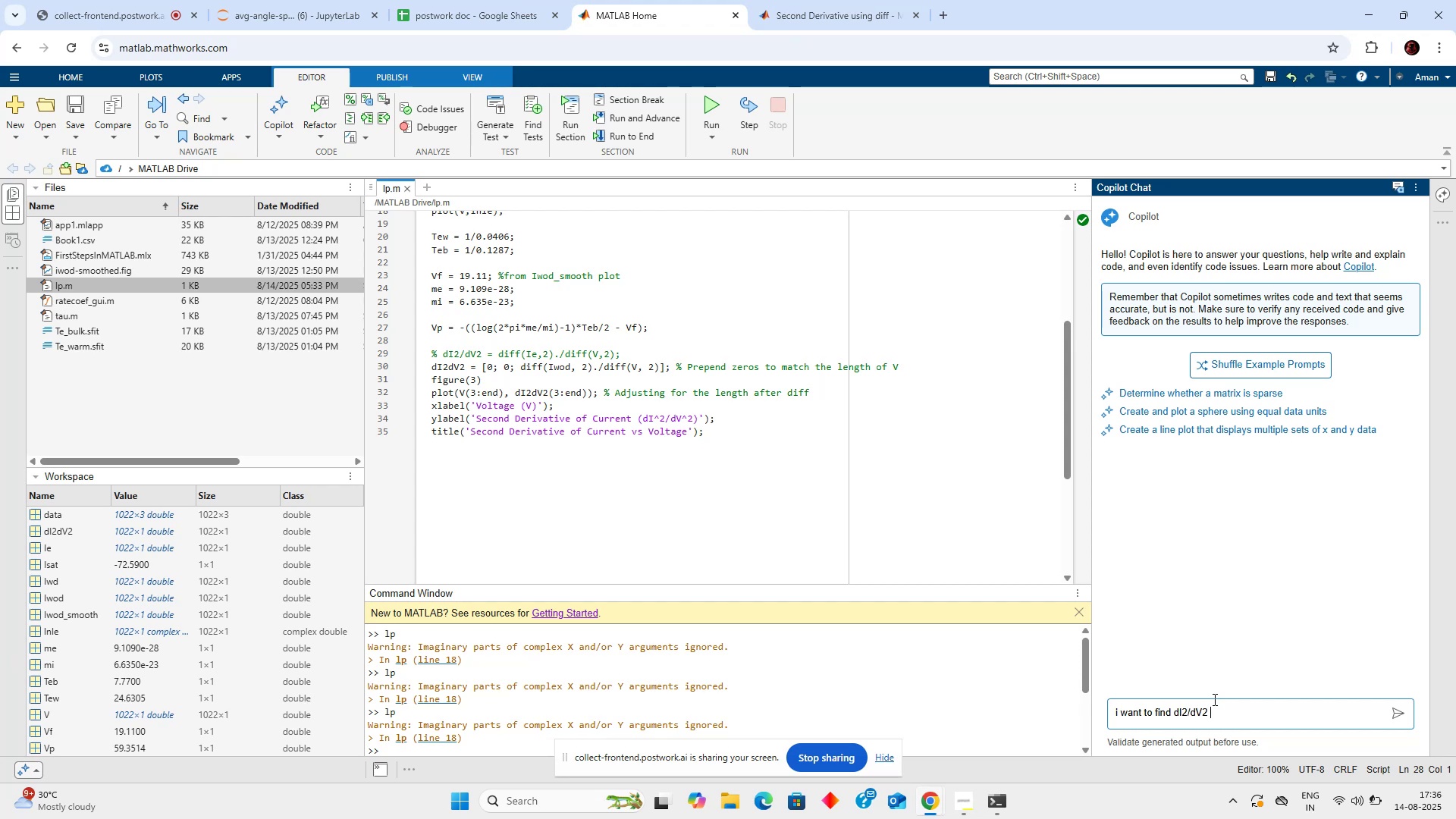 
wait(8.58)
 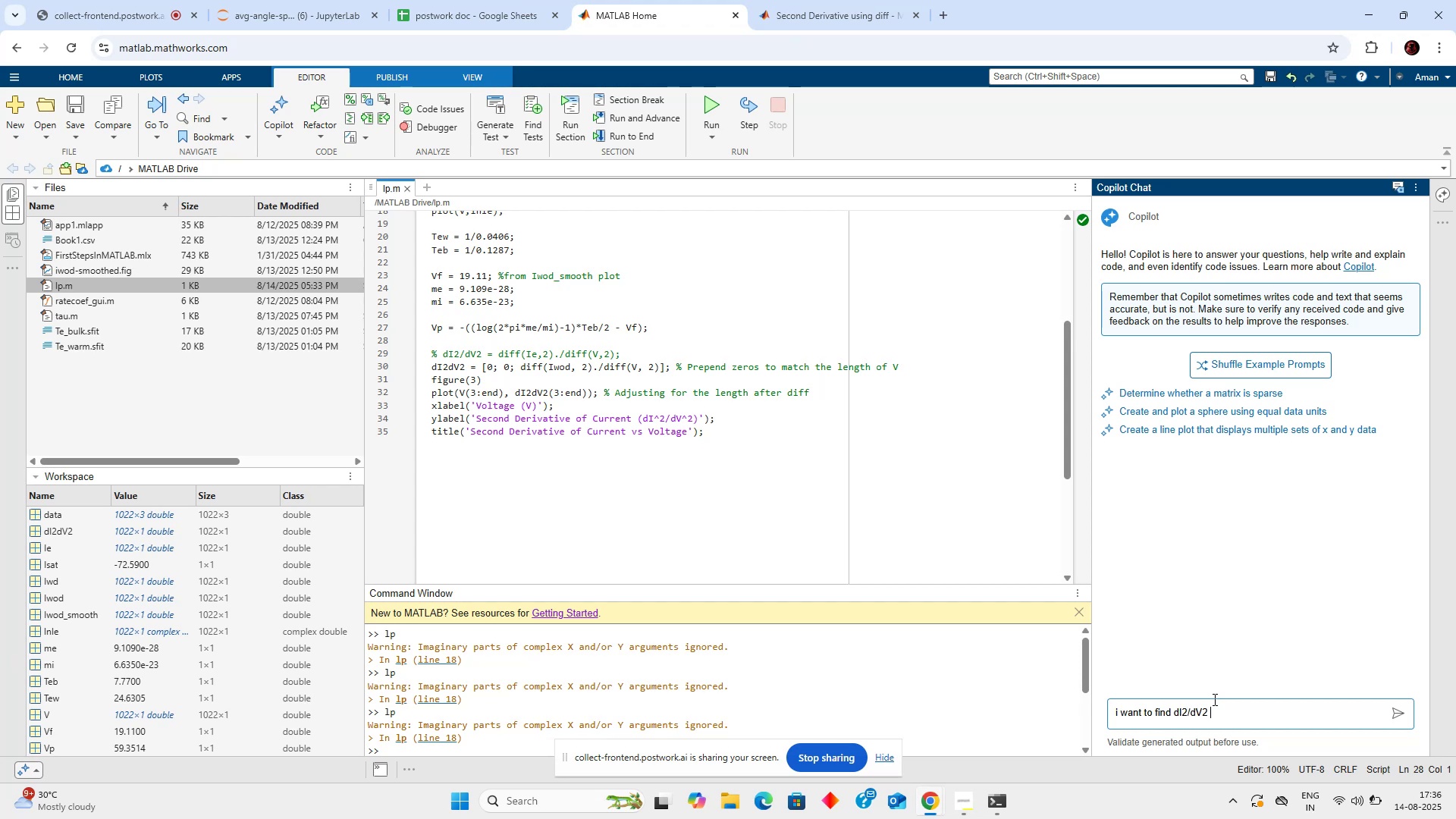 
hold_key(key=ArrowLeft, duration=0.66)
 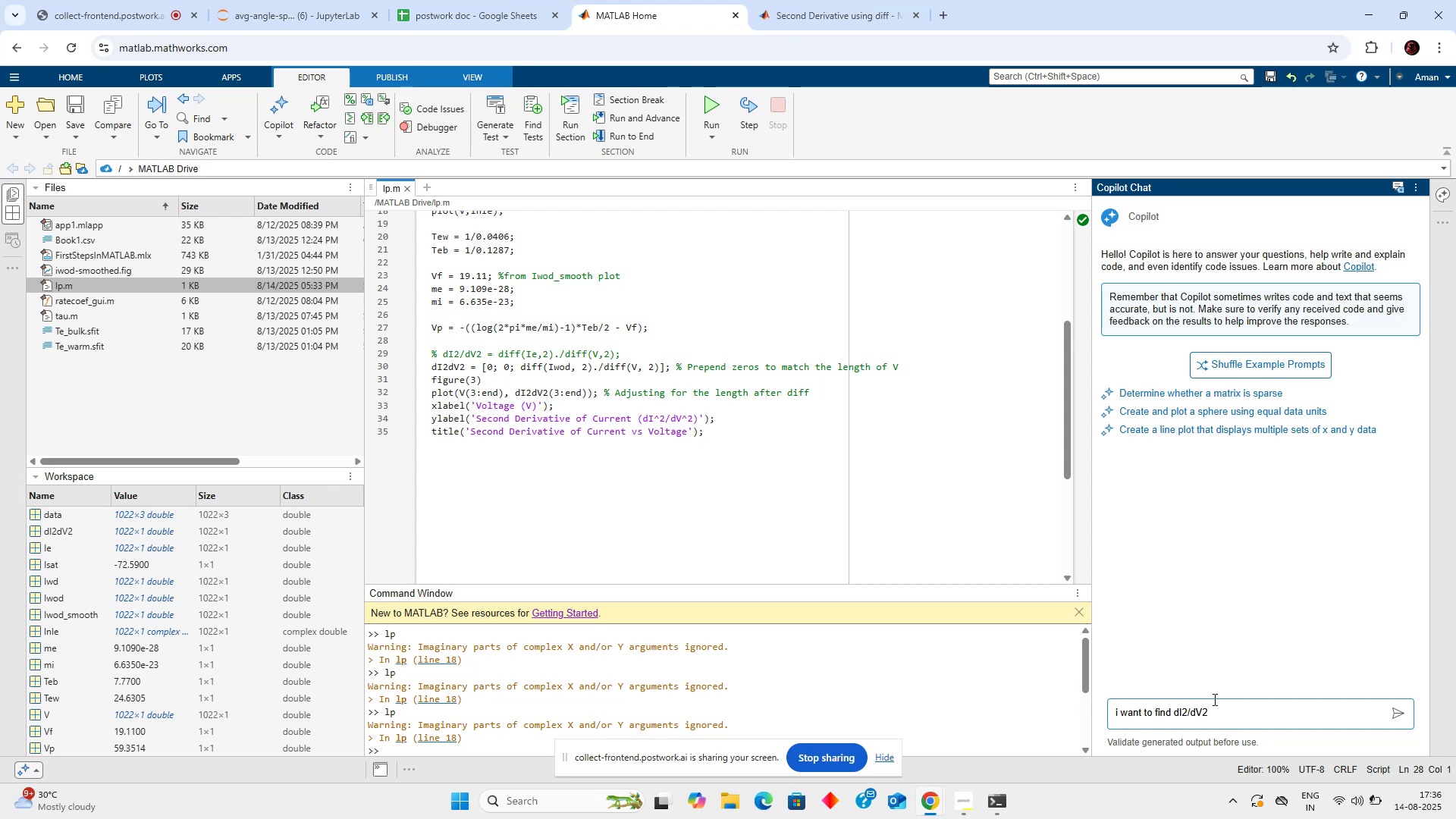 
key(E)
 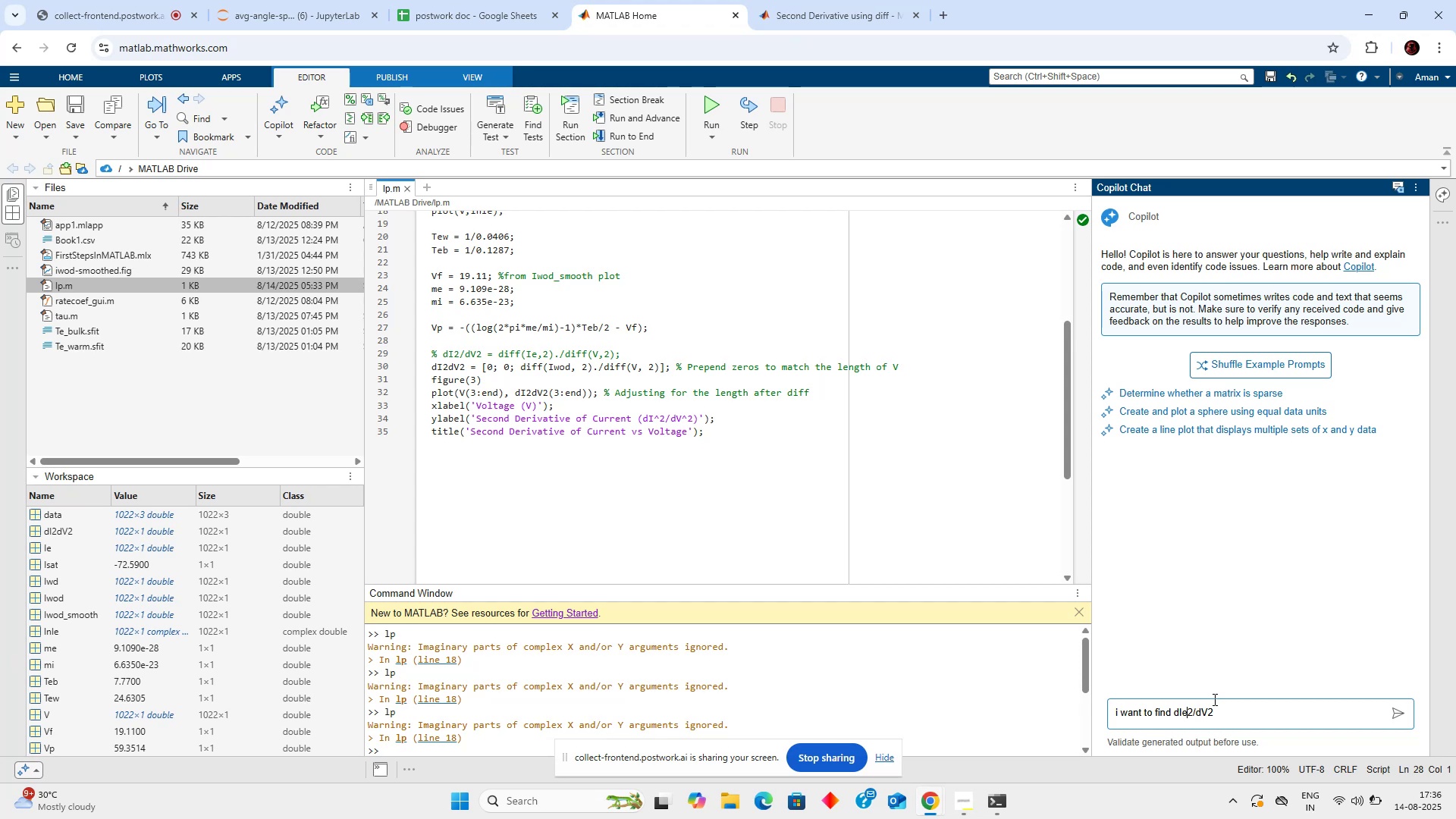 
hold_key(key=ArrowRight, duration=0.71)
 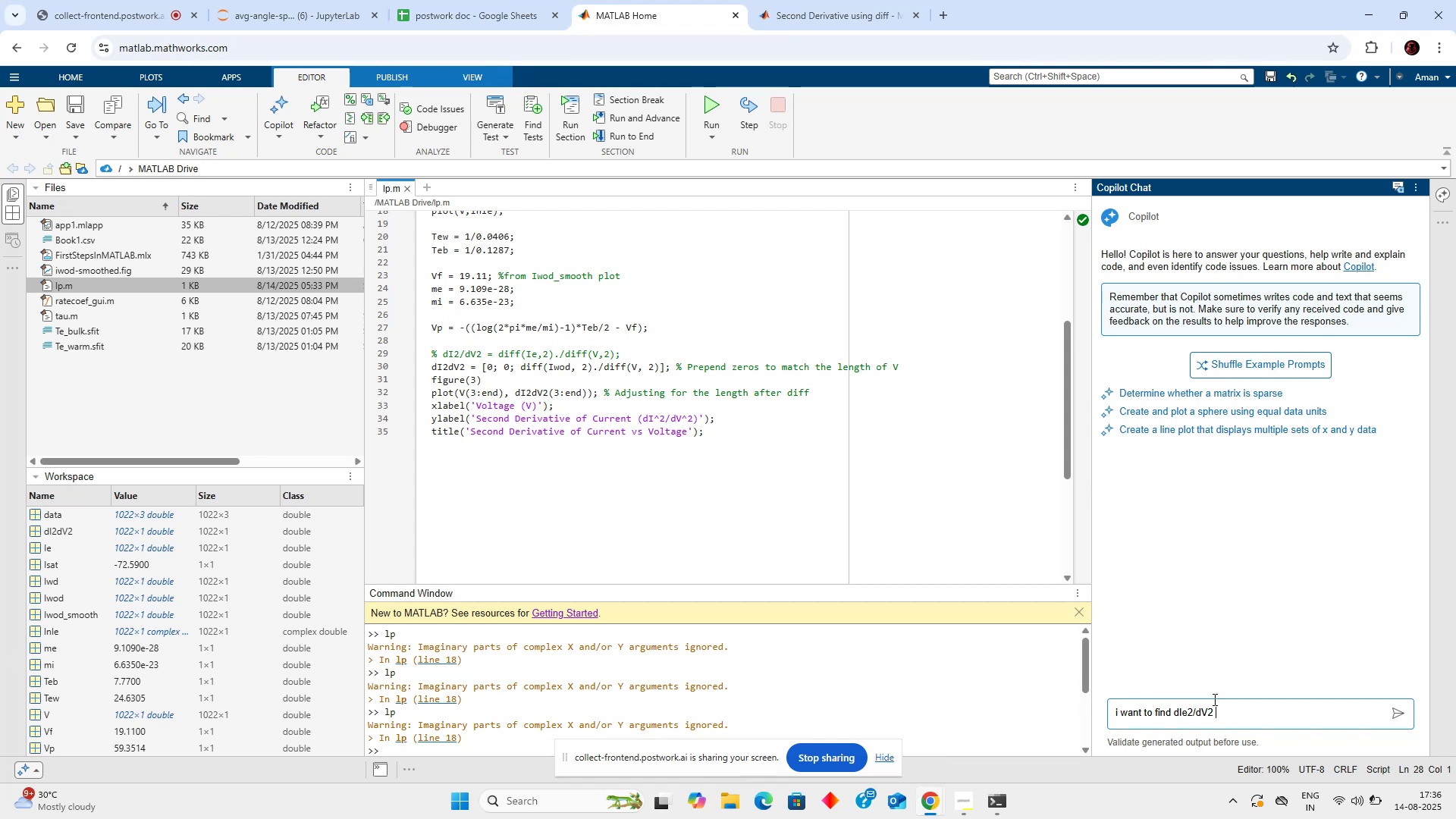 
hold_key(key=ArrowLeft, duration=0.54)
 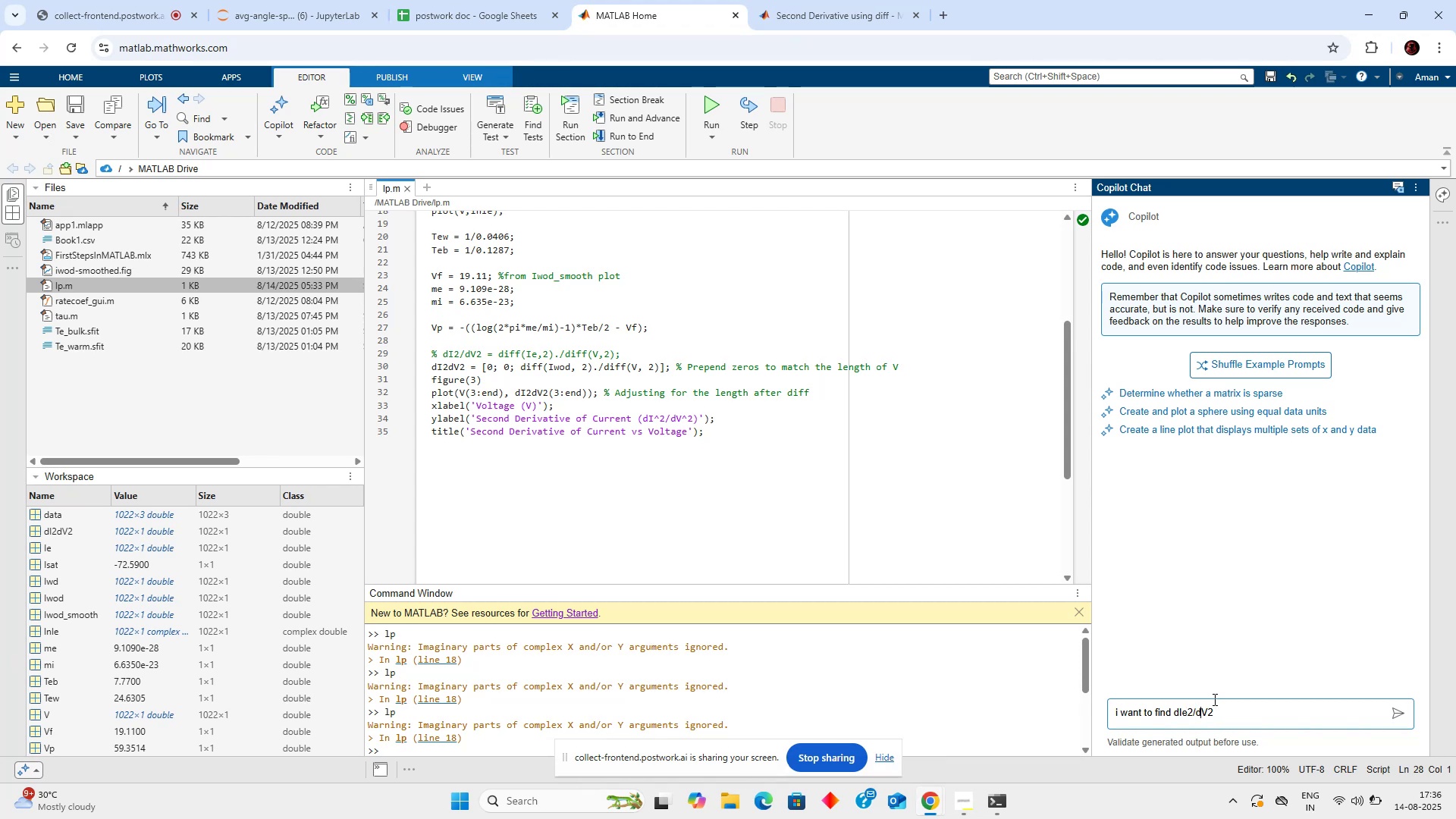 
key(ArrowRight)
 